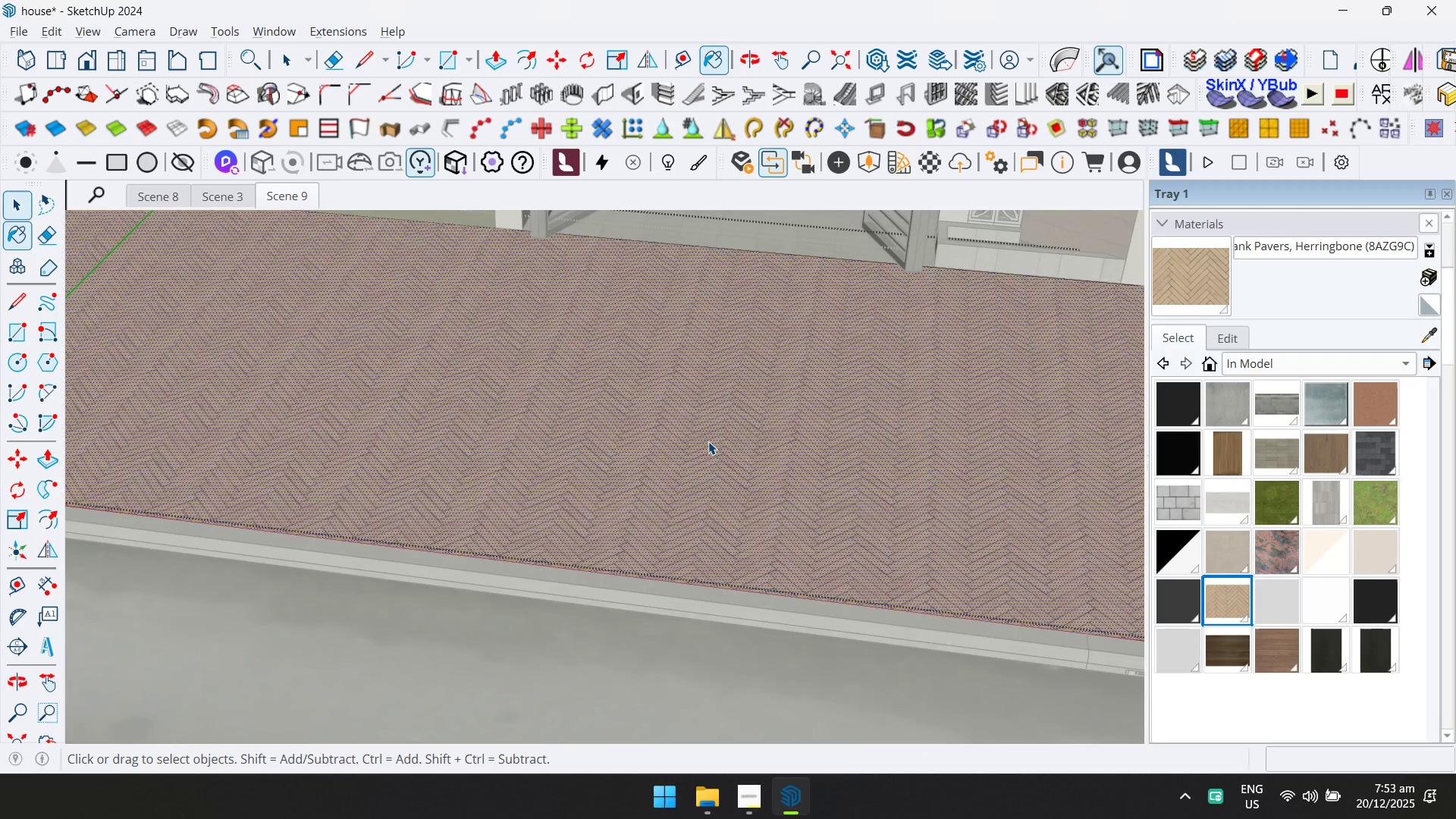 
key(Escape)
 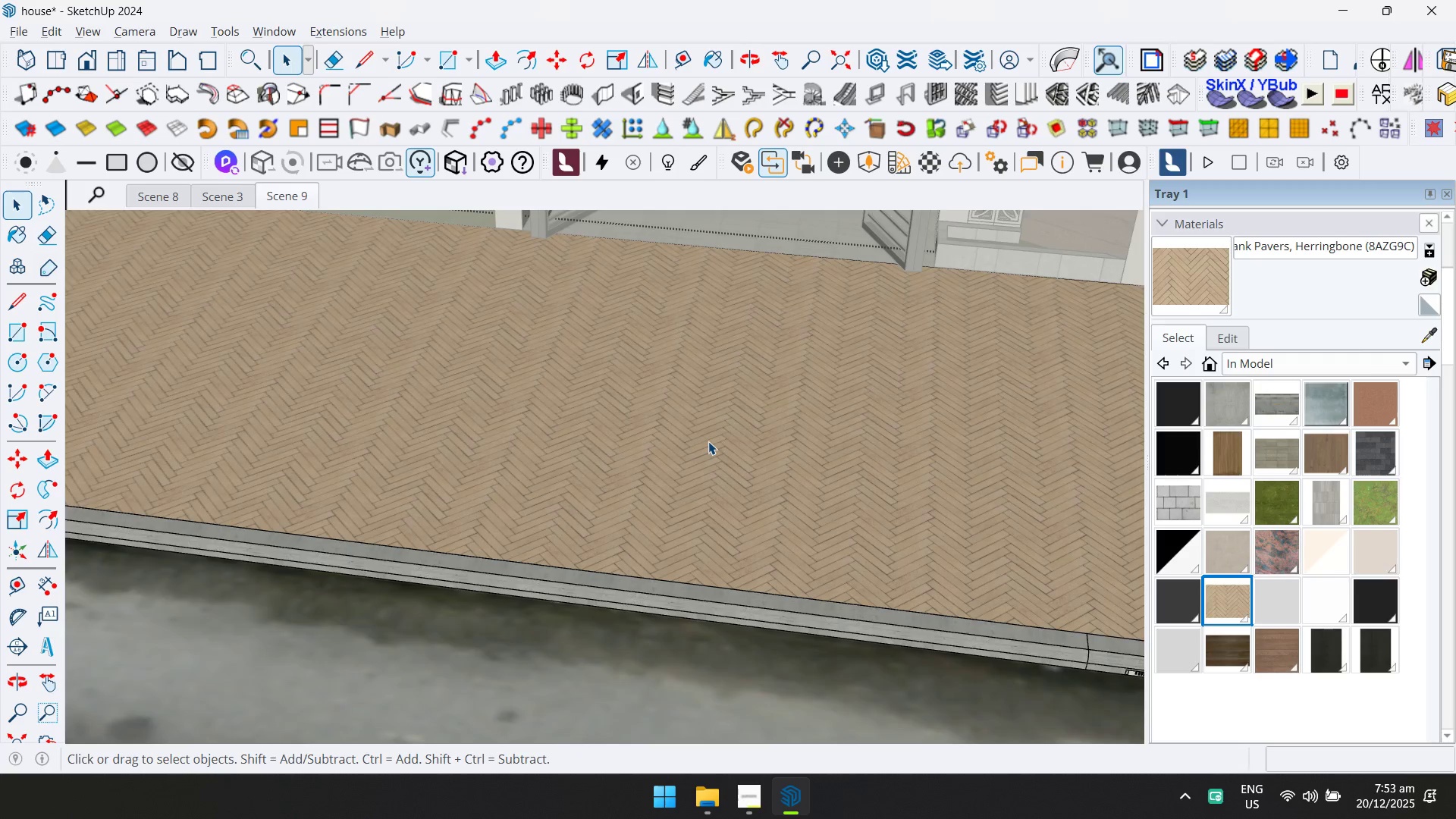 
scroll: coordinate [704, 453], scroll_direction: up, amount: 5.0
 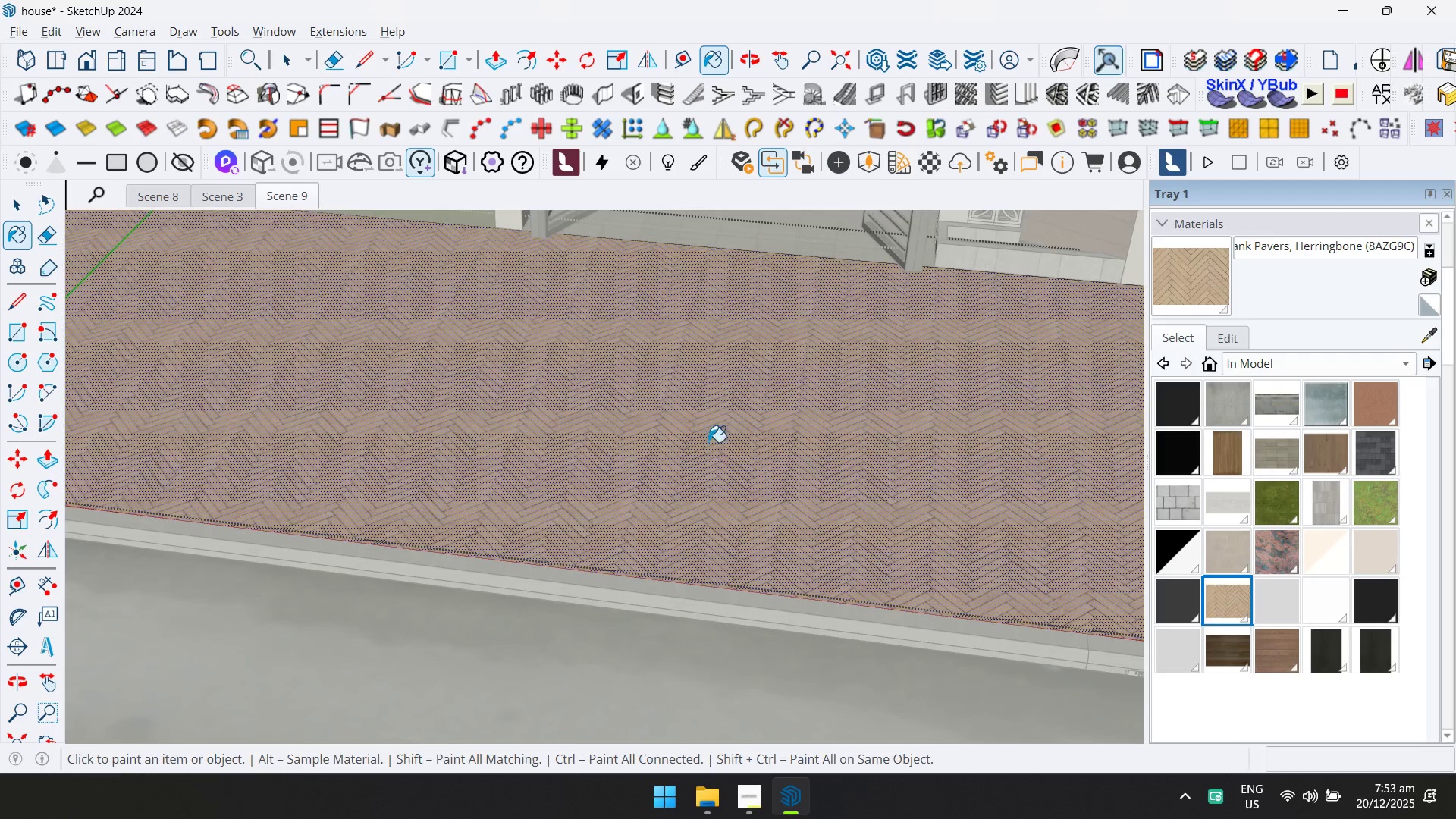 
key(Escape)
 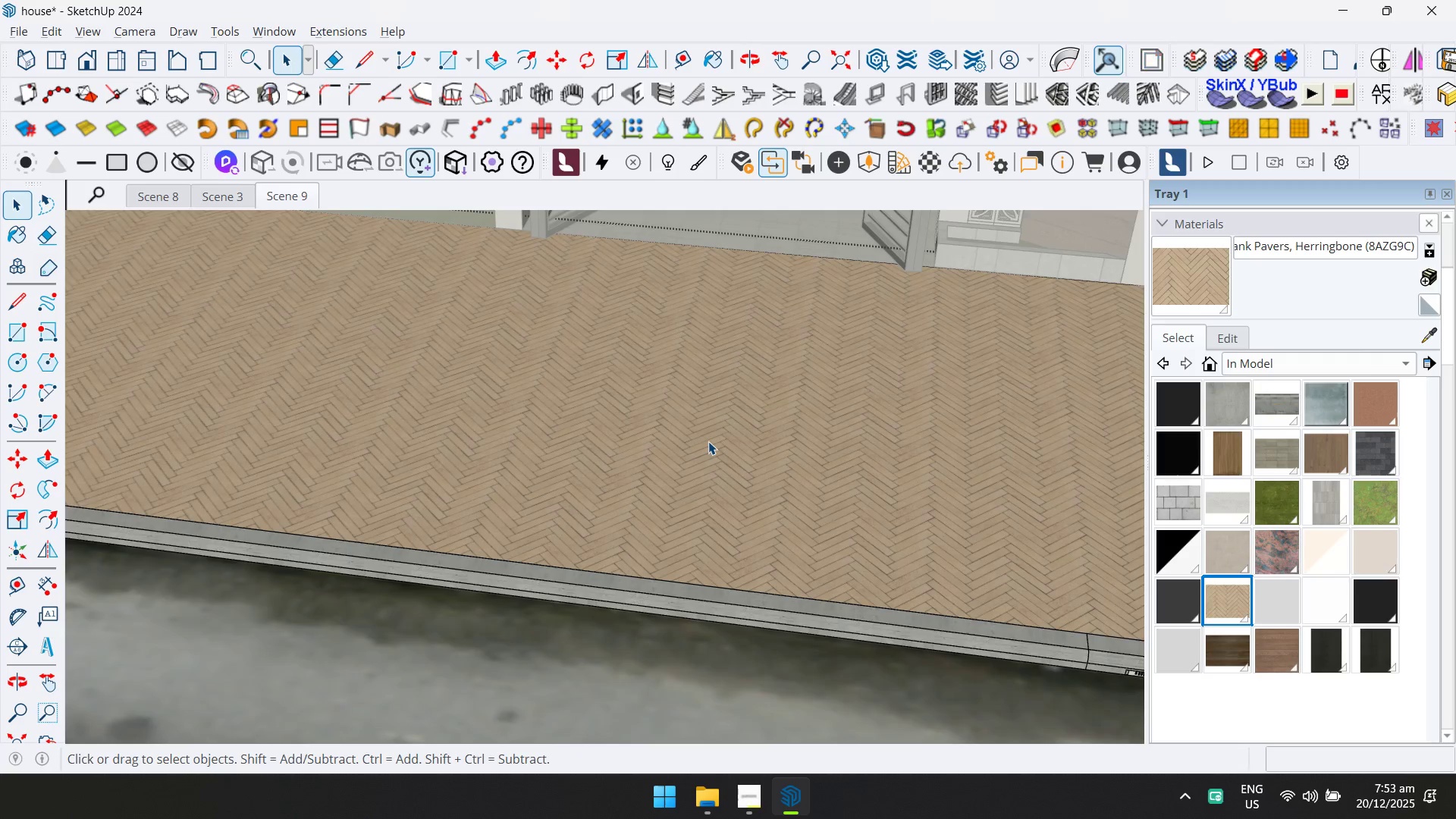 
key(Shift+ShiftLeft)
 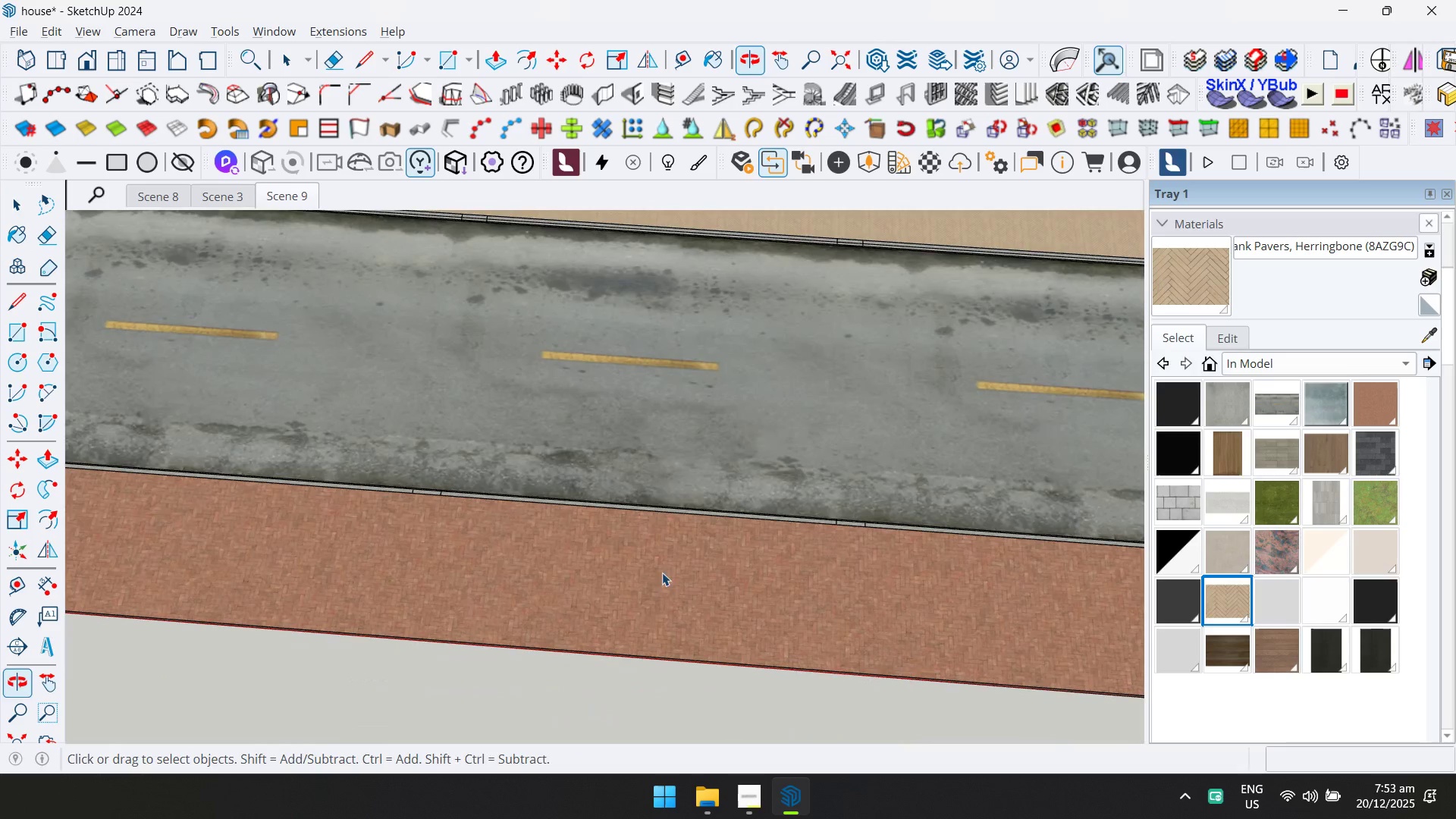 
scroll: coordinate [729, 409], scroll_direction: down, amount: 16.0
 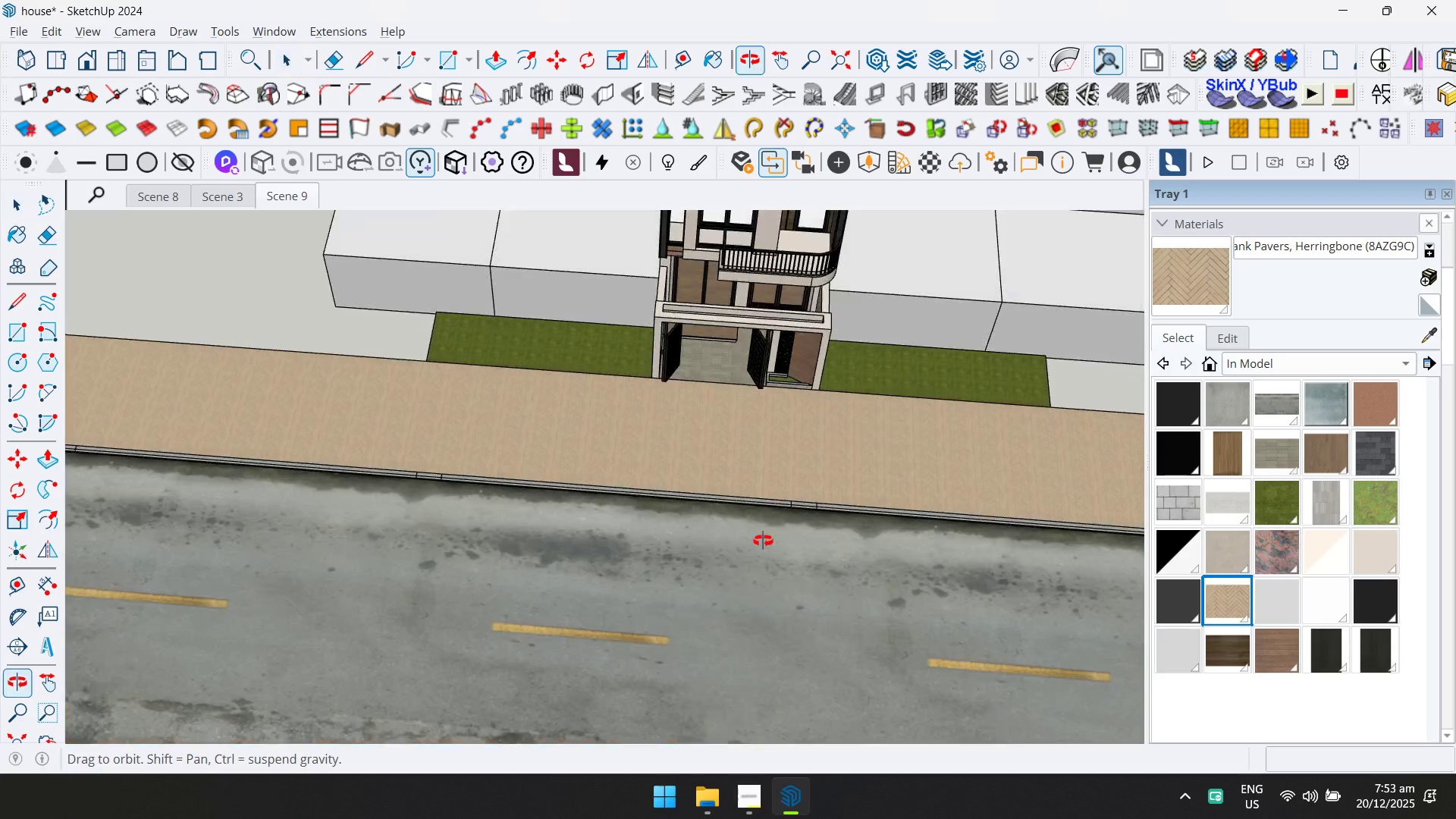 
double_click([650, 592])
 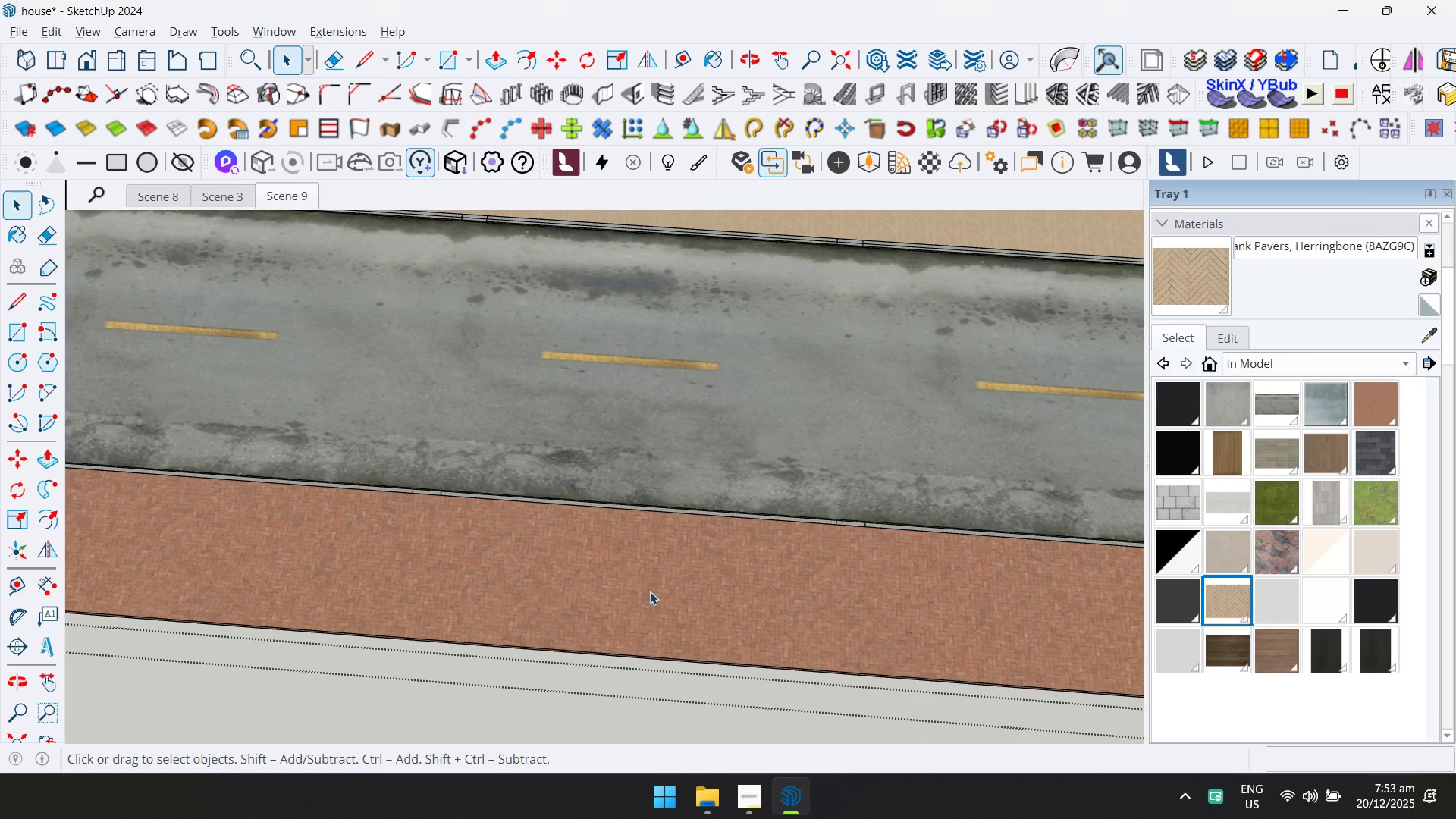 
triple_click([657, 579])
 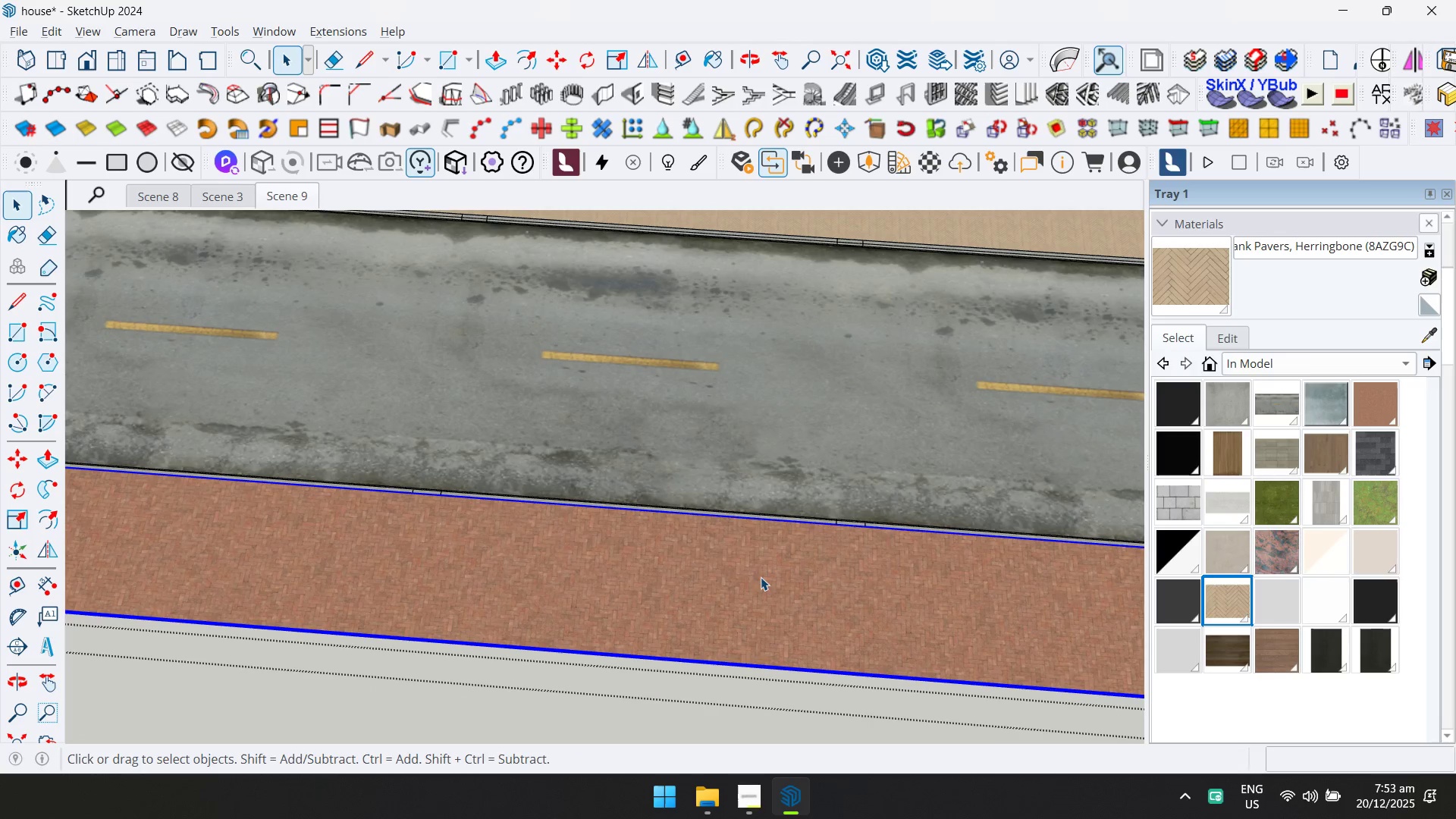 
double_click([748, 582])
 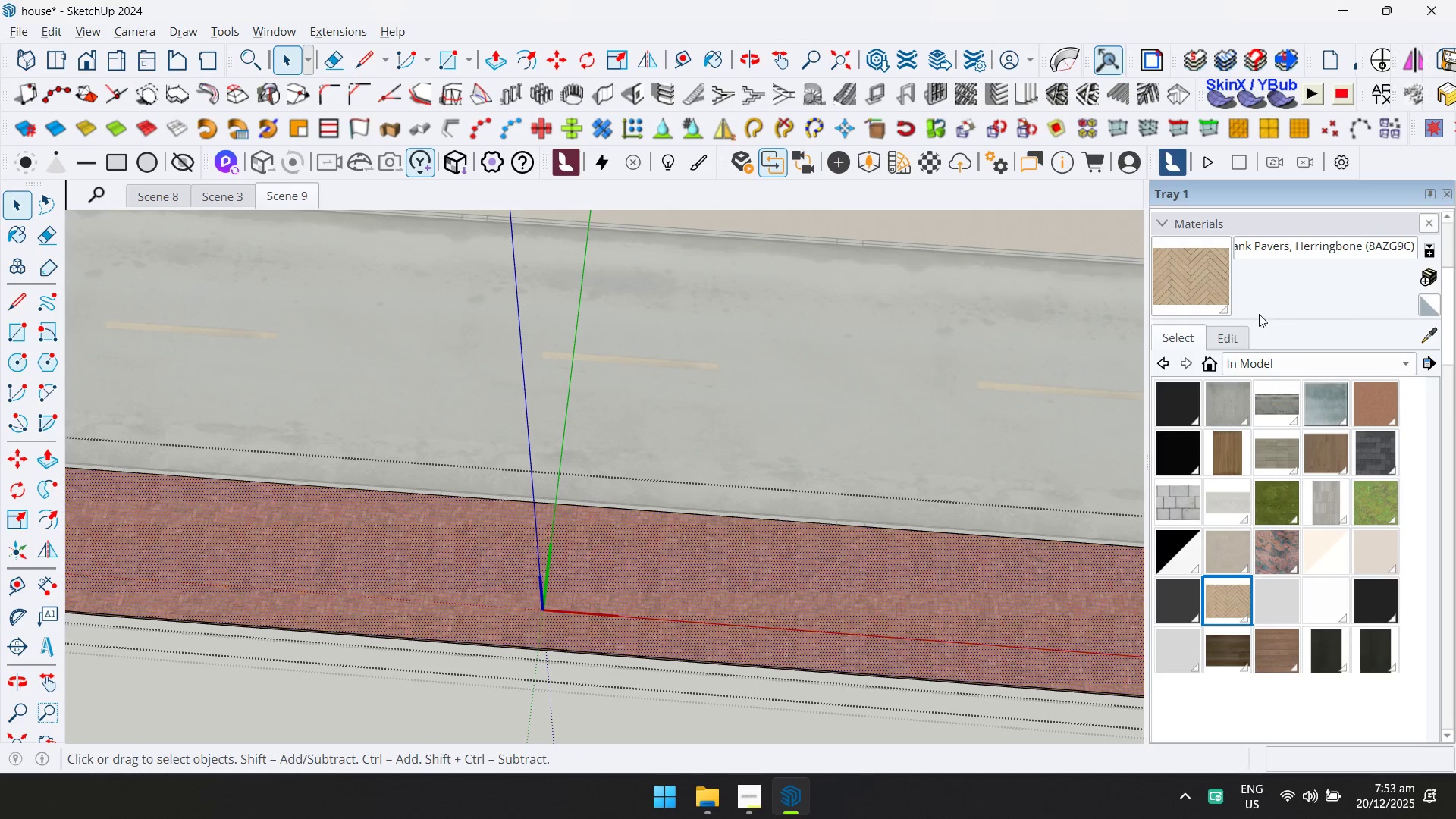 
double_click([748, 582])
 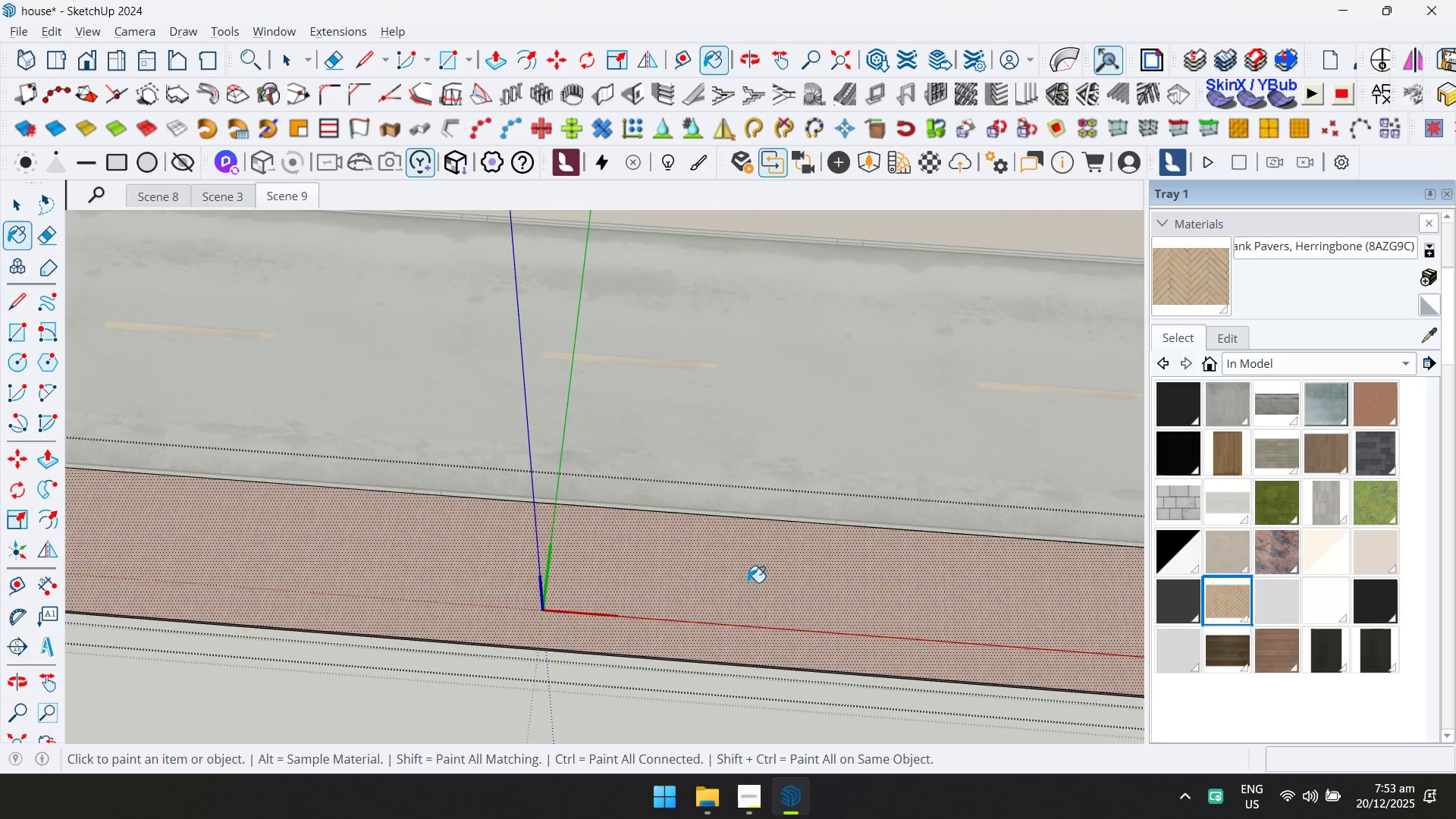 
key(Space)
 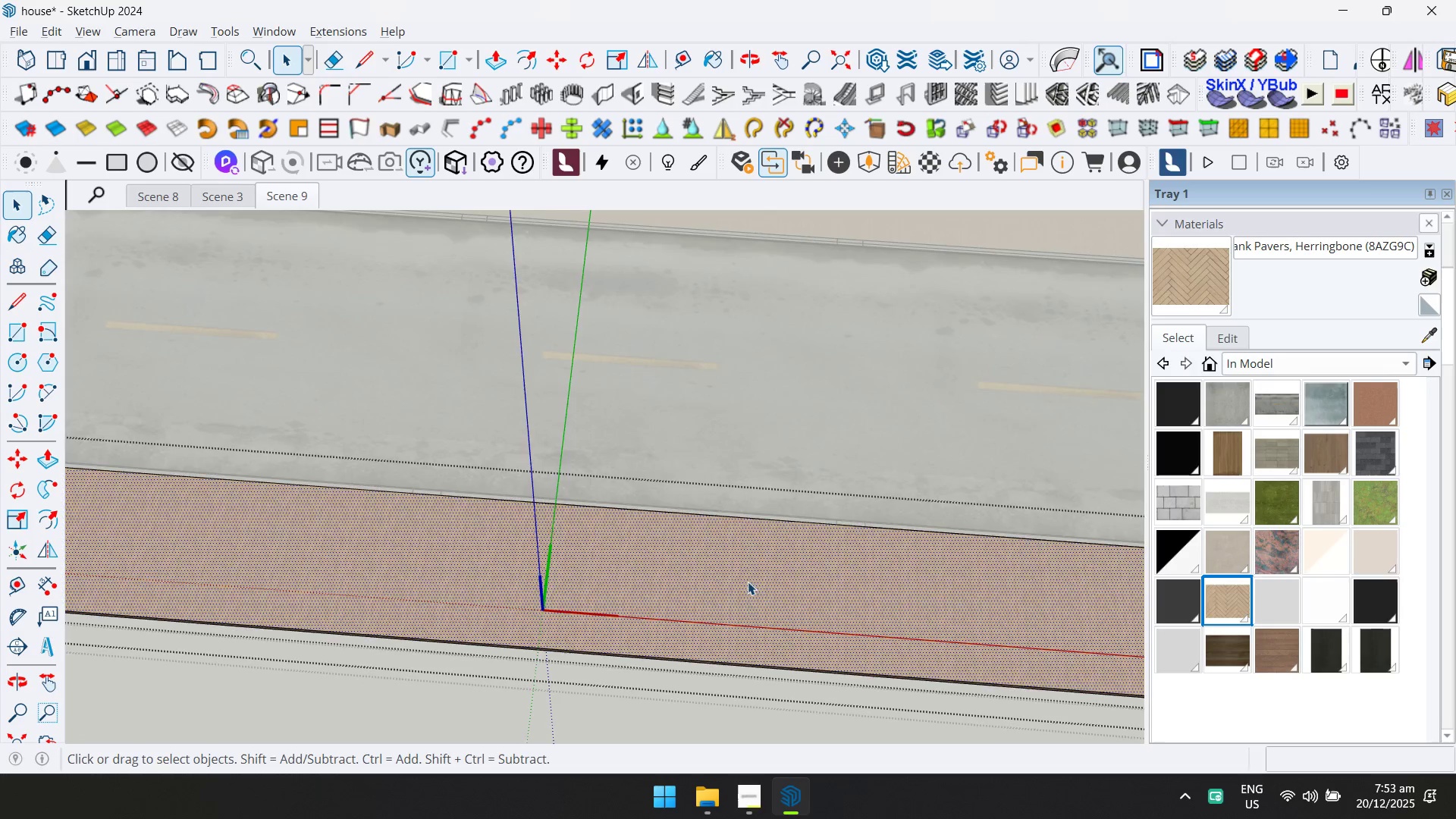 
key(Escape)
 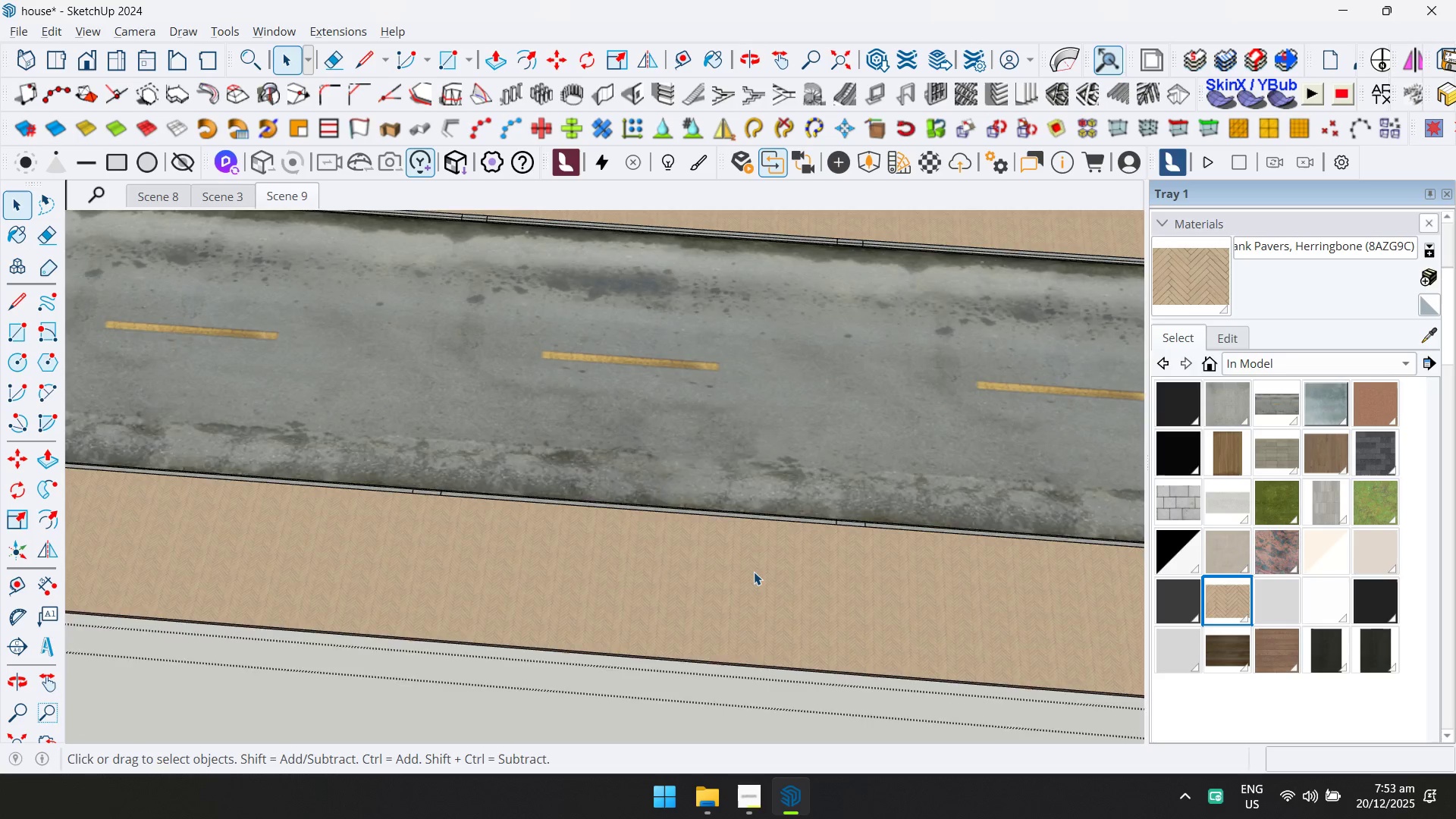 
key(Escape)
 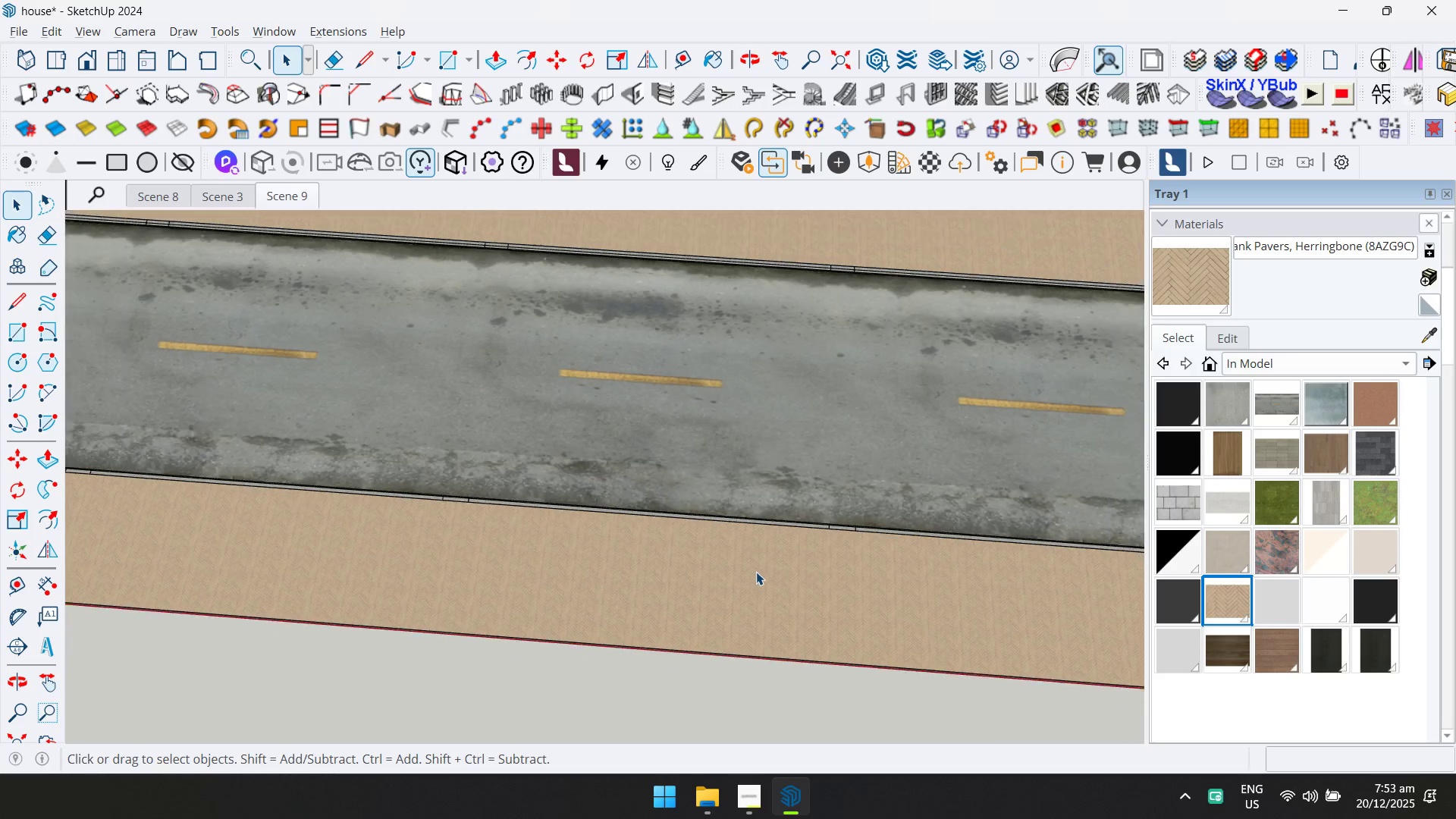 
hold_key(key=ShiftLeft, duration=0.31)
 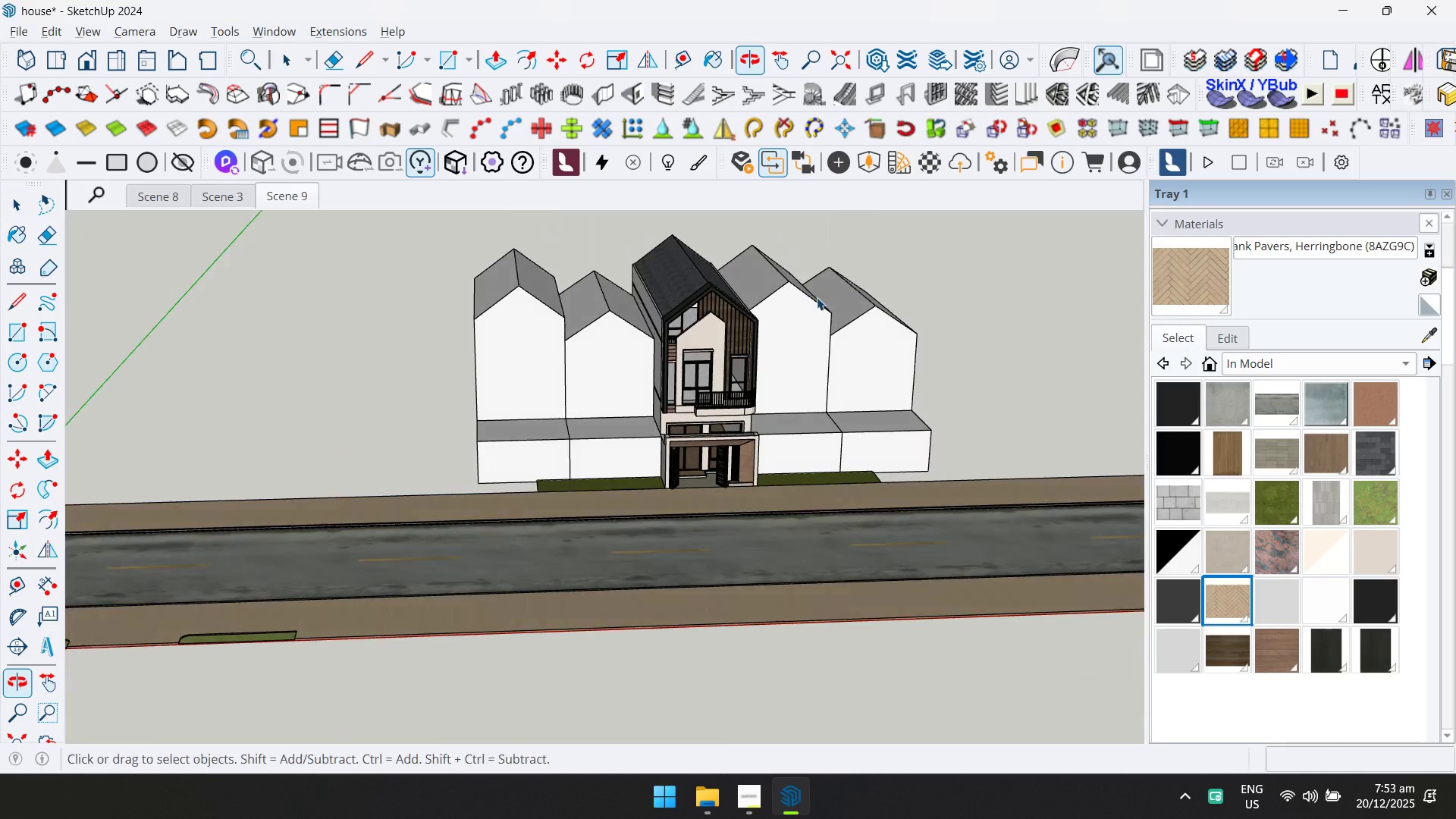 
scroll: coordinate [768, 526], scroll_direction: down, amount: 7.0
 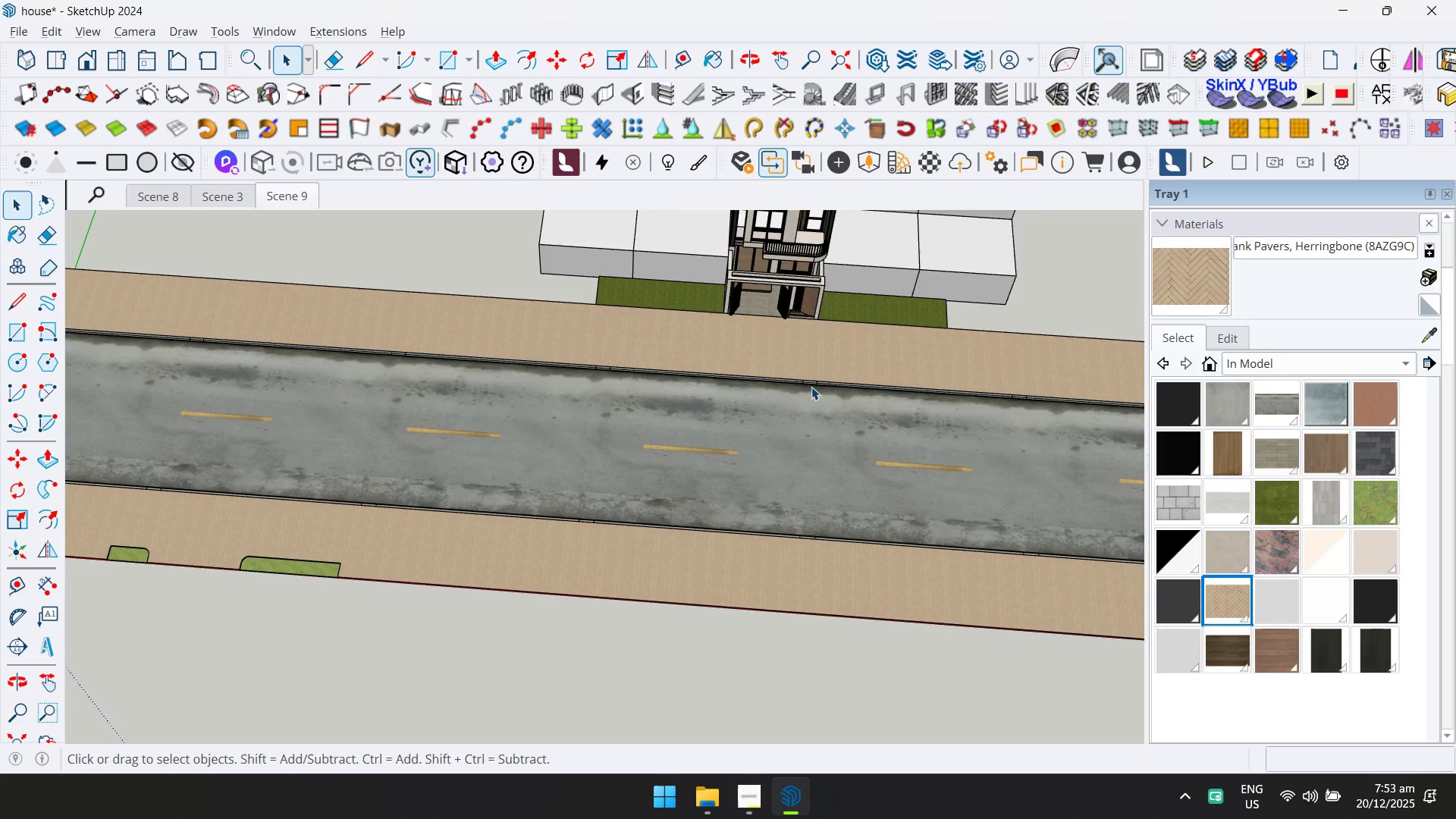 
scroll: coordinate [969, 311], scroll_direction: up, amount: 18.0
 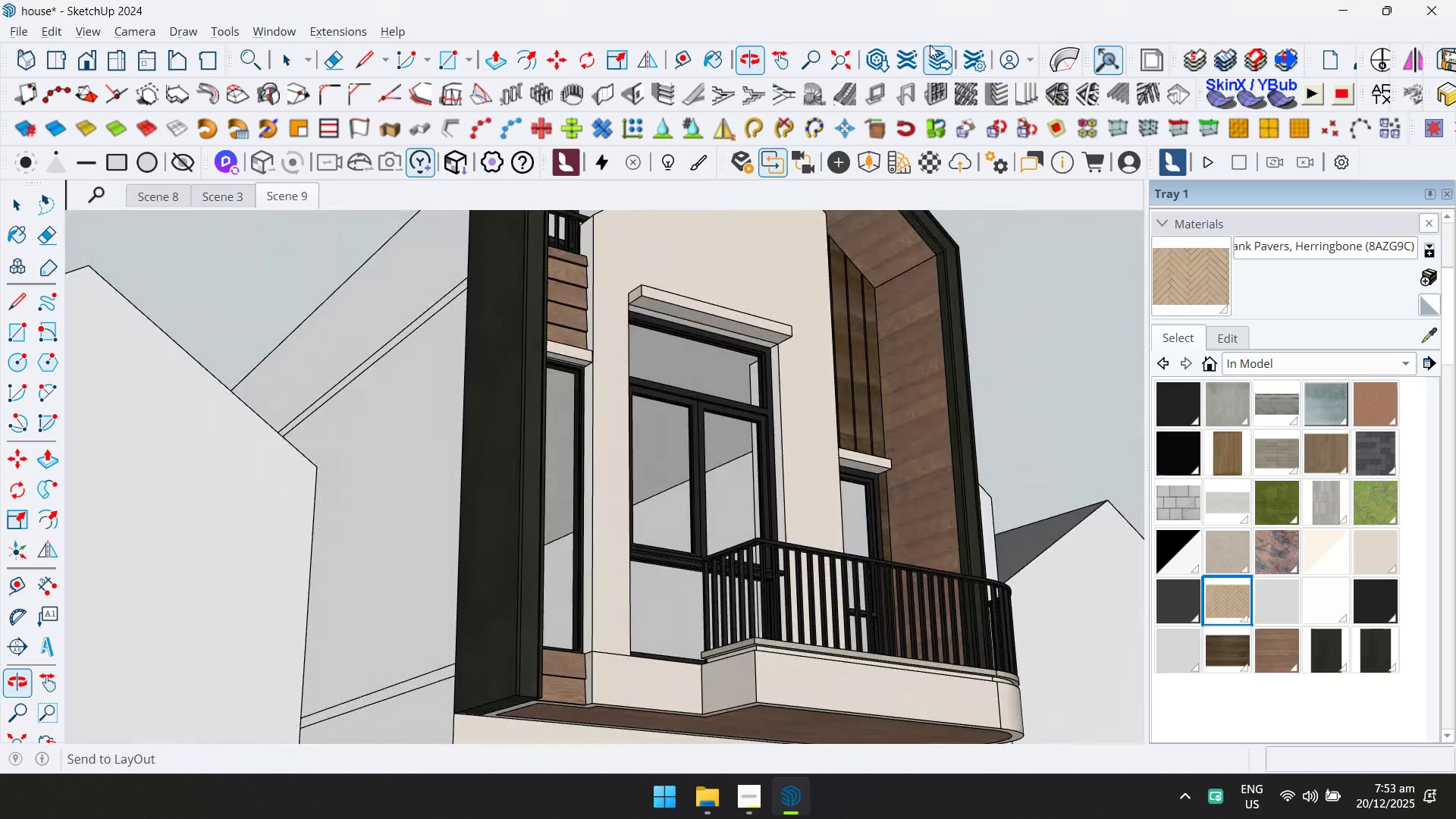 
hold_key(key=ShiftLeft, duration=0.52)
 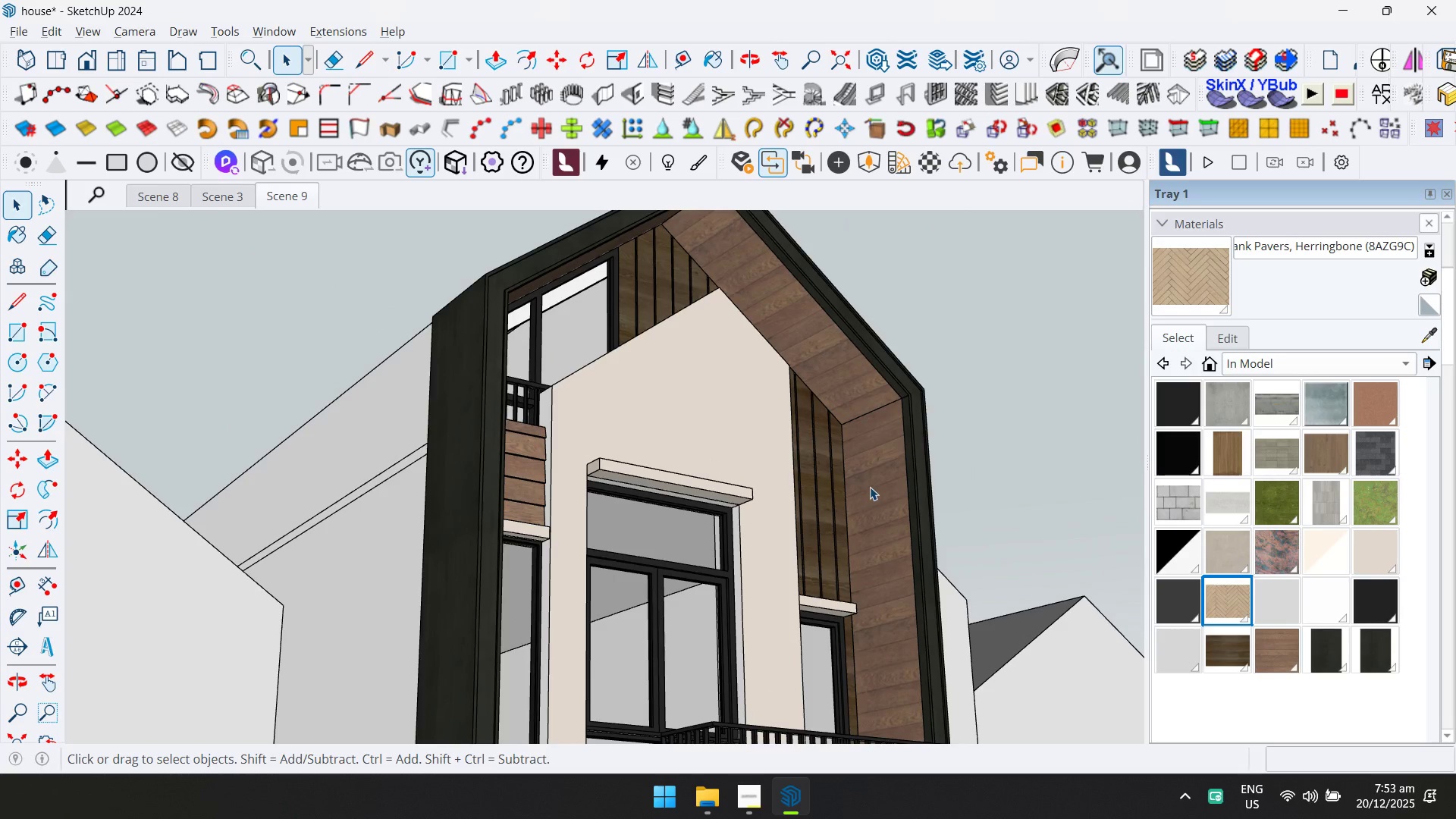 
double_click([870, 486])
 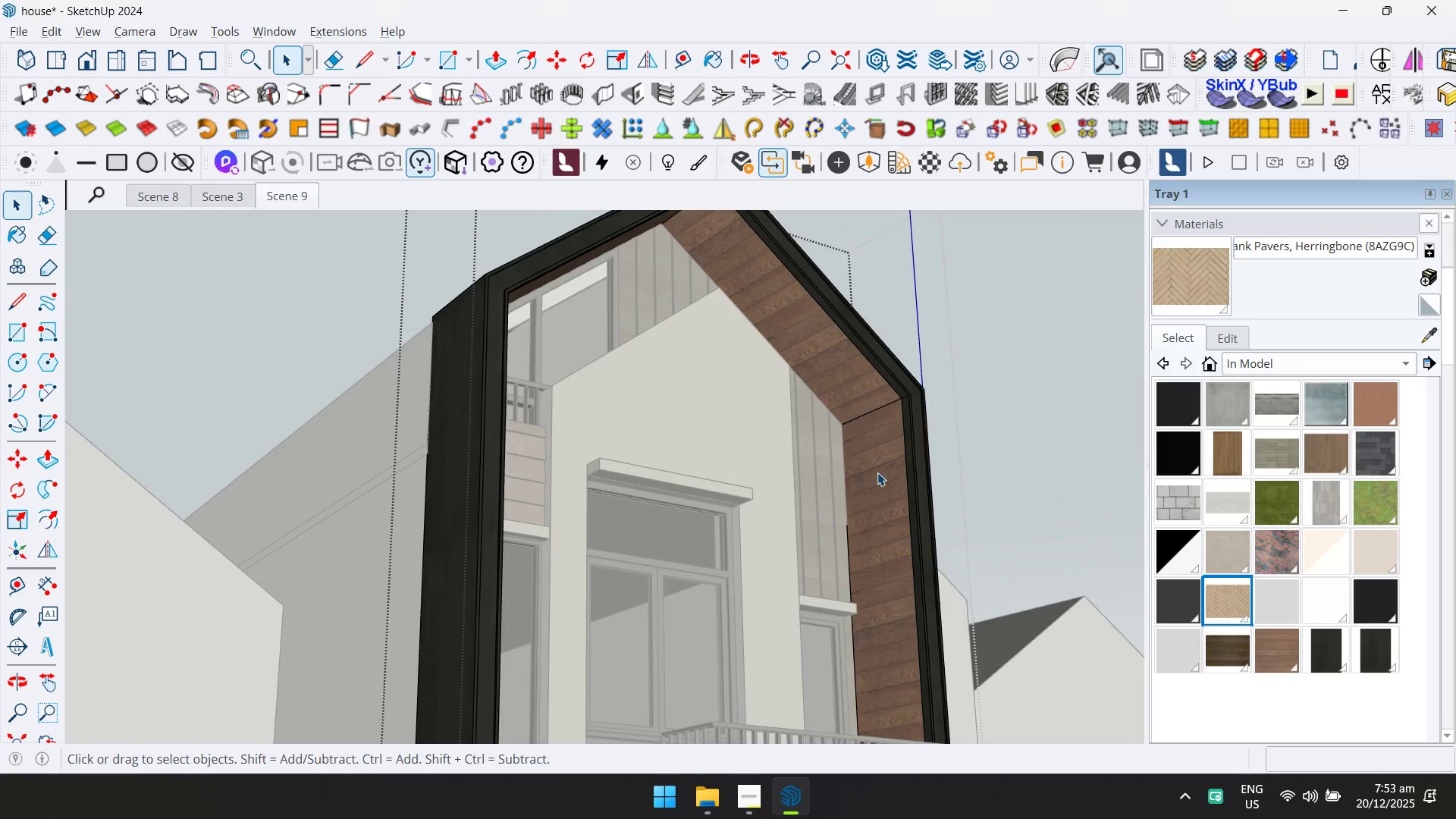 
triple_click([880, 463])
 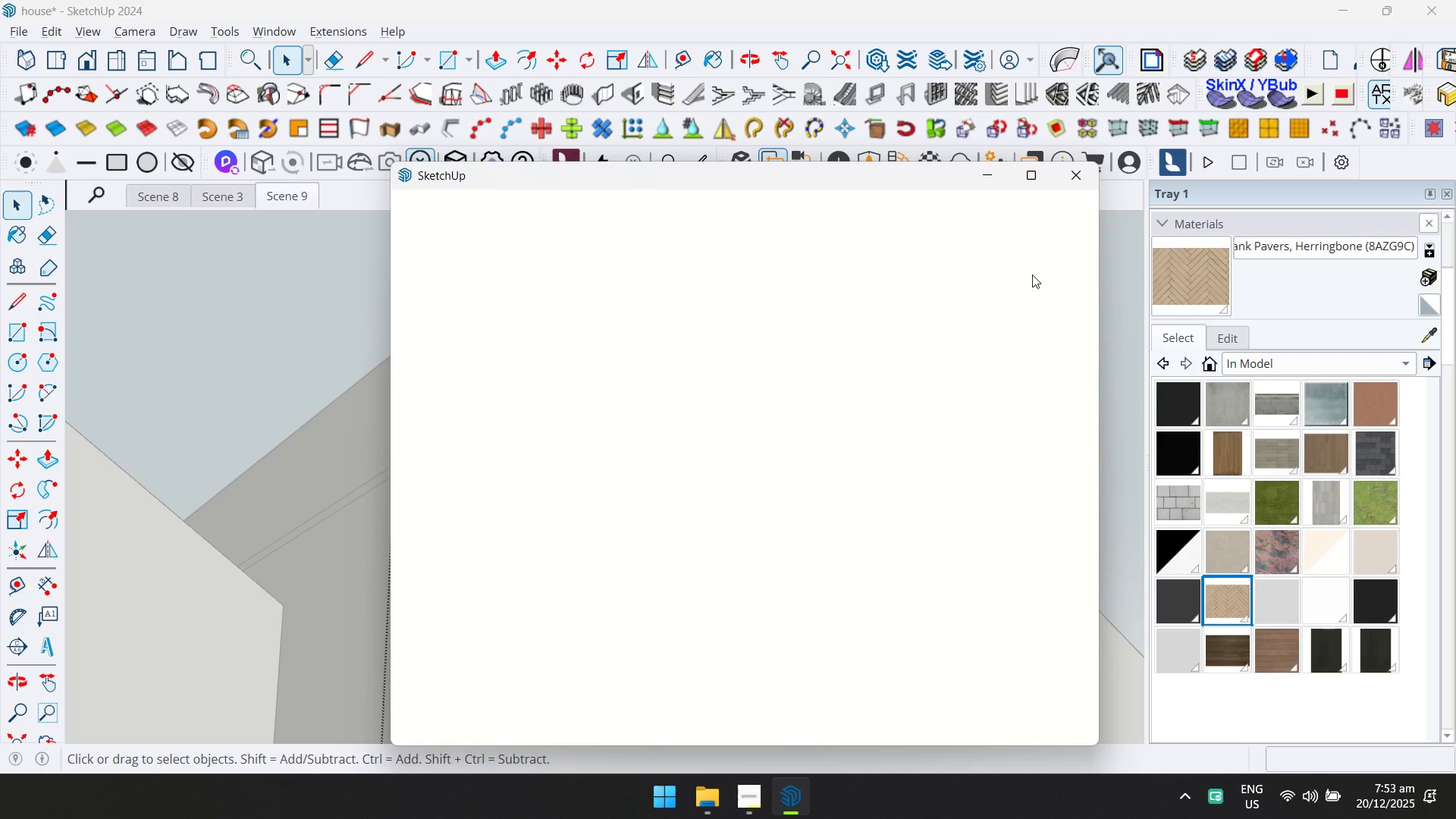 
left_click([578, 252])
 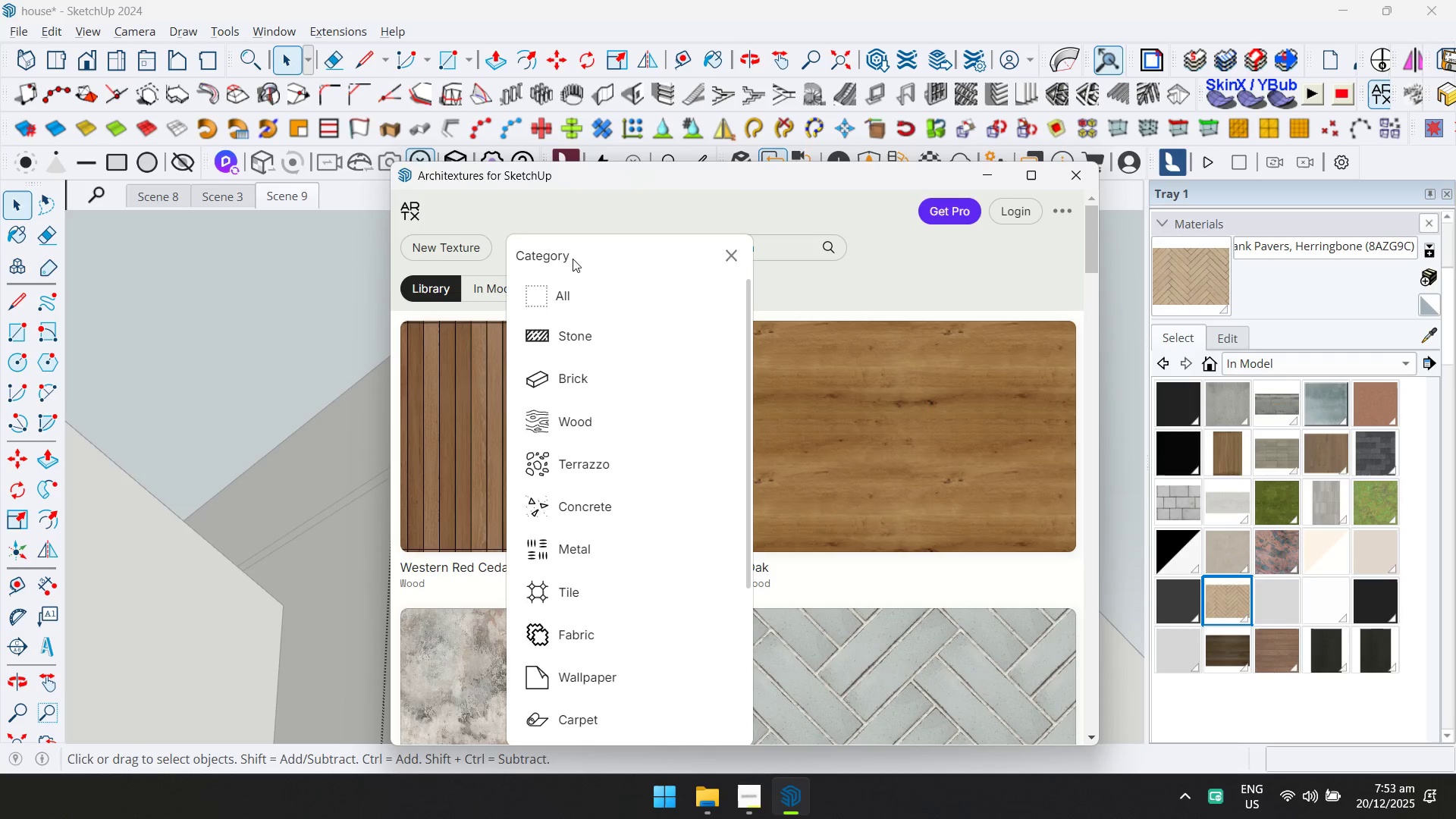 
left_click([450, 480])
 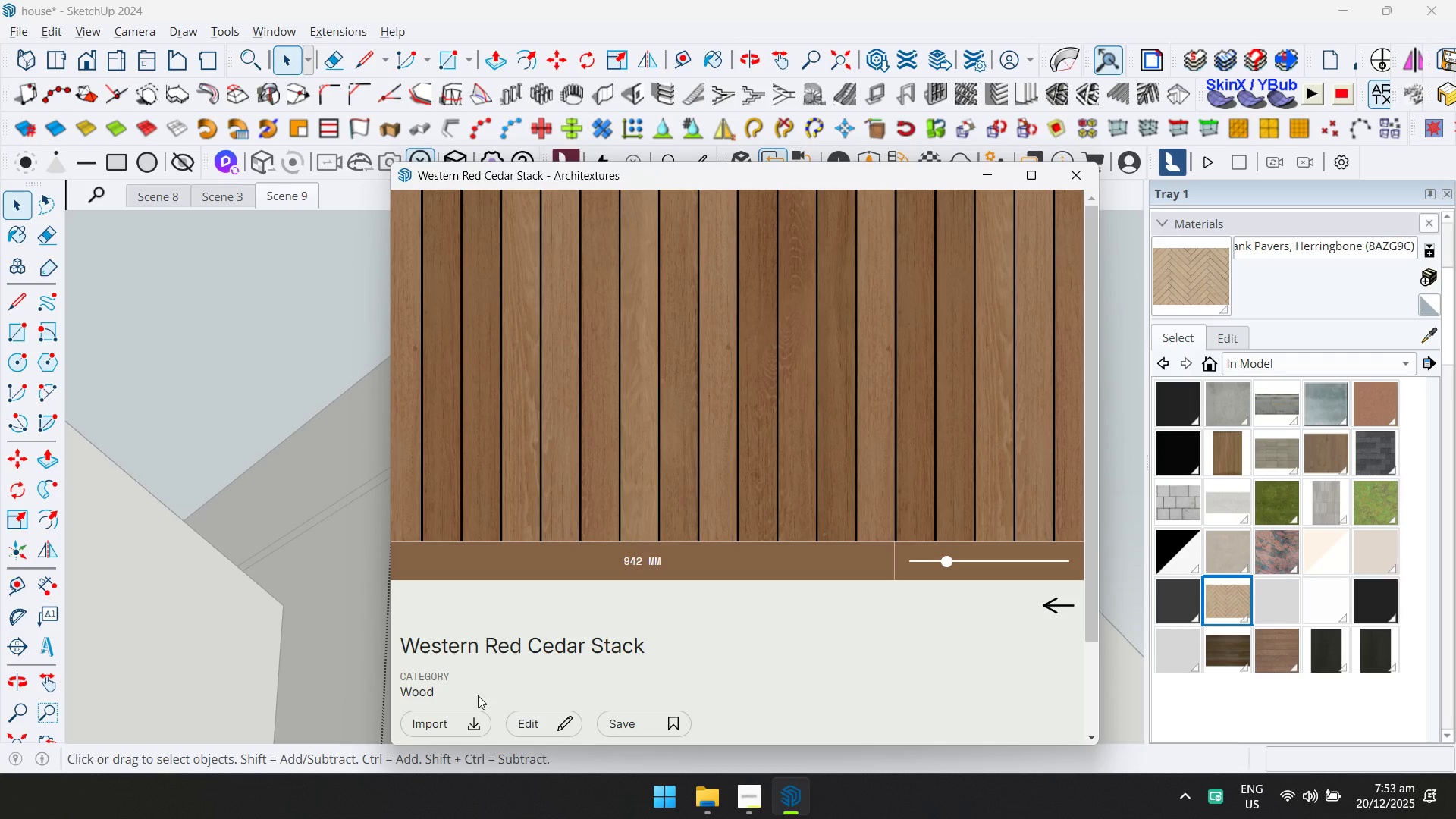 
left_click([470, 728])
 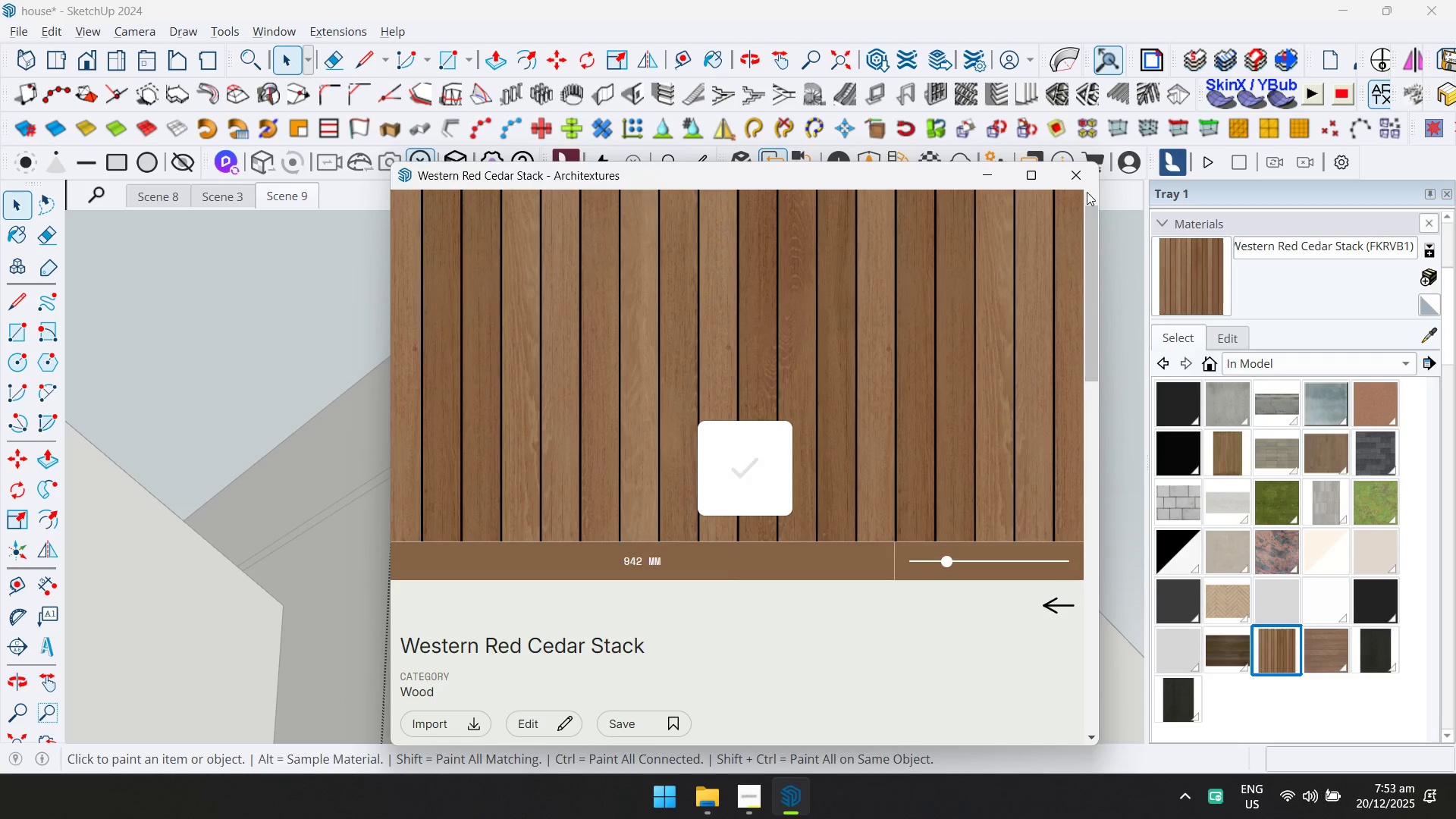 
double_click([1078, 183])
 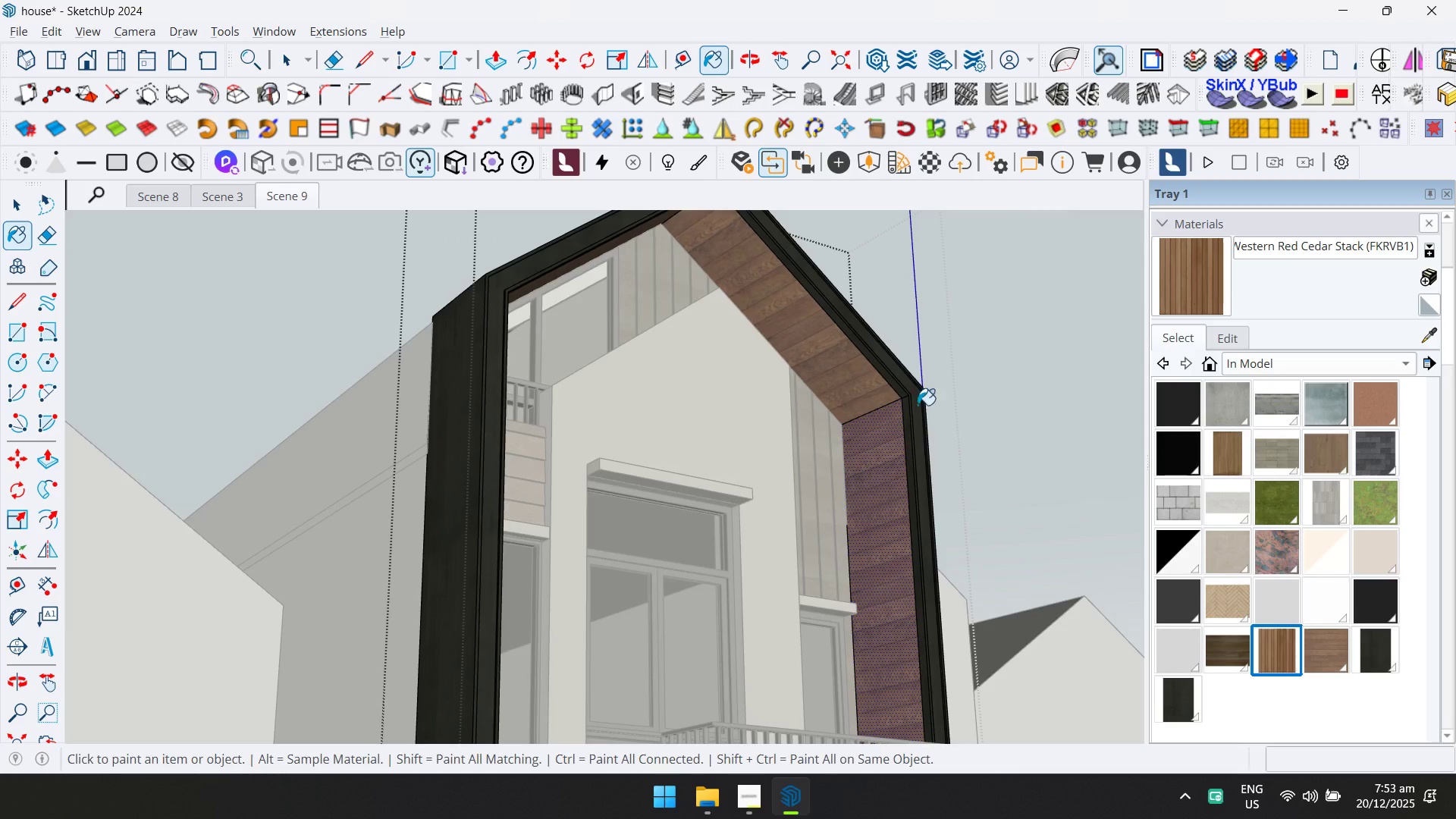 
left_click([874, 453])
 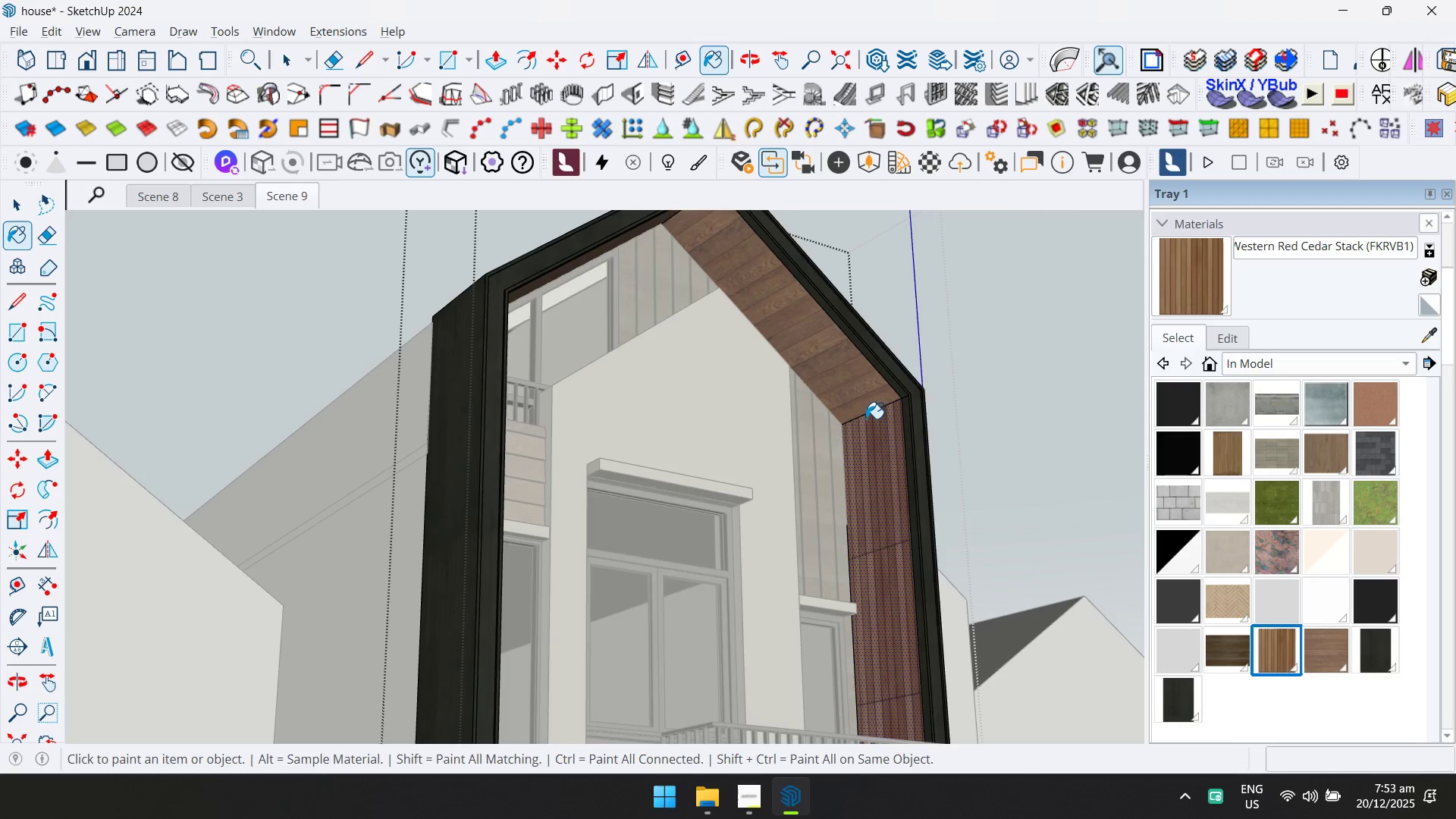 
key(Control+Z)
 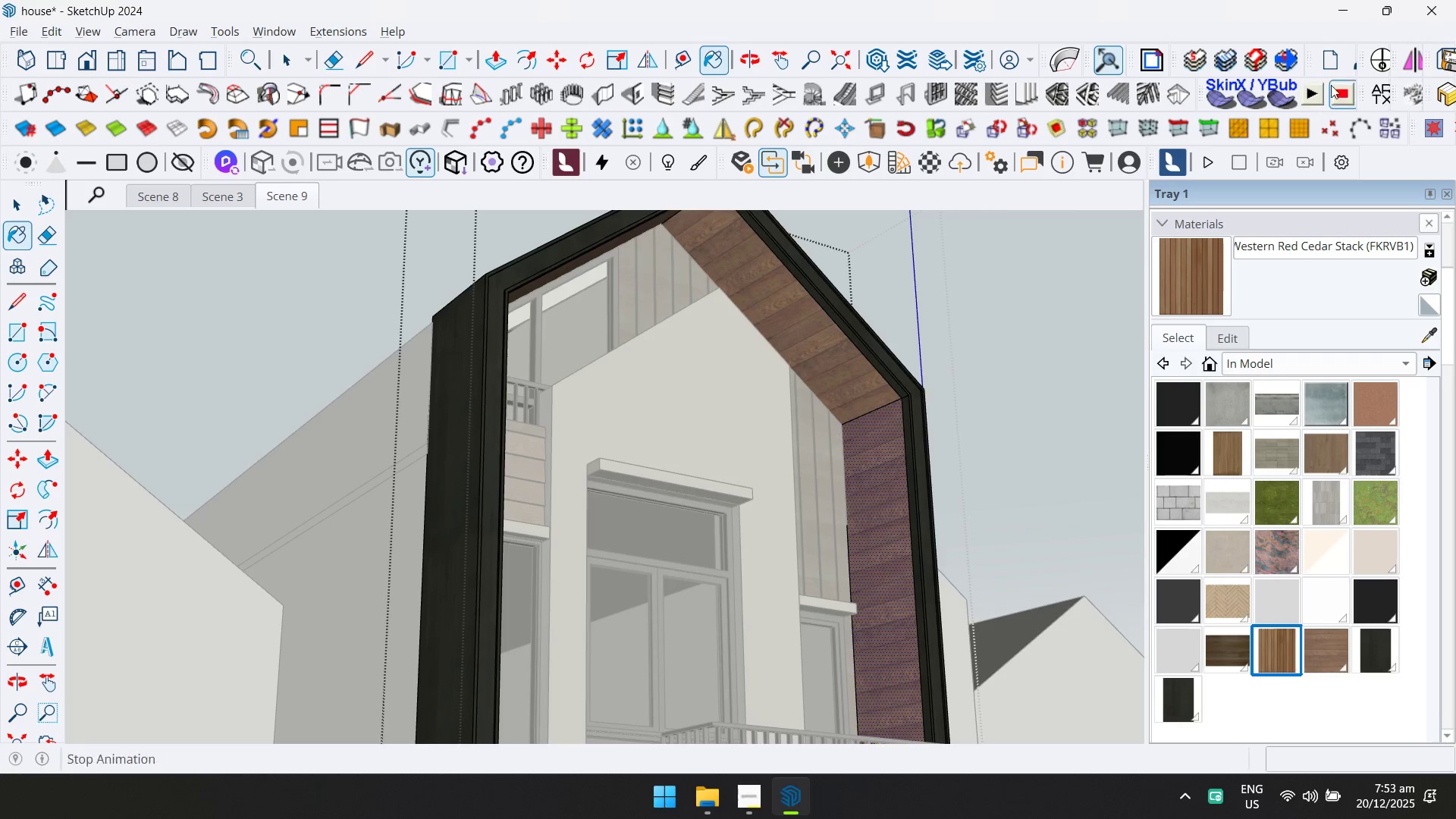 
left_click([1380, 83])
 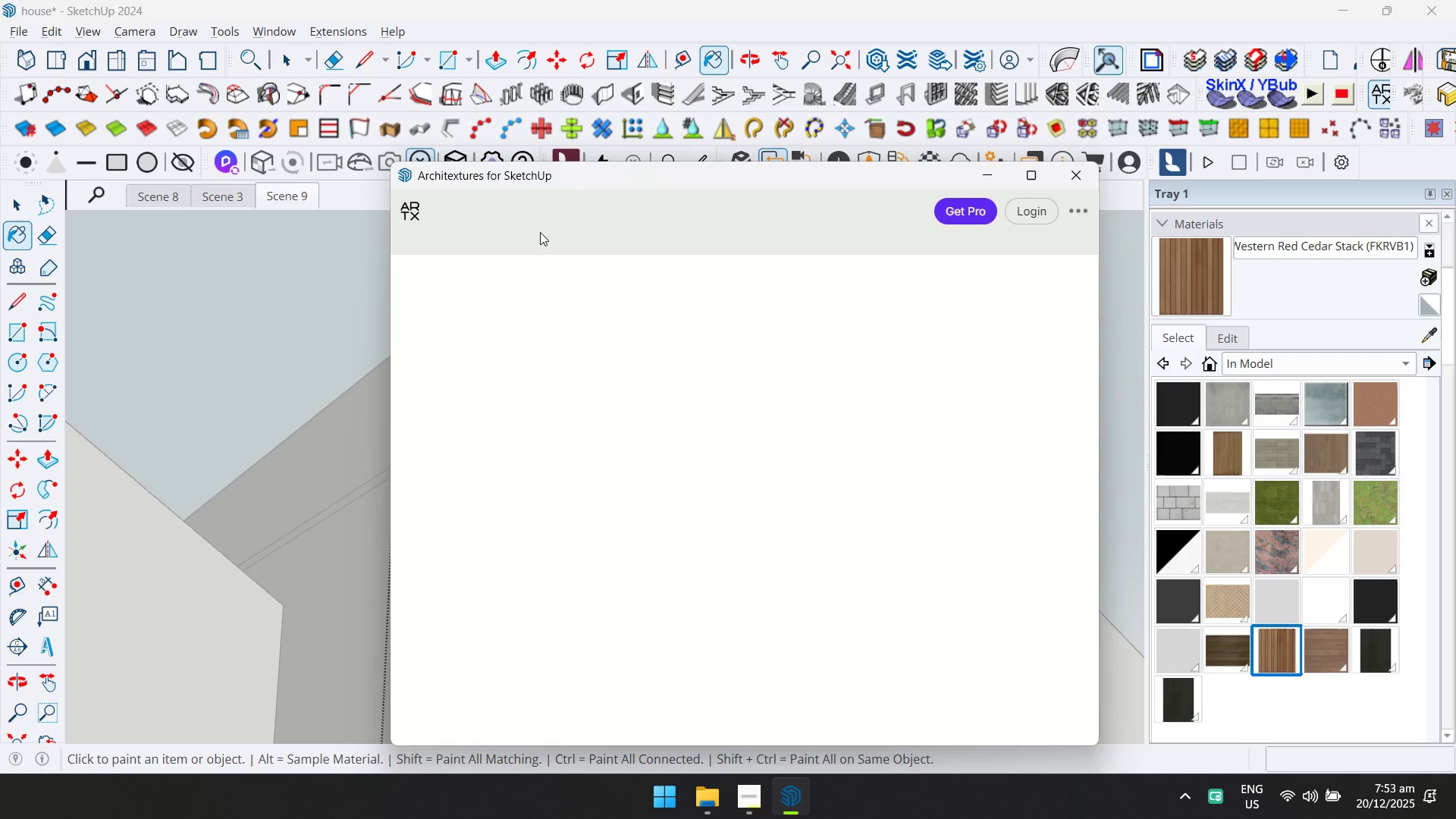 
left_click([553, 247])
 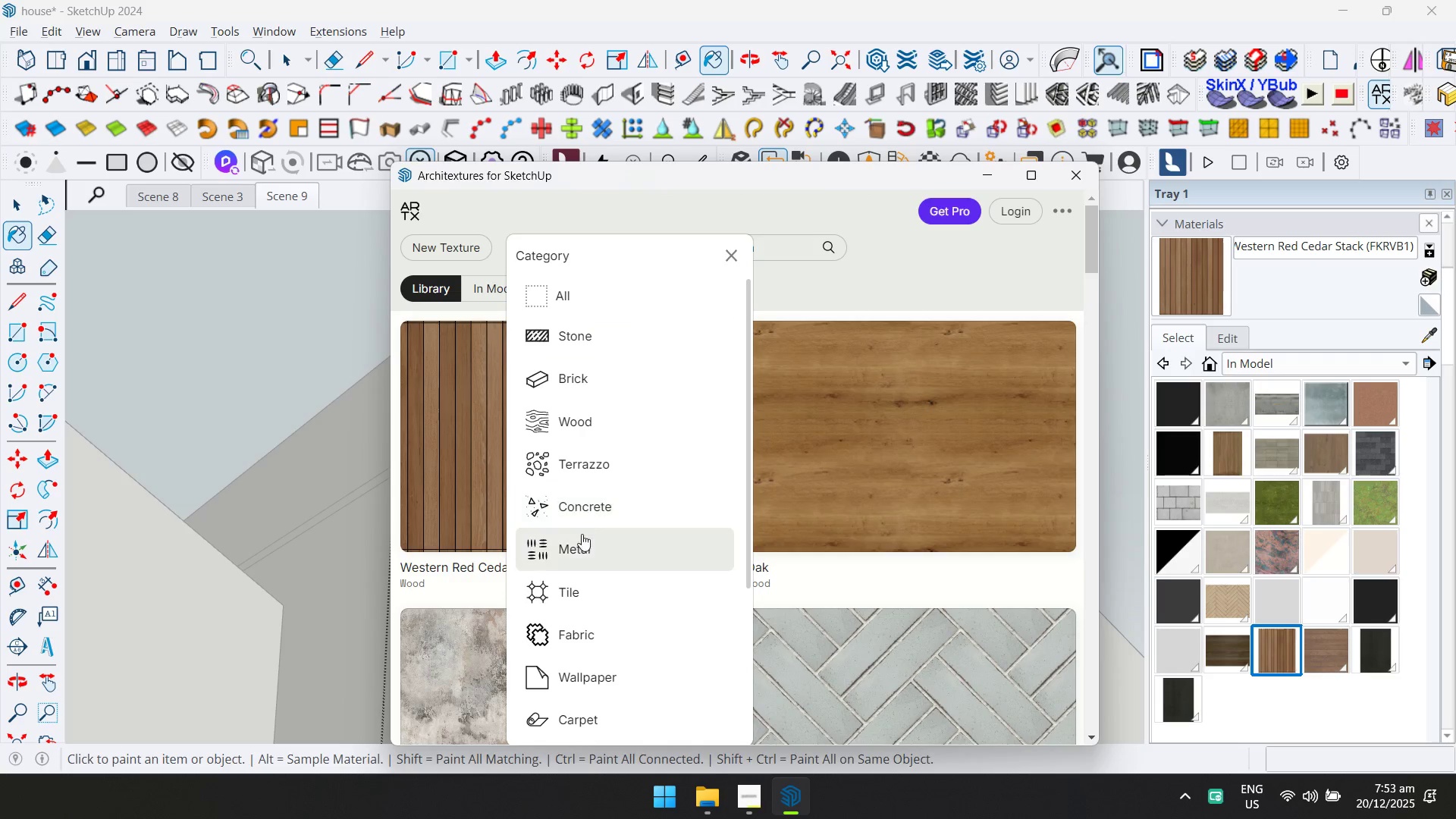 
left_click([606, 435])
 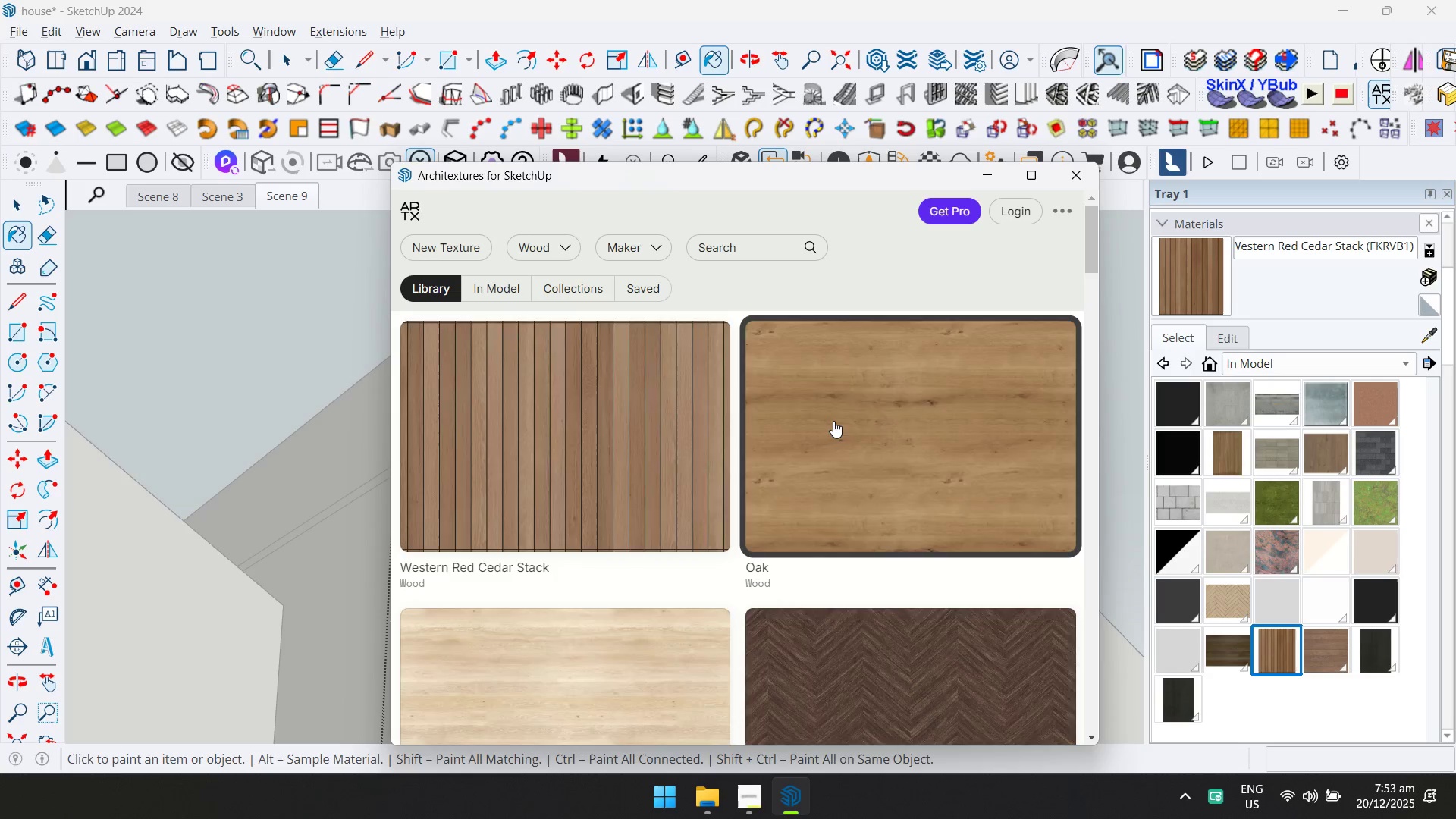 
scroll: coordinate [843, 420], scroll_direction: down, amount: 2.0
 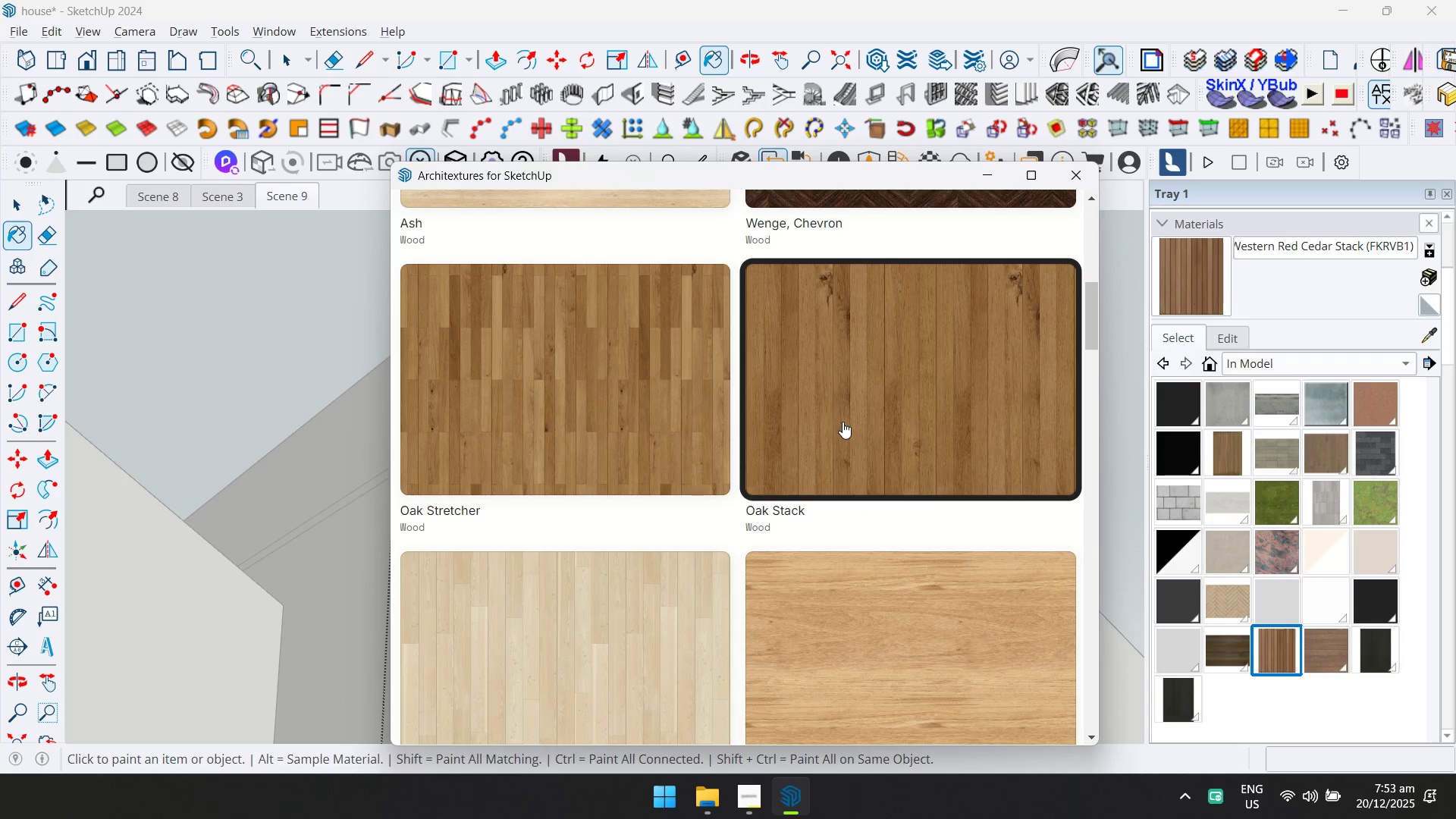 
left_click([843, 424])
 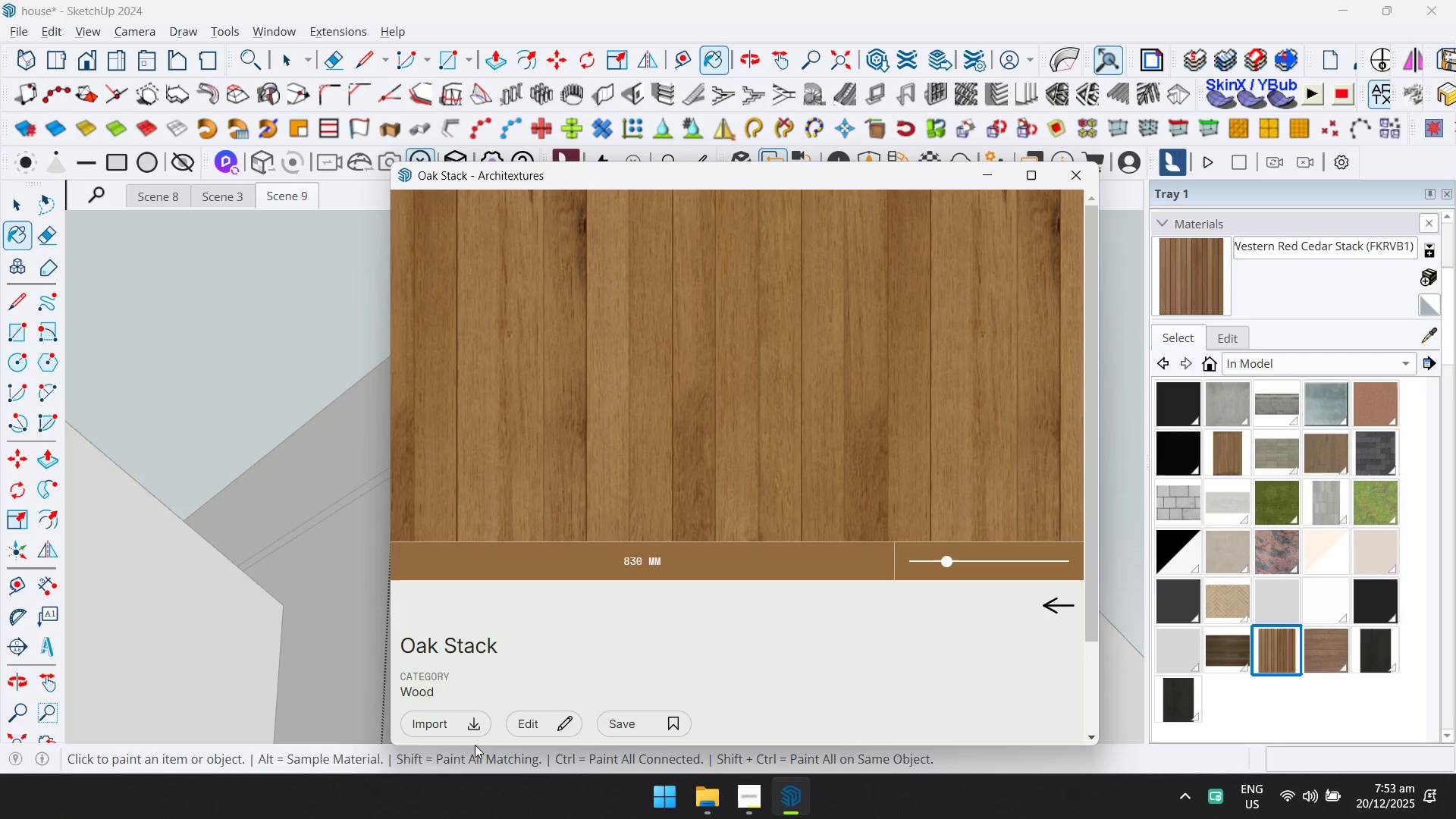 
scroll: coordinate [843, 424], scroll_direction: none, amount: 0.0
 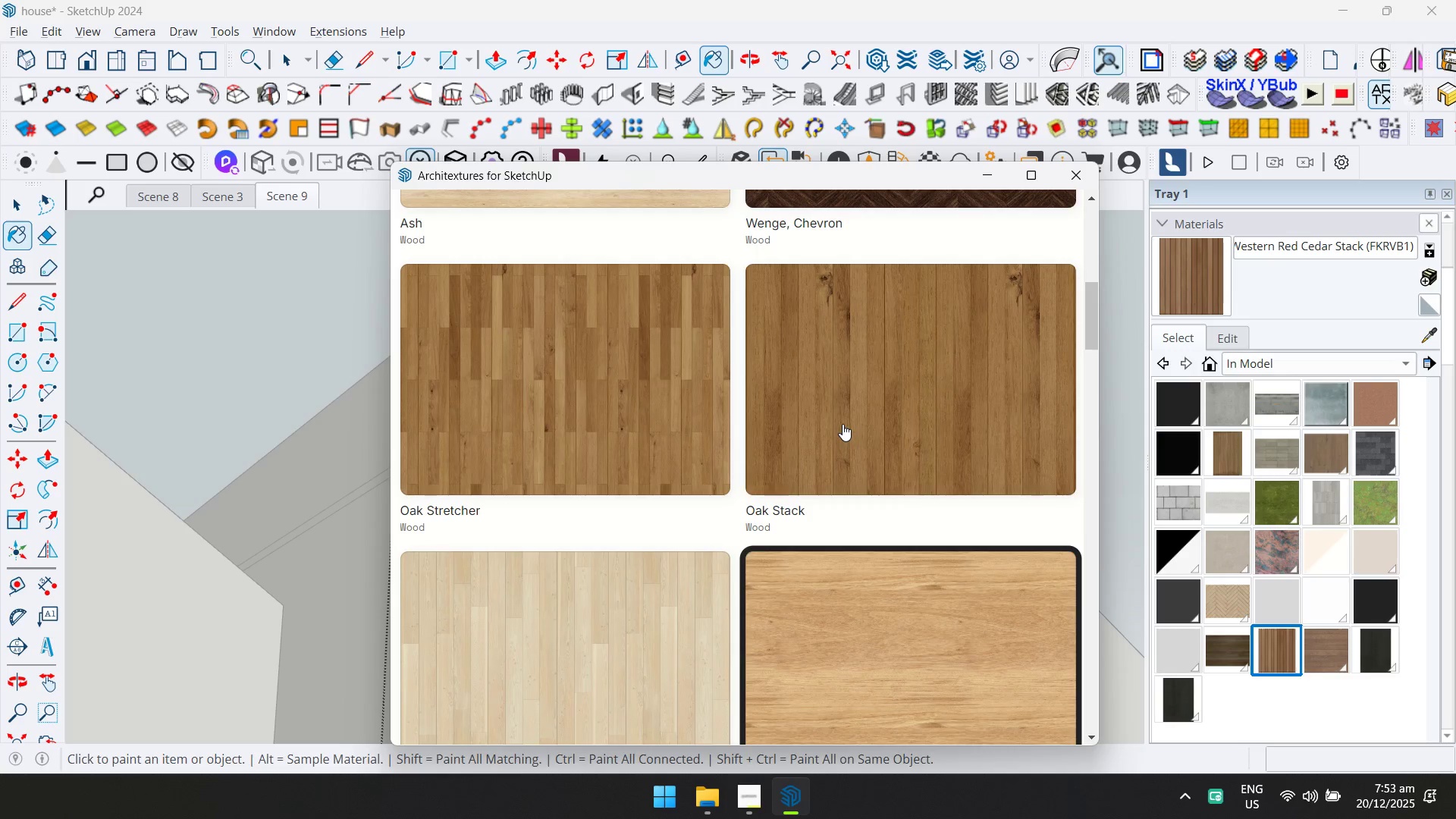 
left_click([465, 732])
 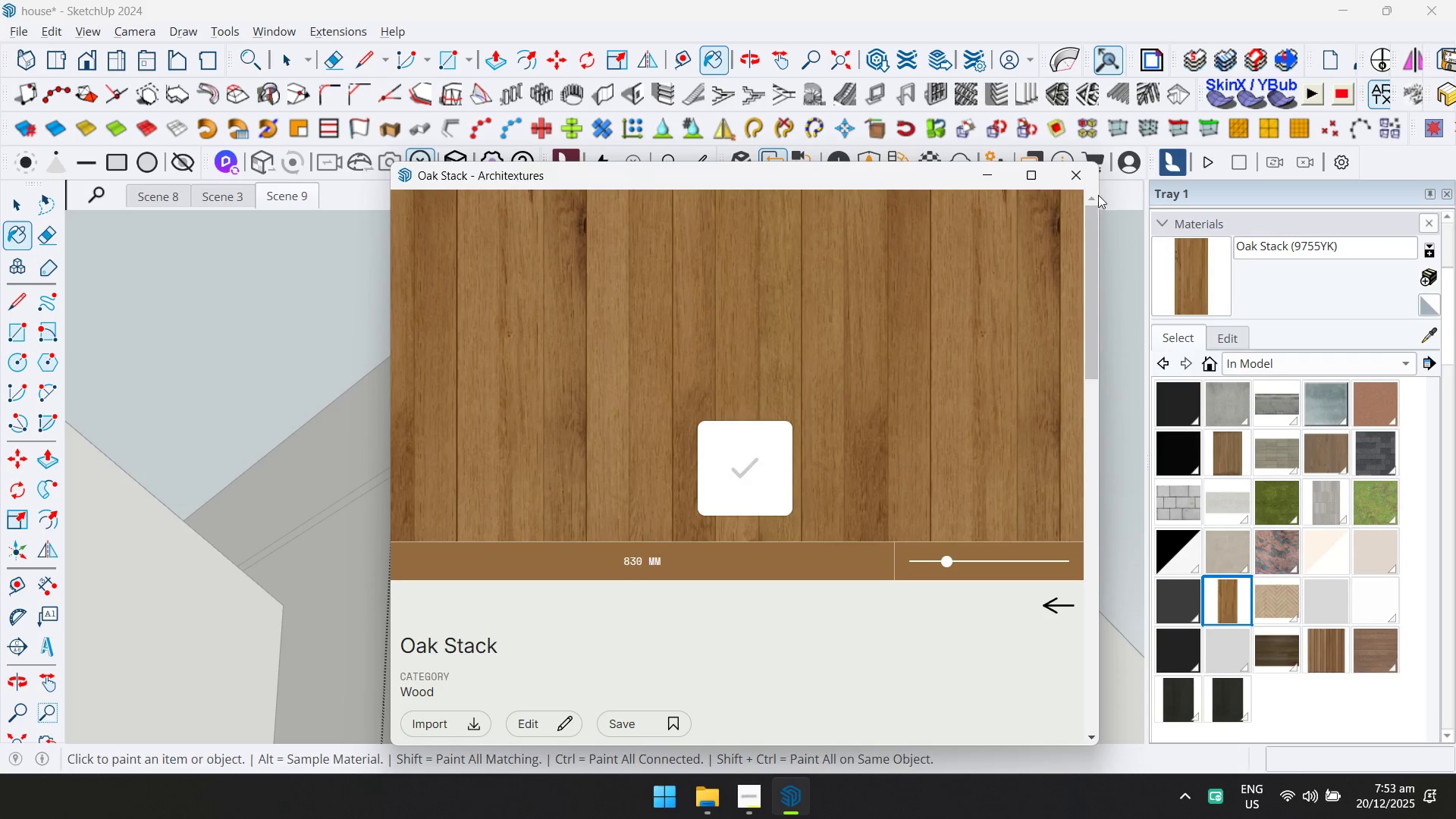 
left_click([1085, 177])
 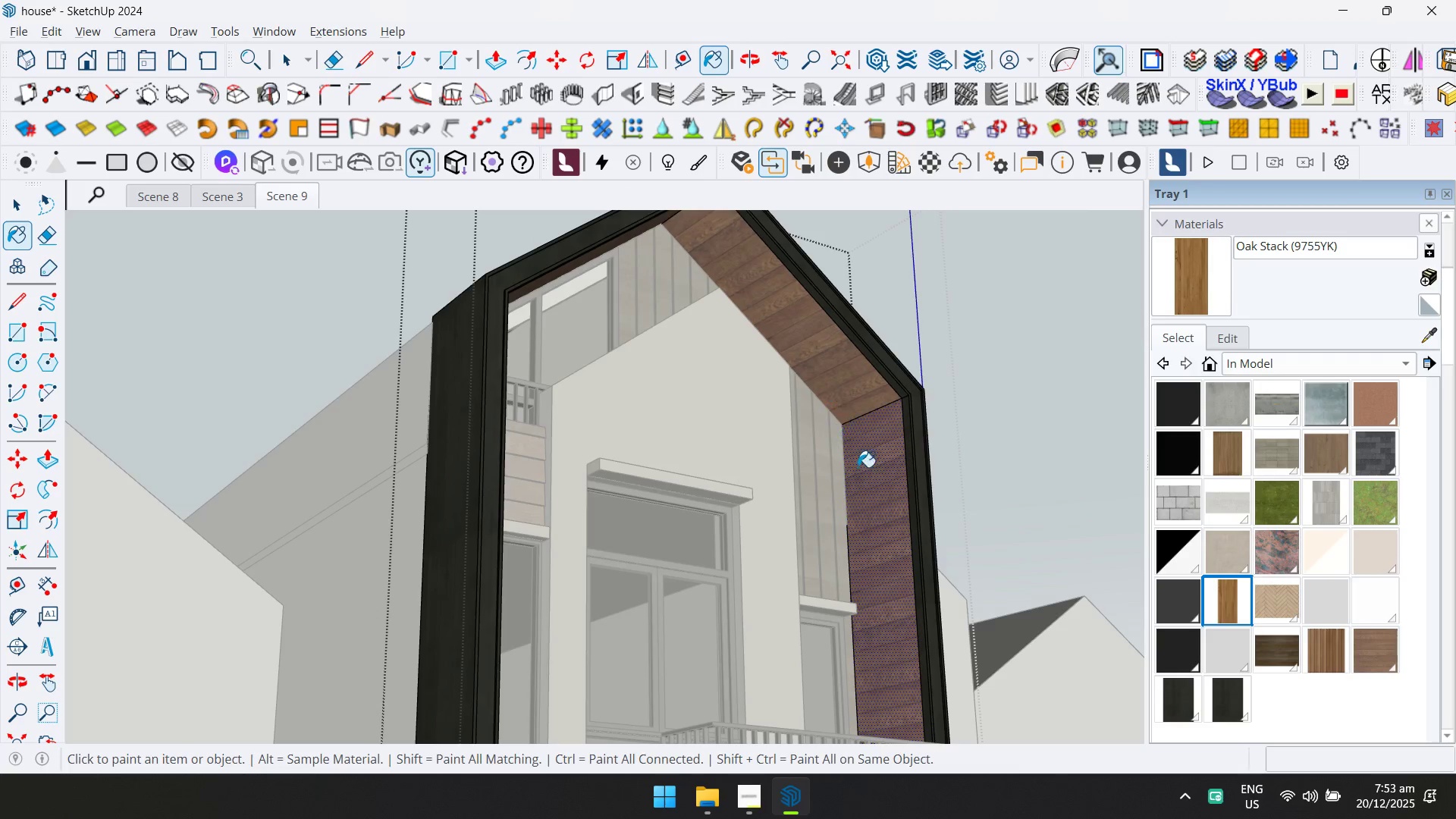 
double_click([851, 389])
 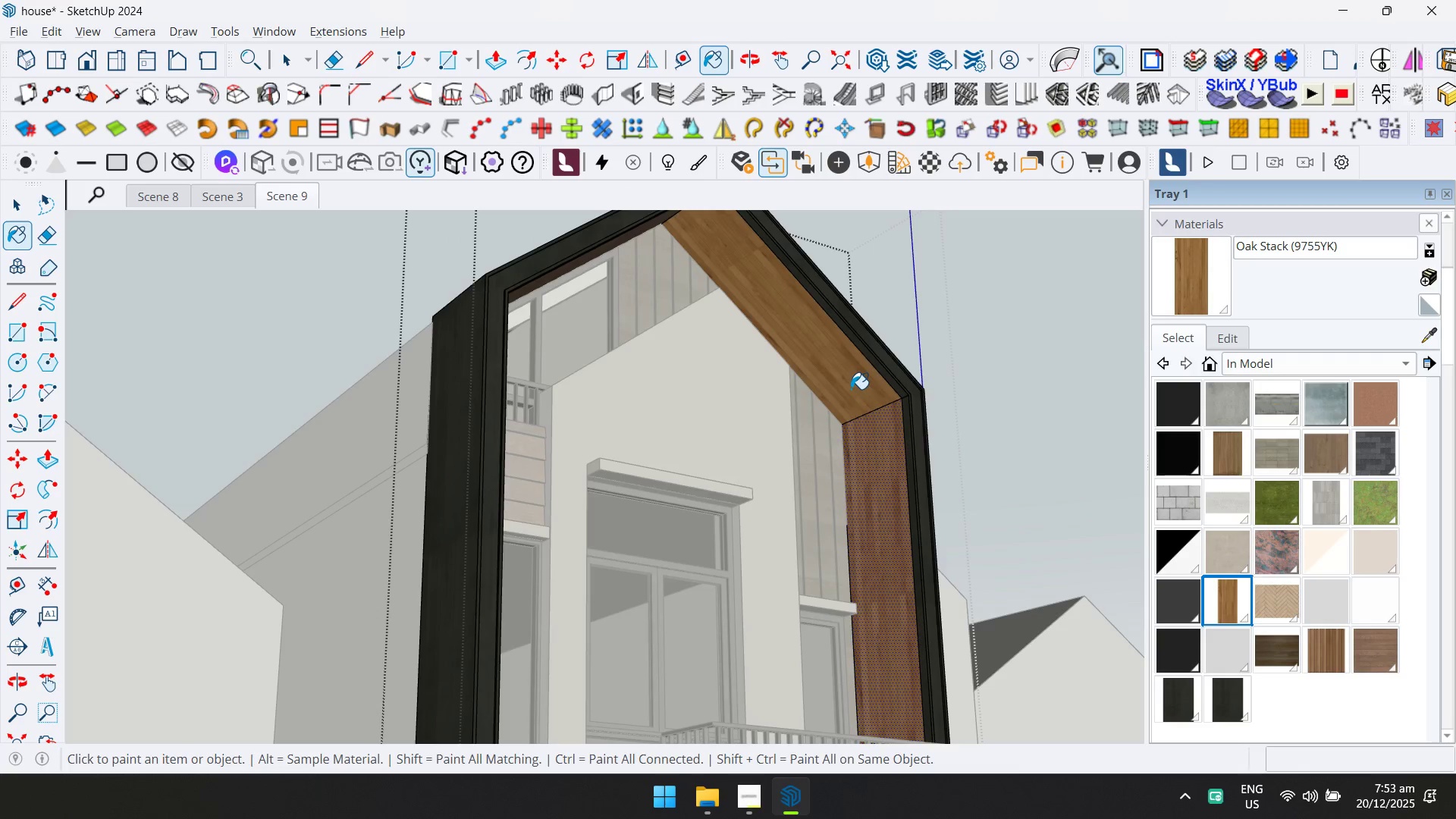 
key(Control+Z)
 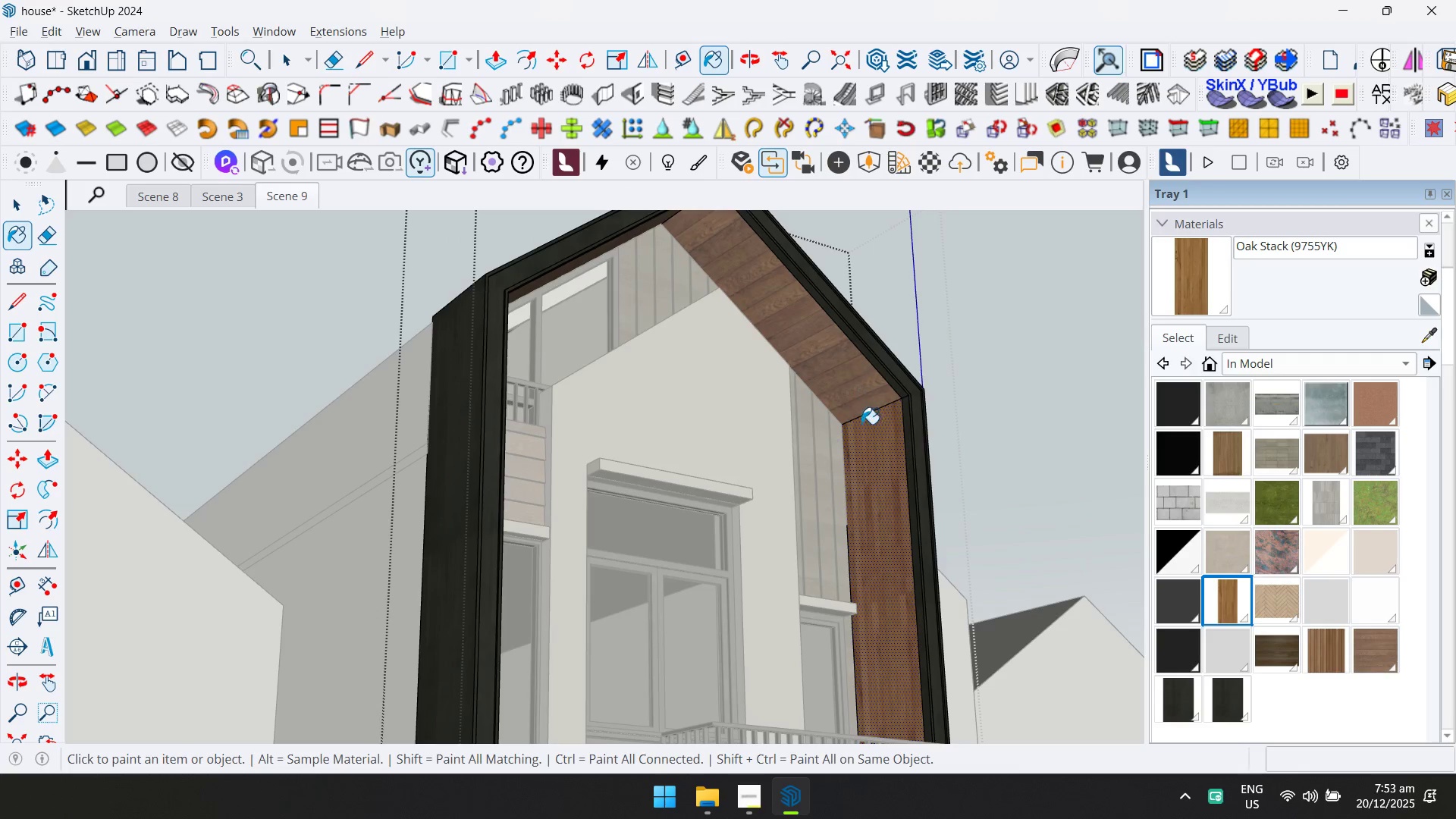 
key(Control+Z)
 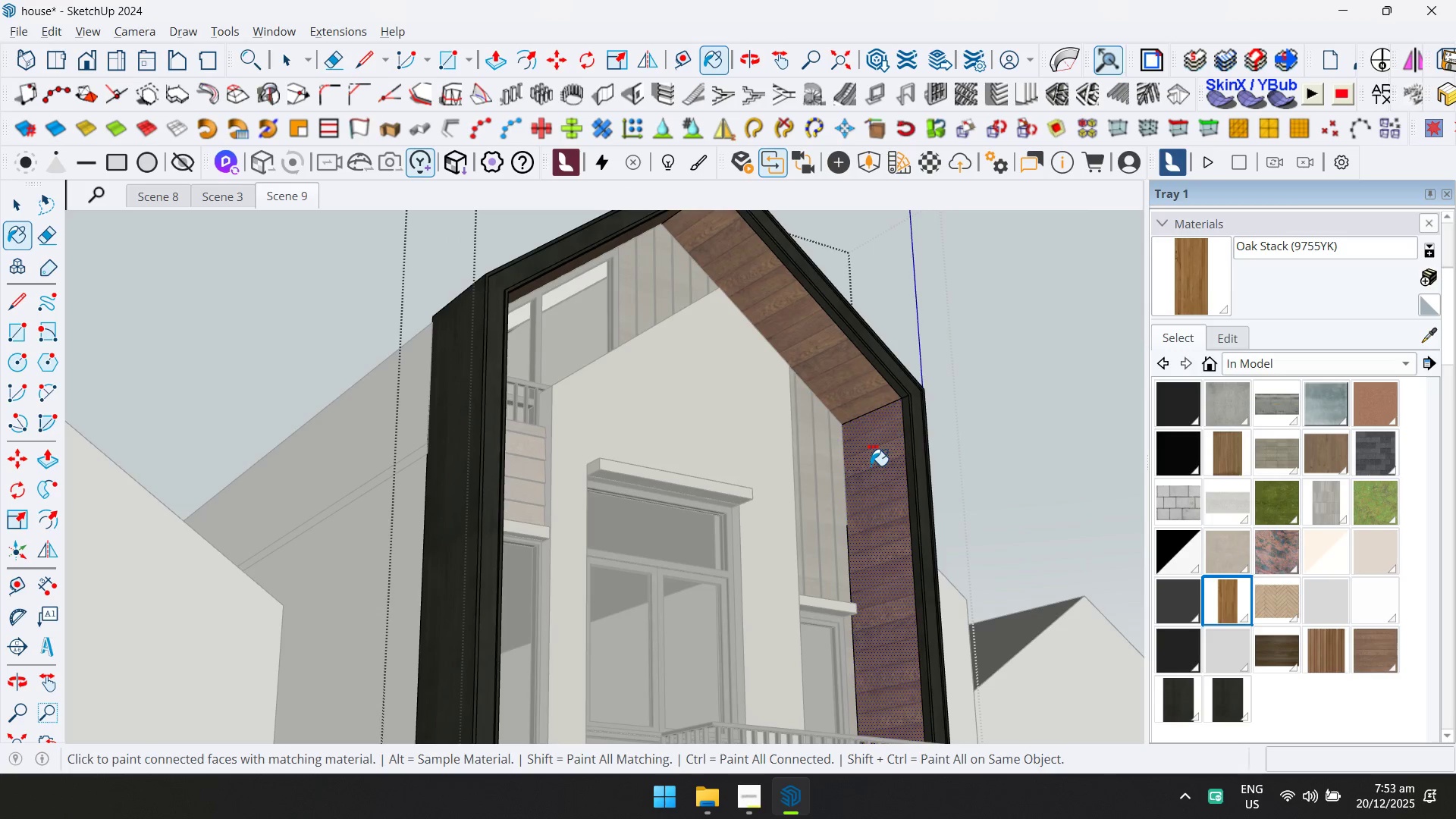 
left_click([871, 466])
 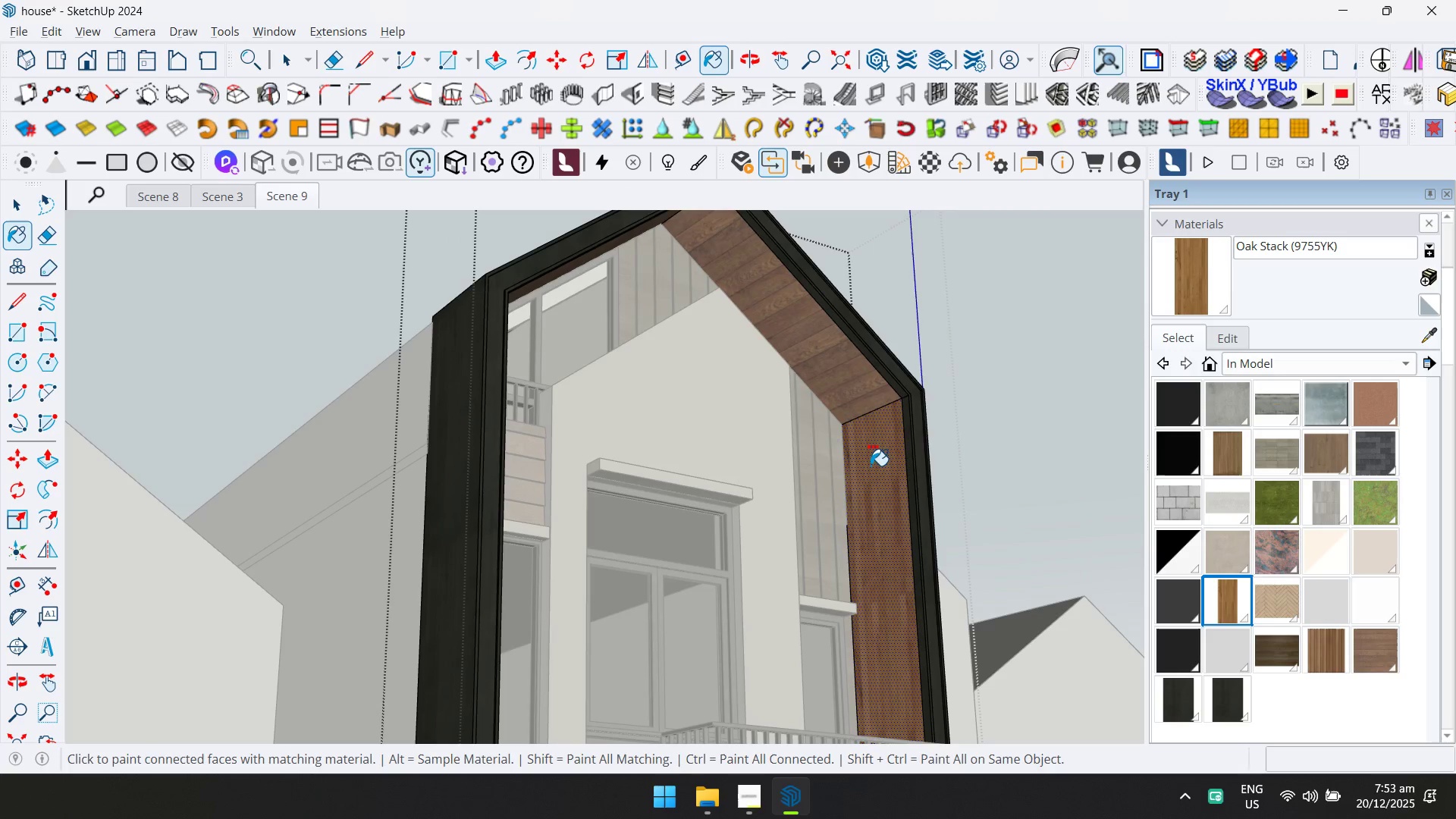 
key(Control+ControlLeft)
 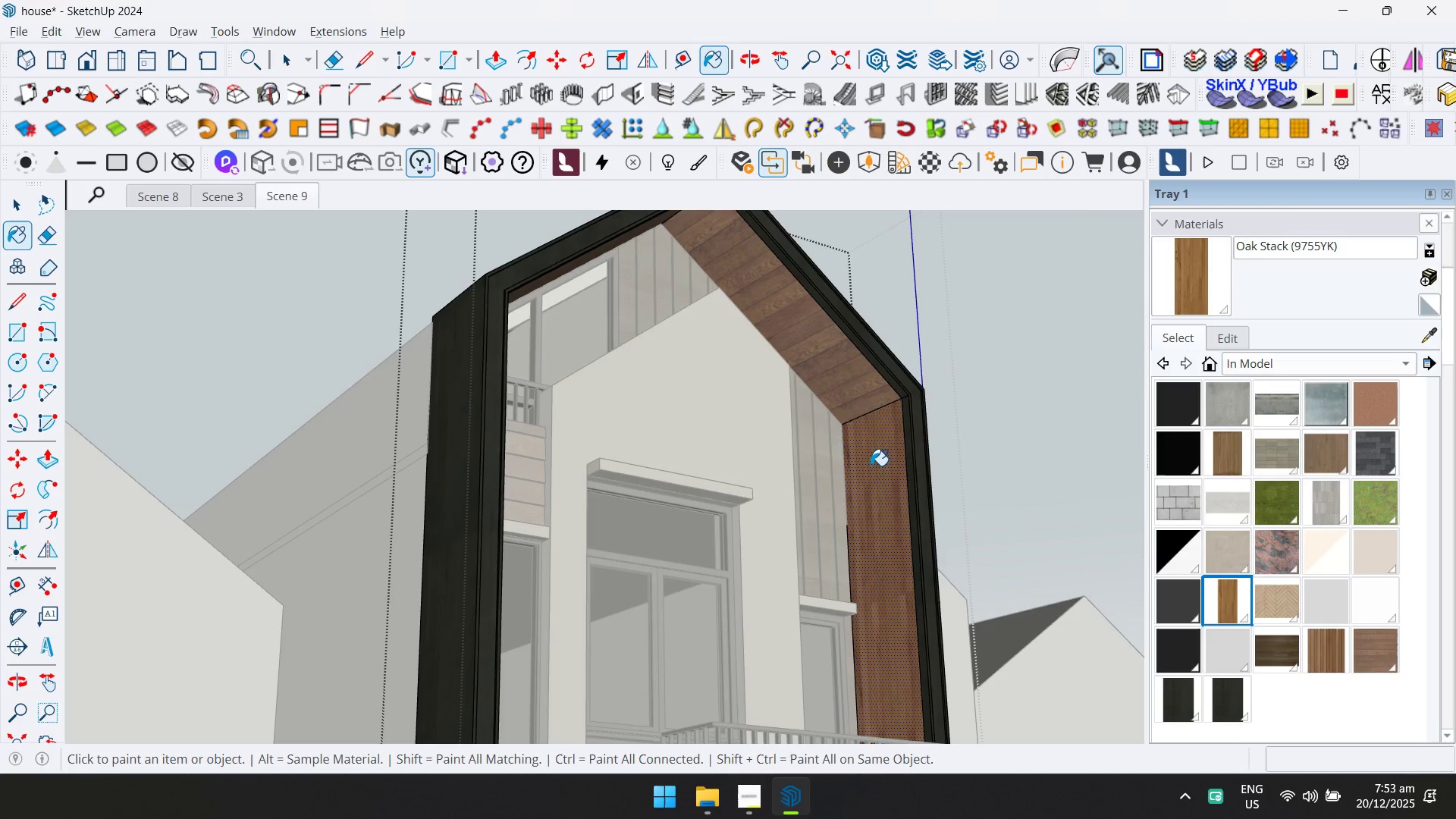 
right_click([871, 466])
 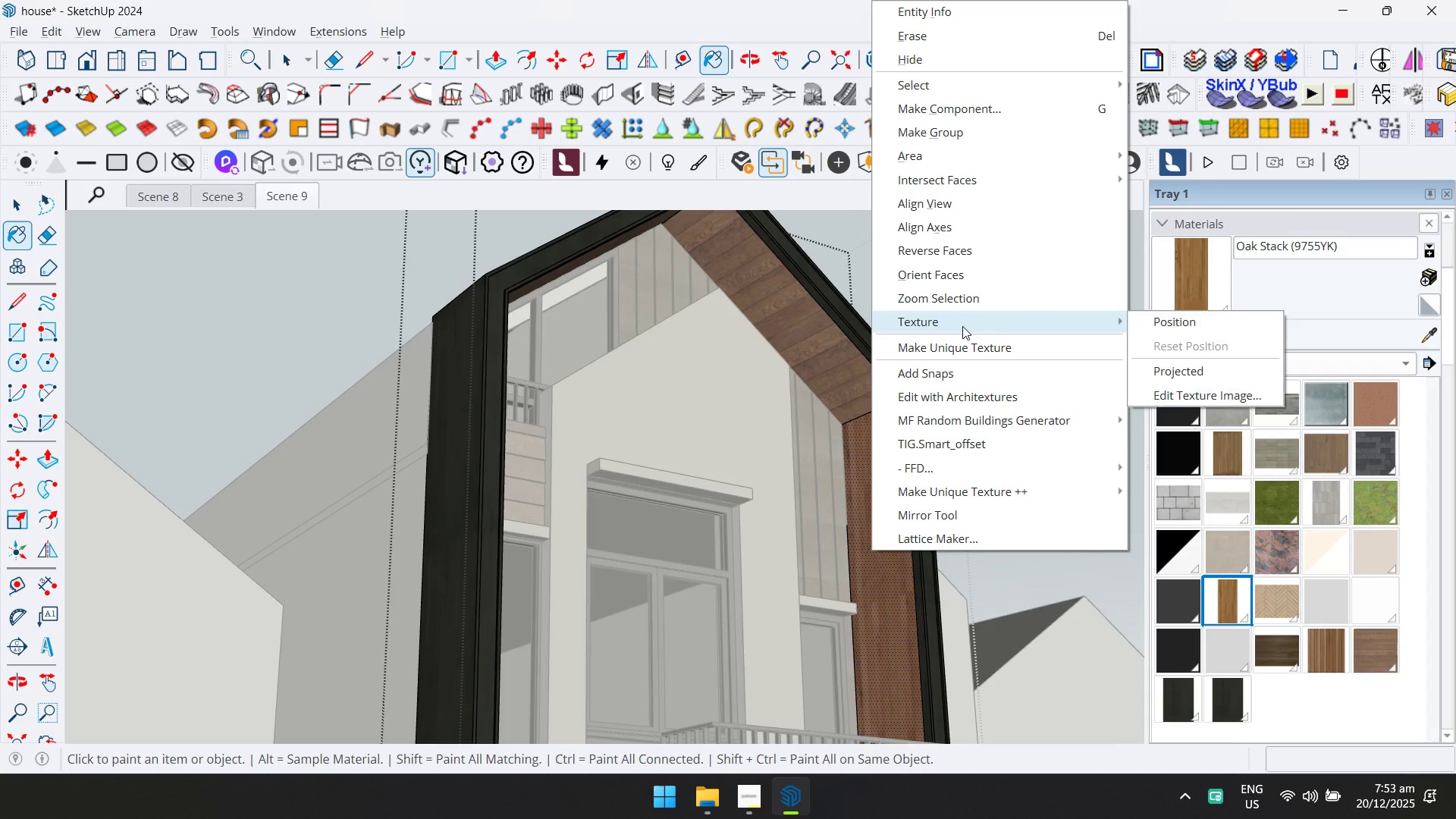 
double_click([1171, 322])
 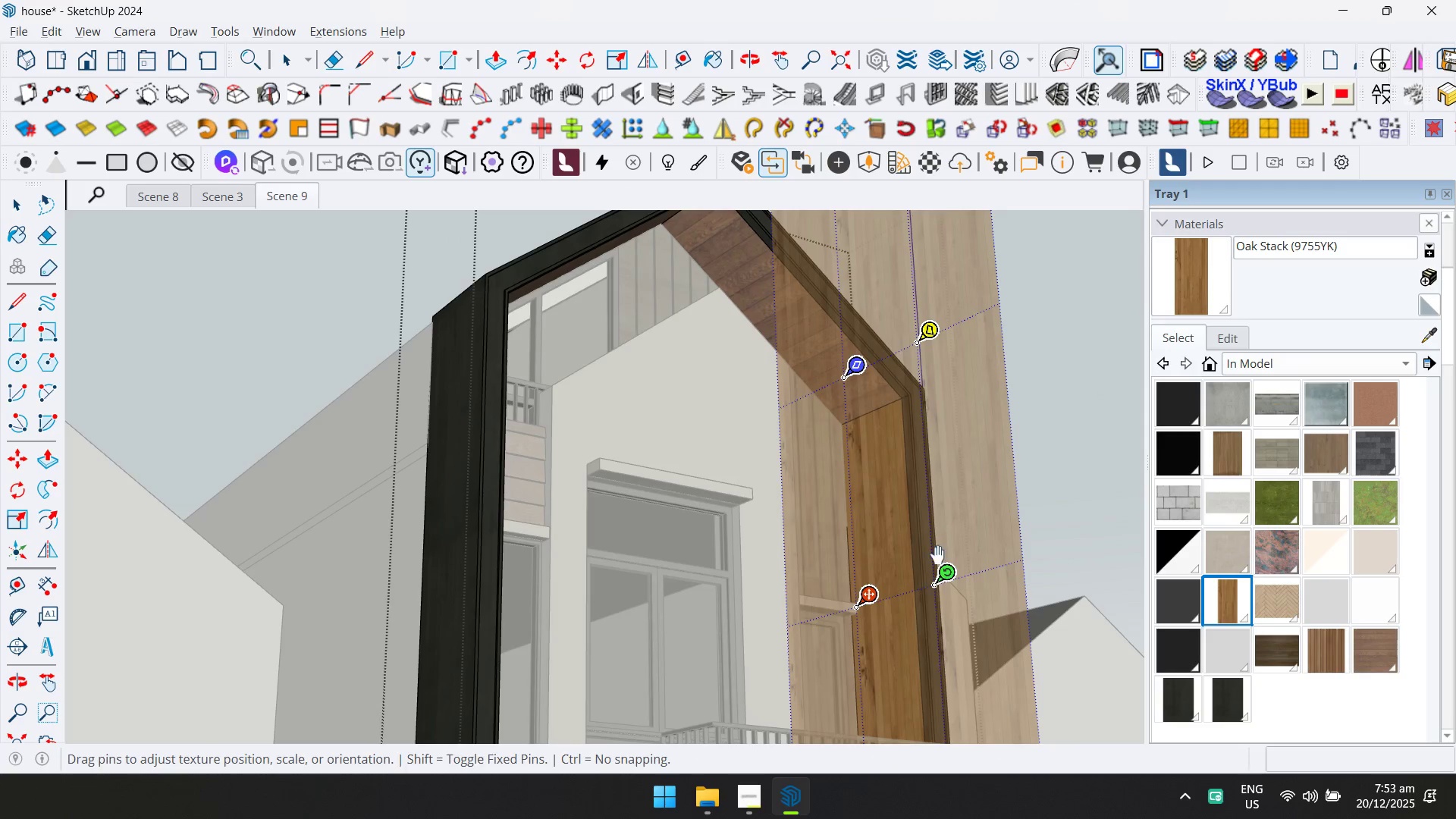 
left_click_drag(start_coordinate=[952, 578], to_coordinate=[873, 513])
 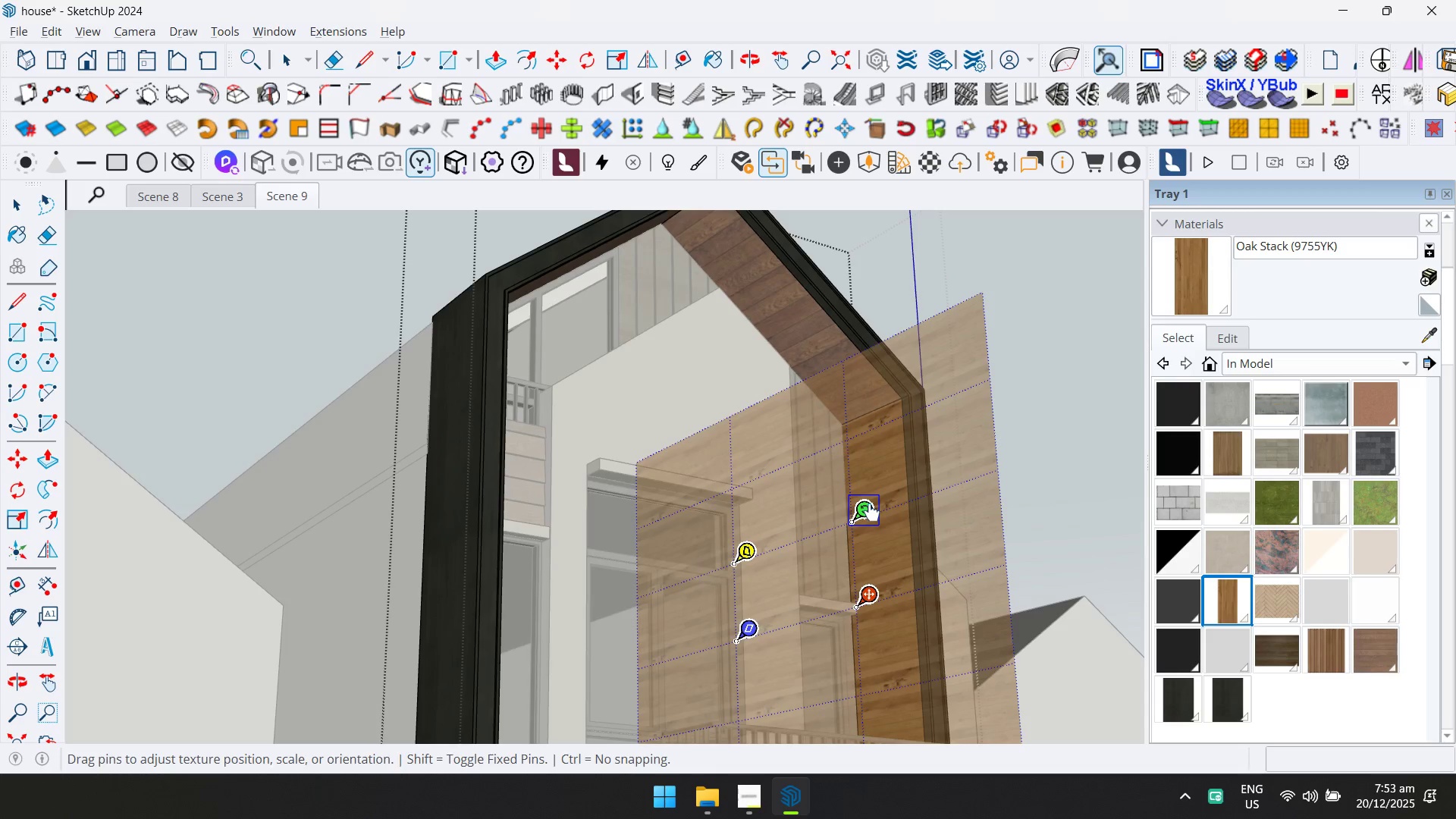 
key(Enter)
 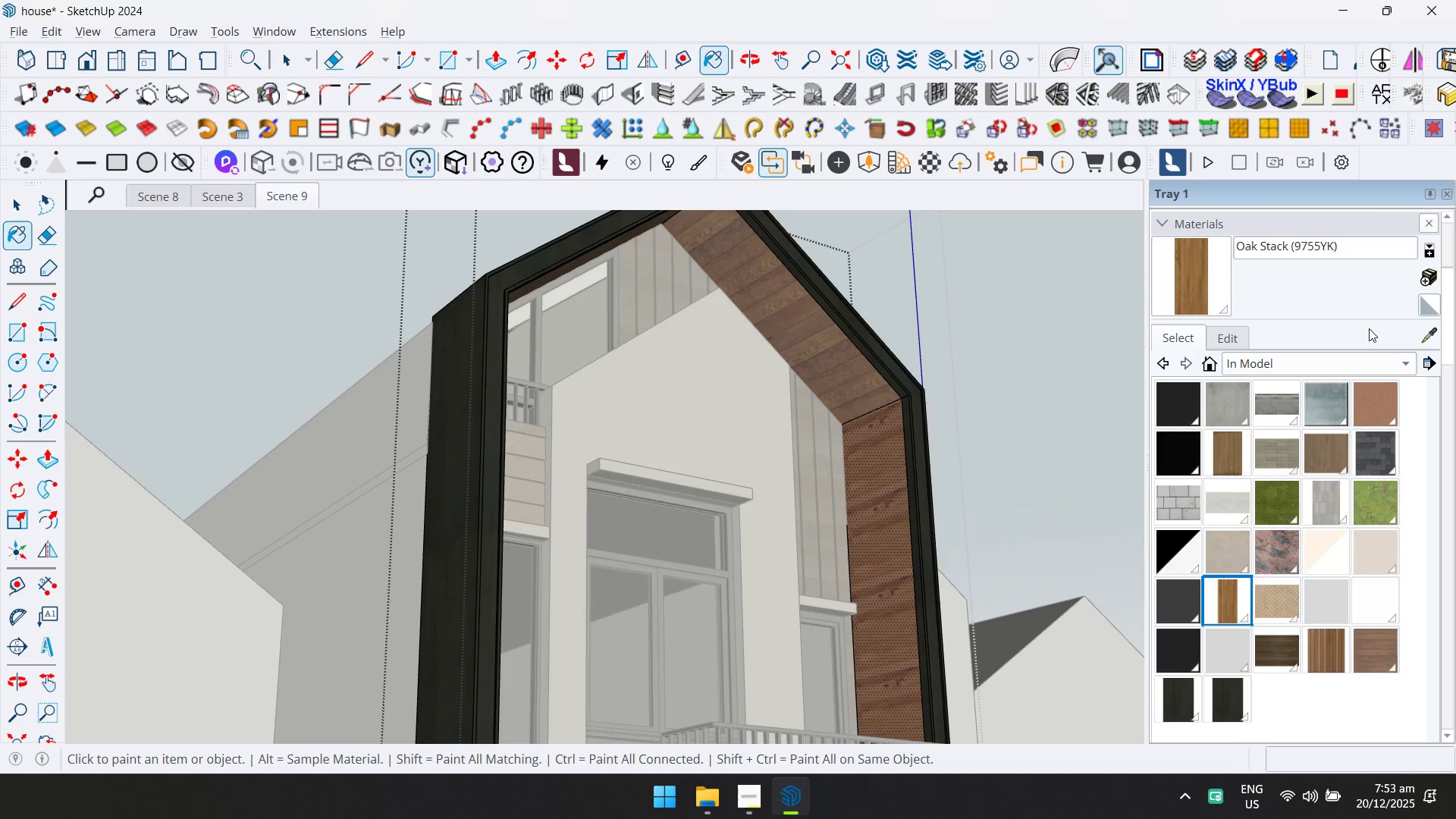 
left_click([1428, 334])
 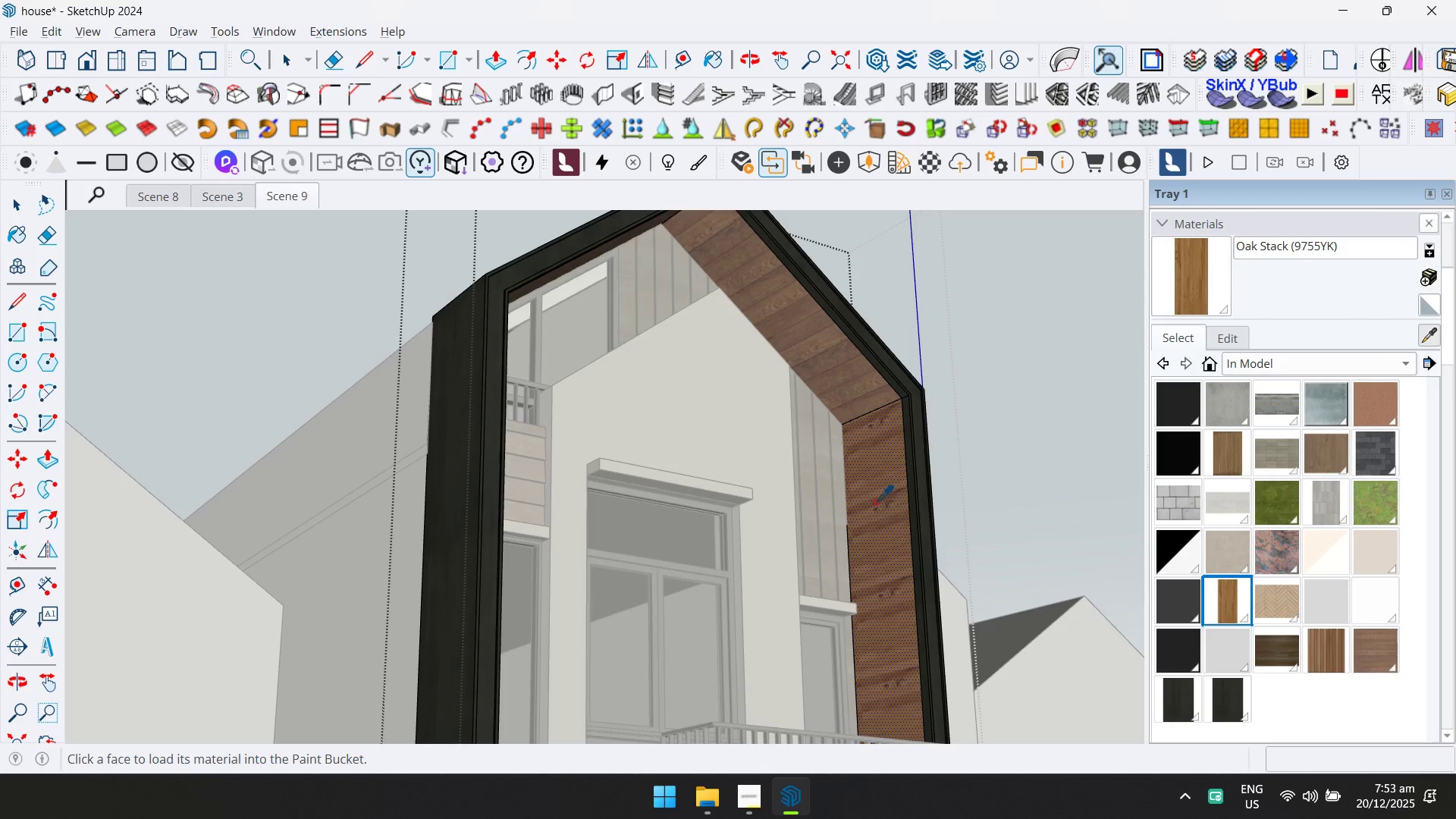 
double_click([859, 370])
 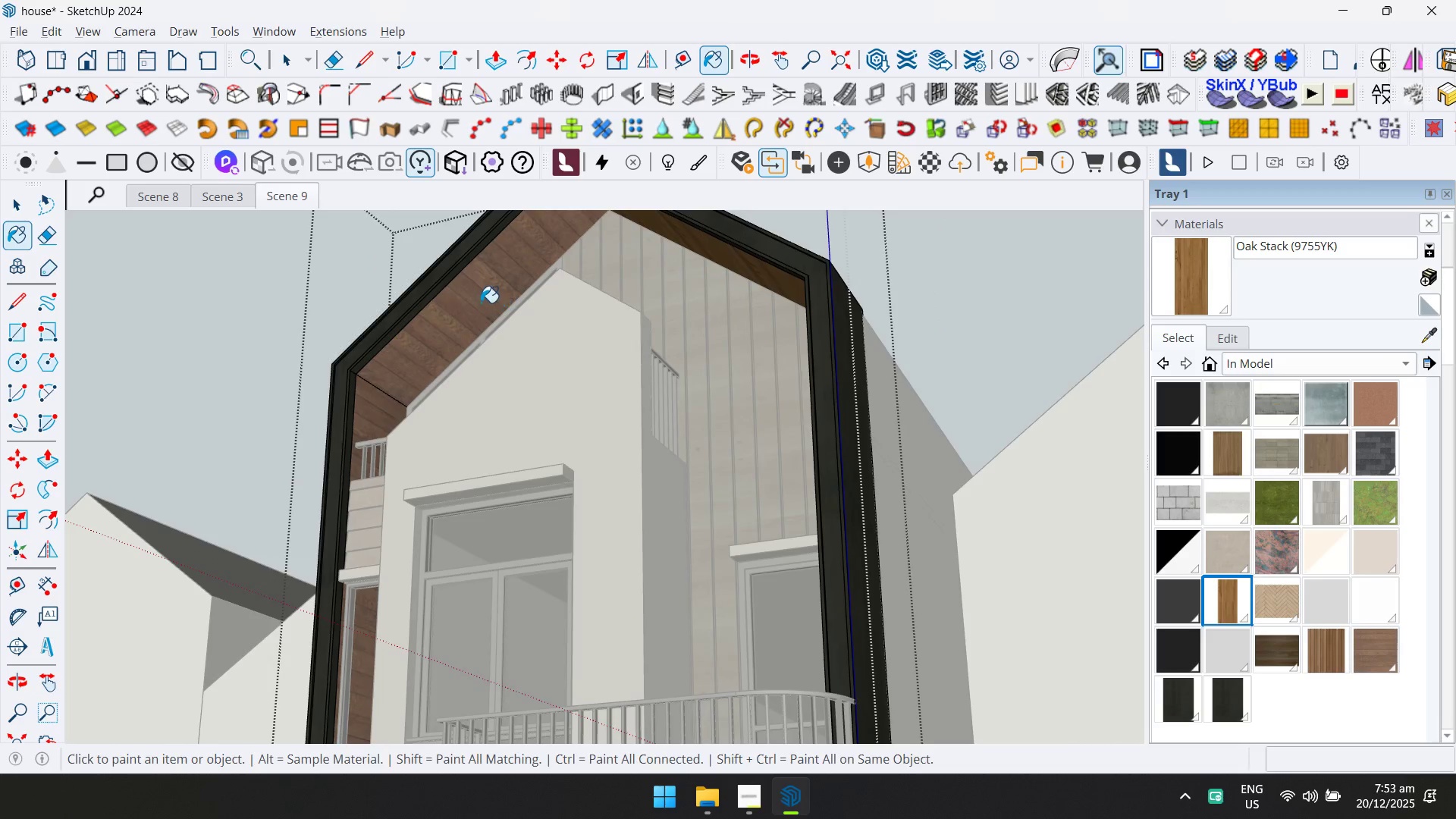 
double_click([385, 416])
 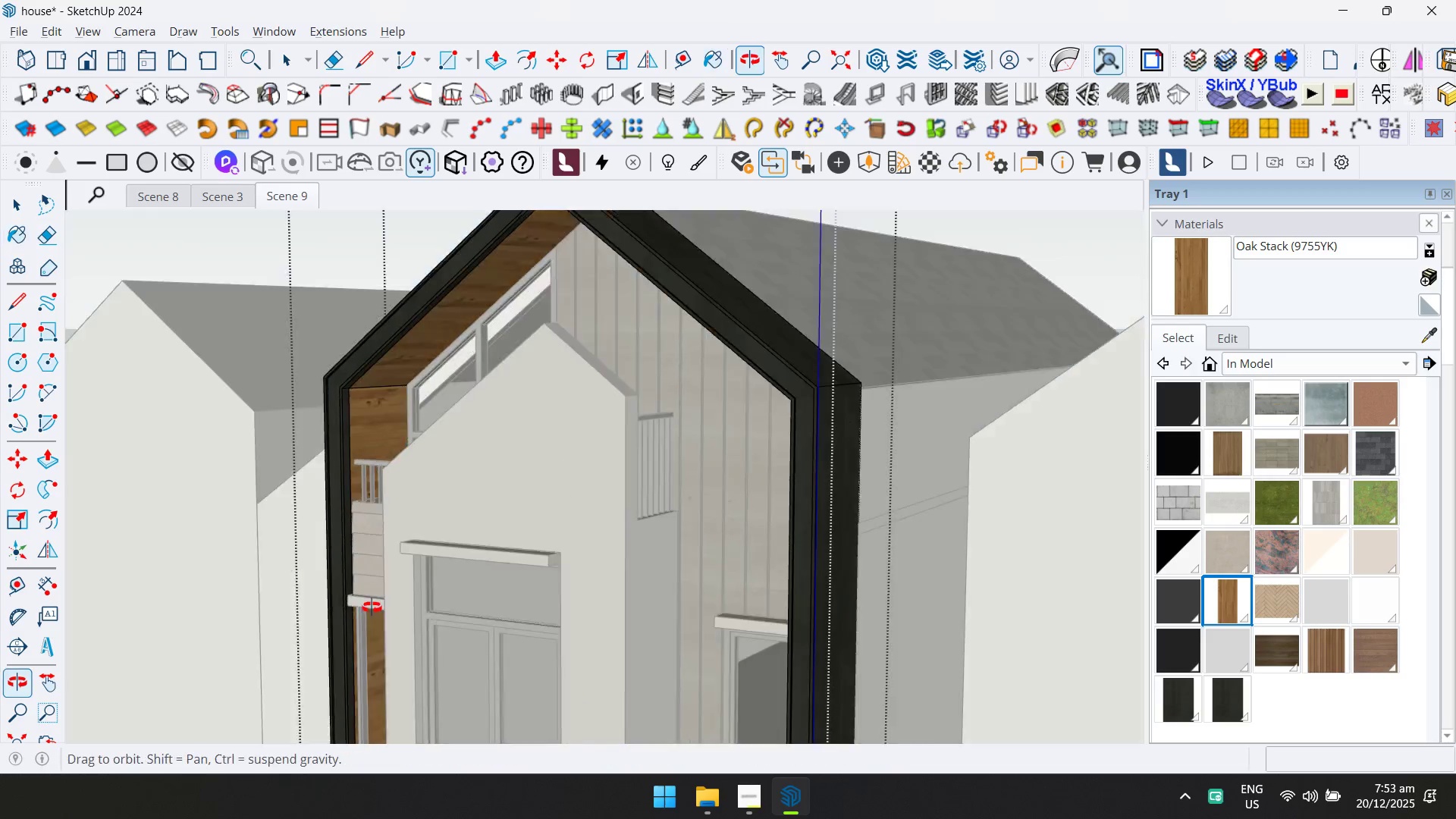 
key(Shift+ShiftLeft)
 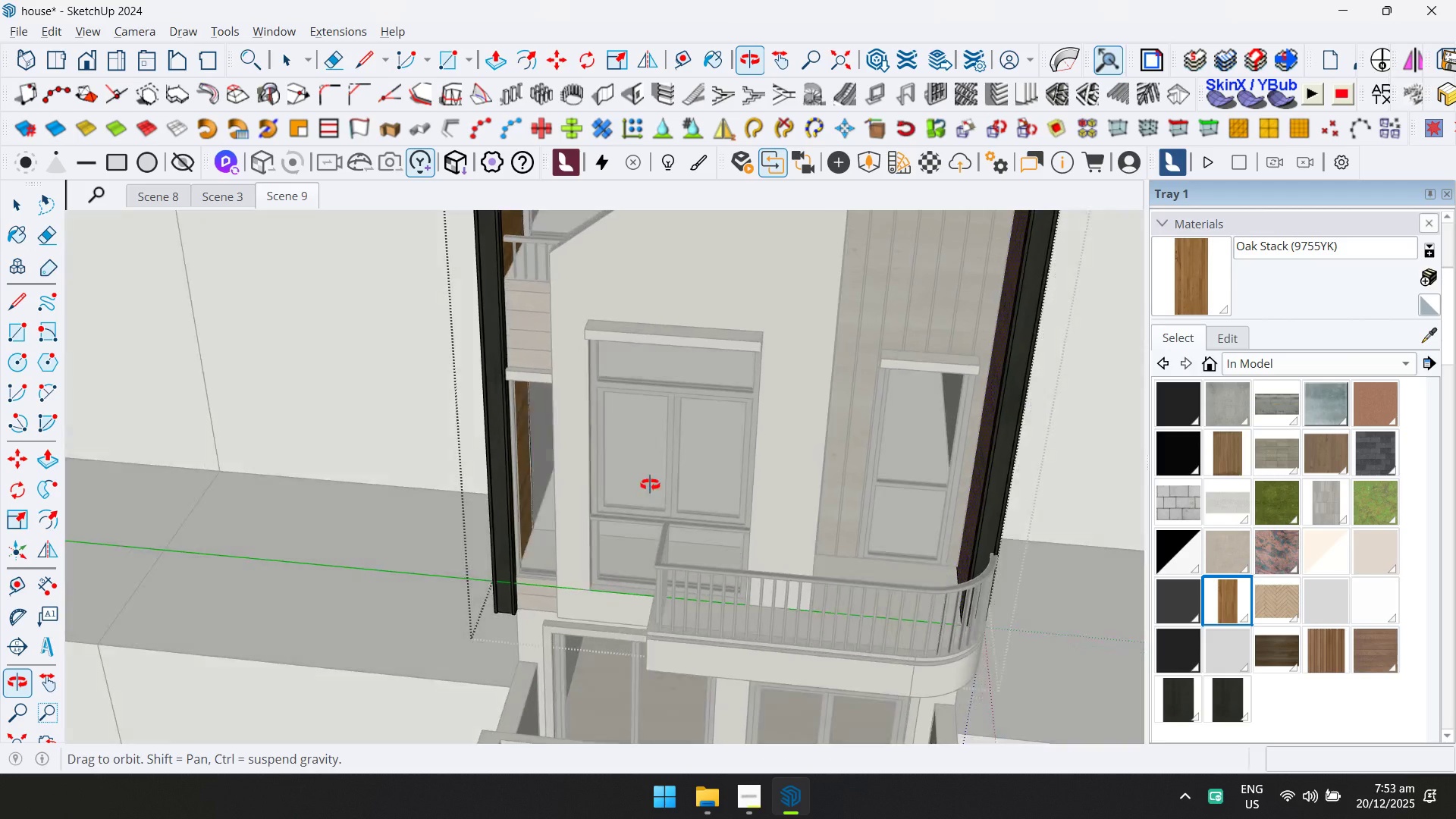 
key(Space)
 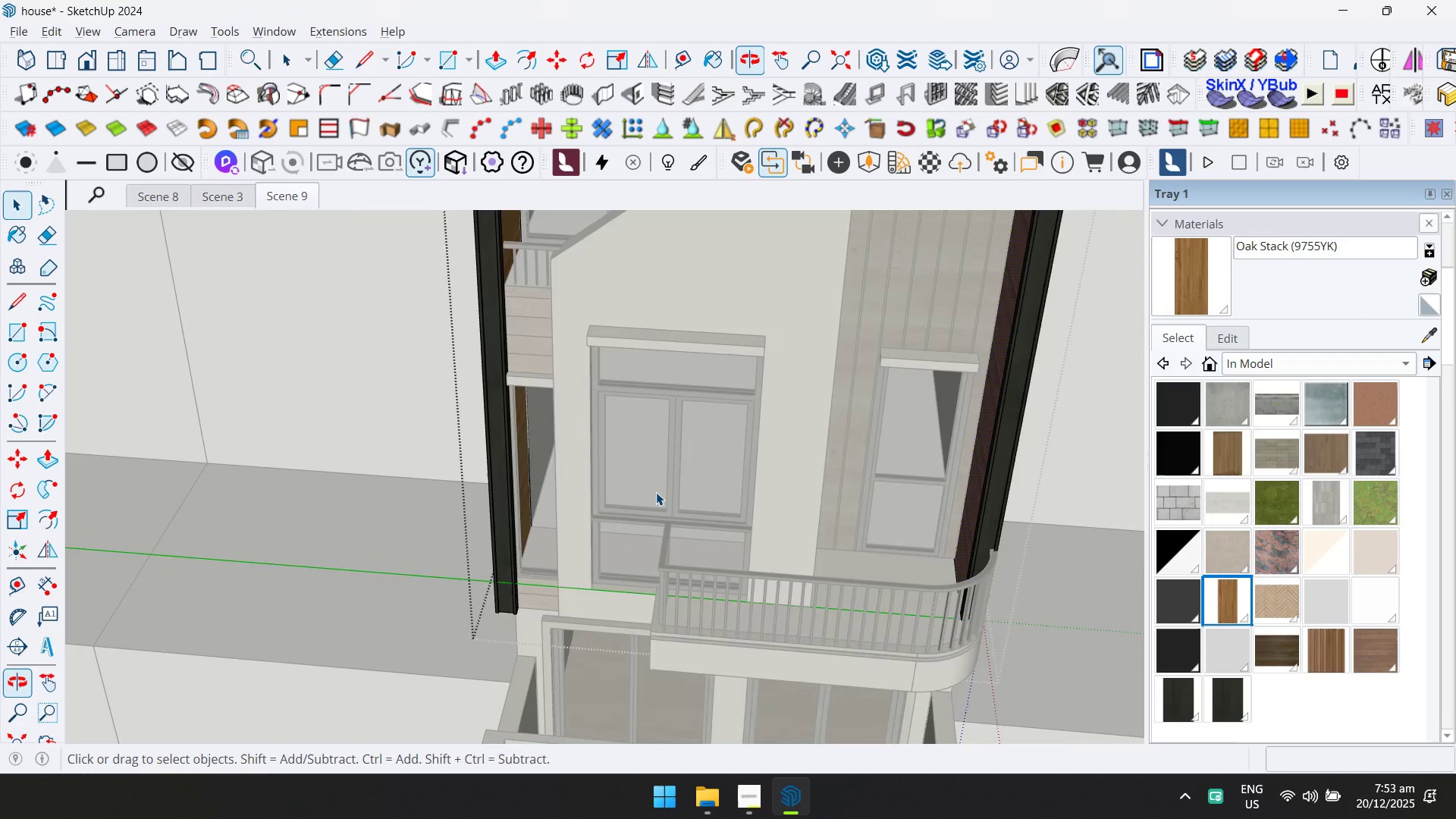 
key(Escape)
 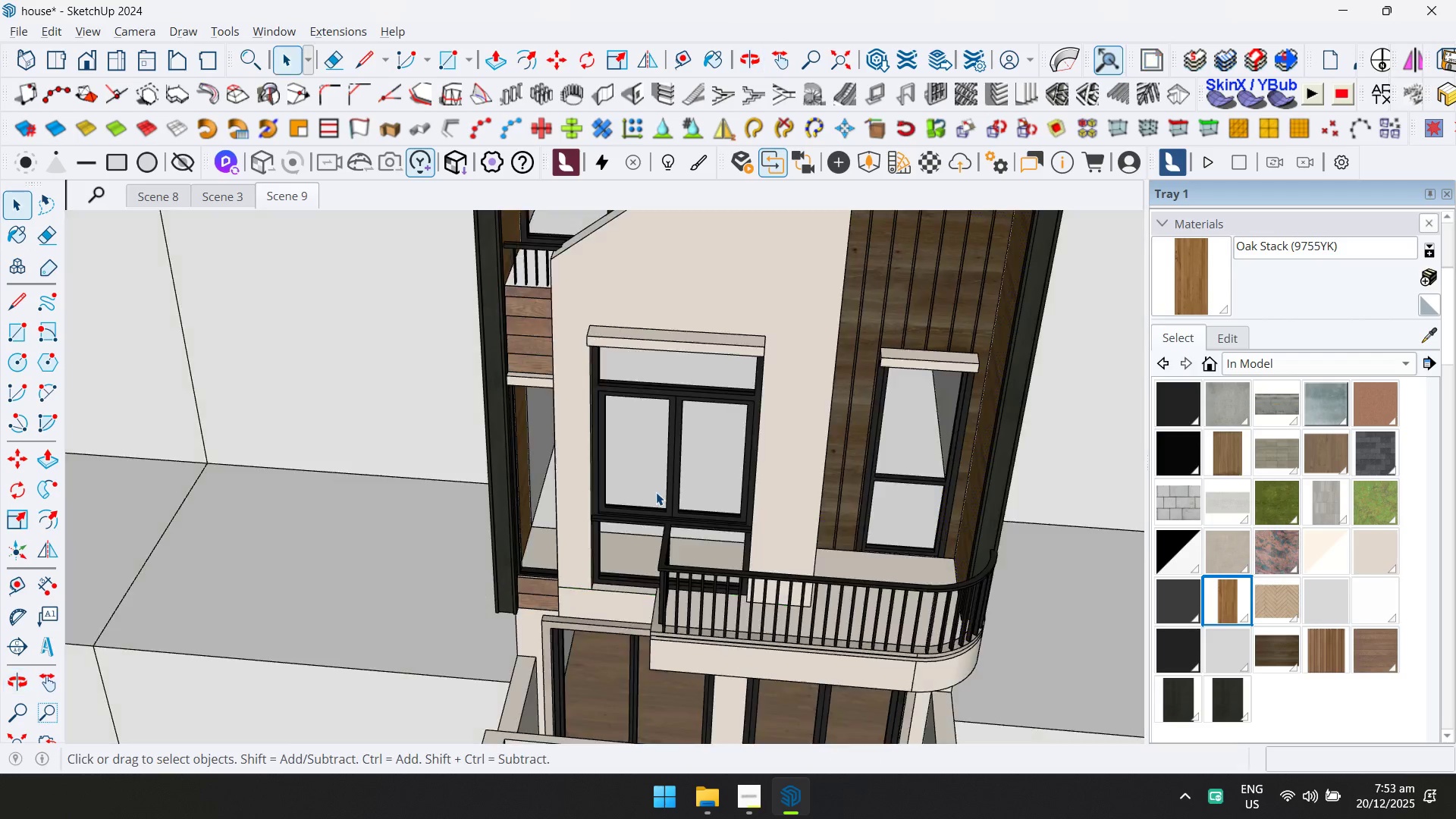 
key(Escape)
 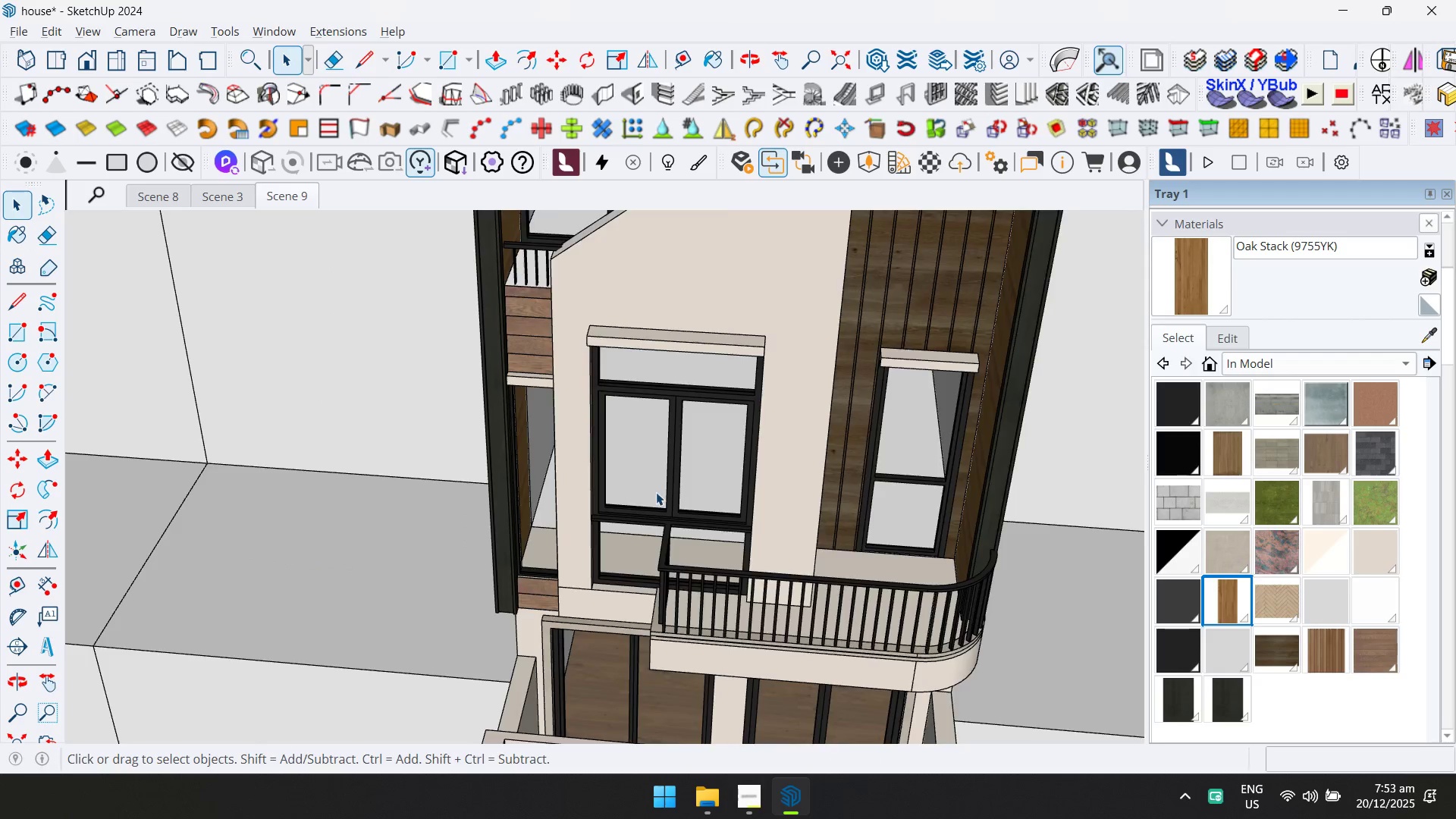 
scroll: coordinate [651, 491], scroll_direction: down, amount: 7.0
 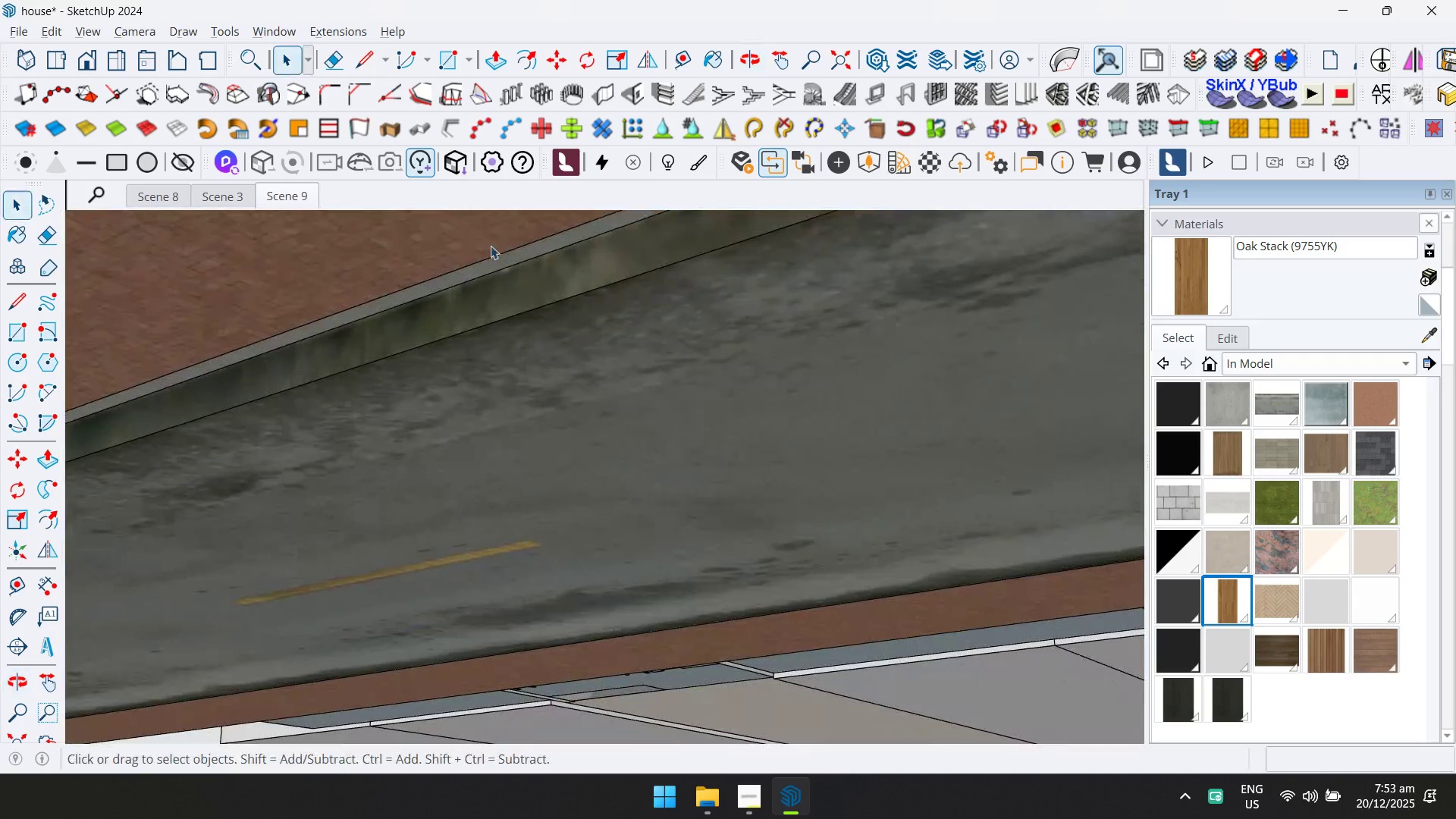 
double_click([720, 535])
 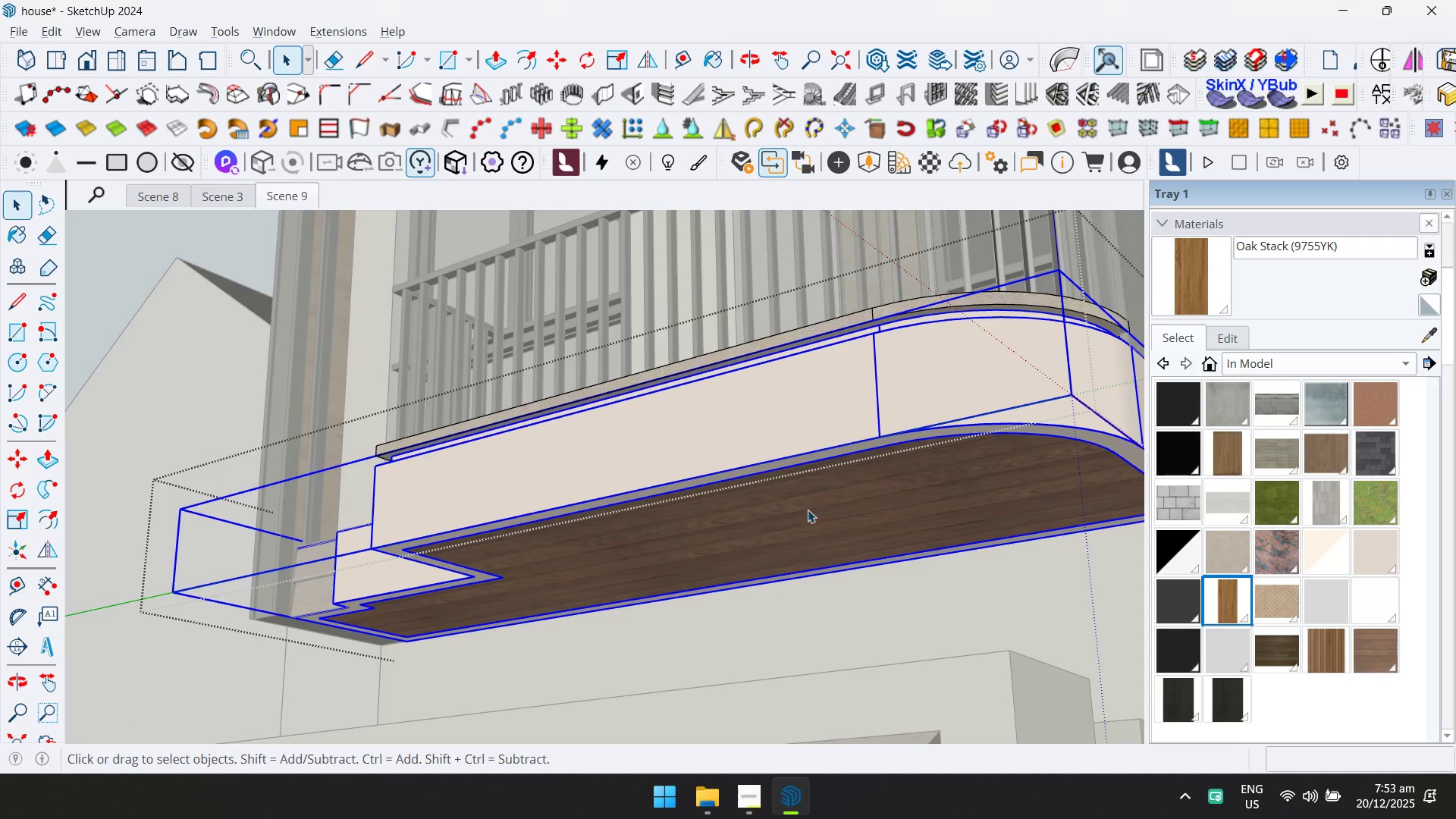 
scroll: coordinate [717, 537], scroll_direction: up, amount: 48.0
 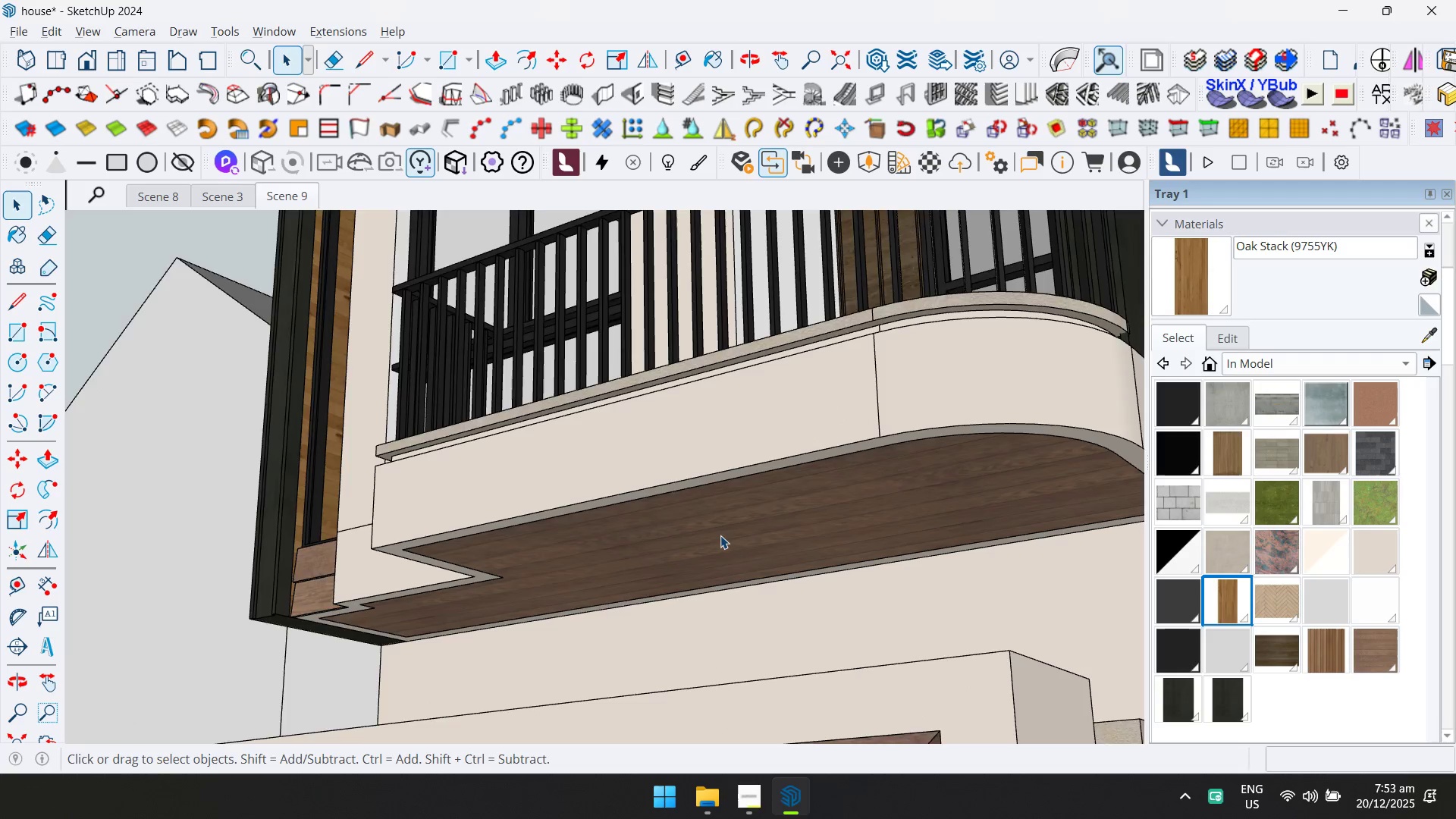 
triple_click([932, 488])
 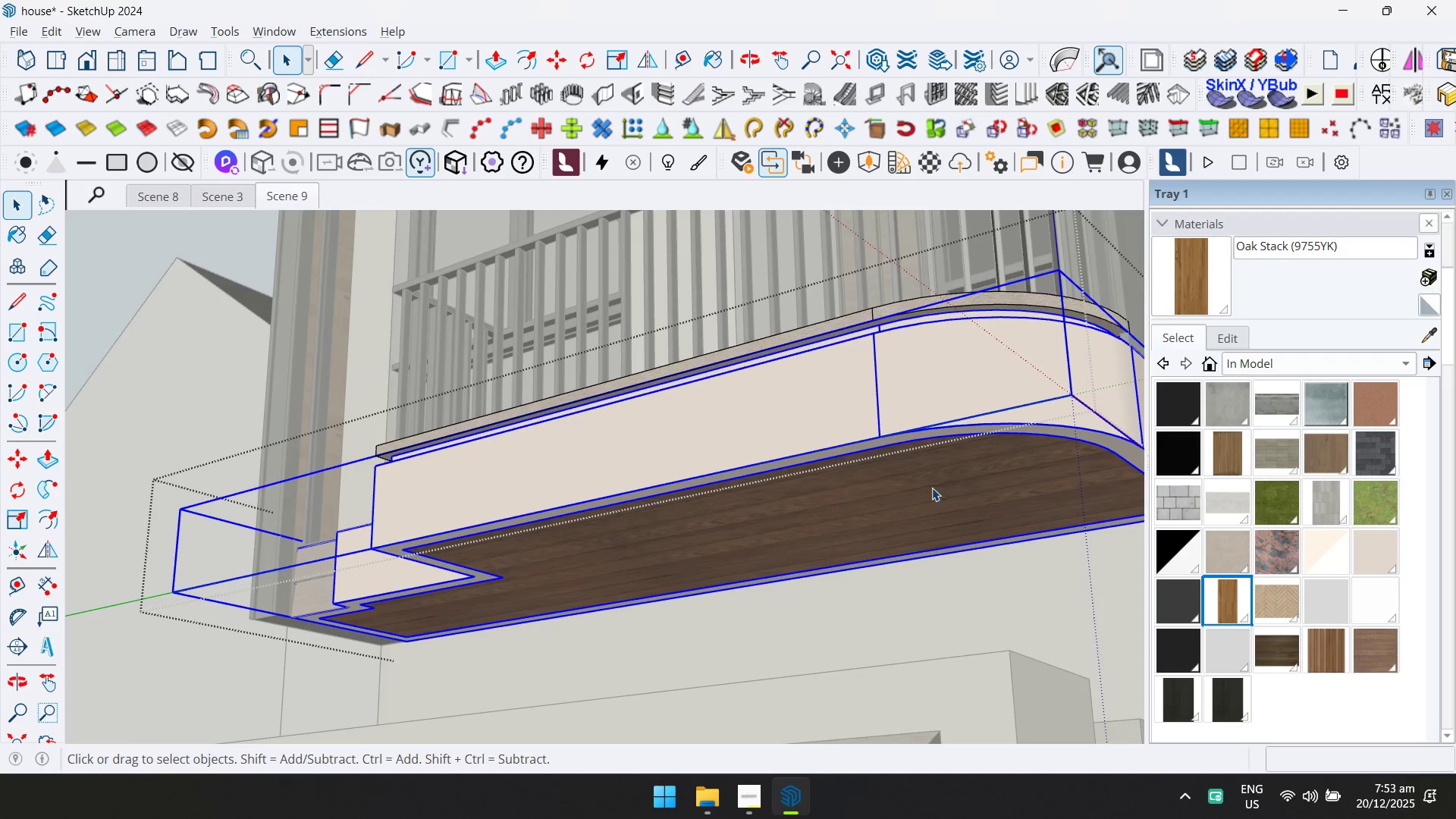 
triple_click([932, 488])
 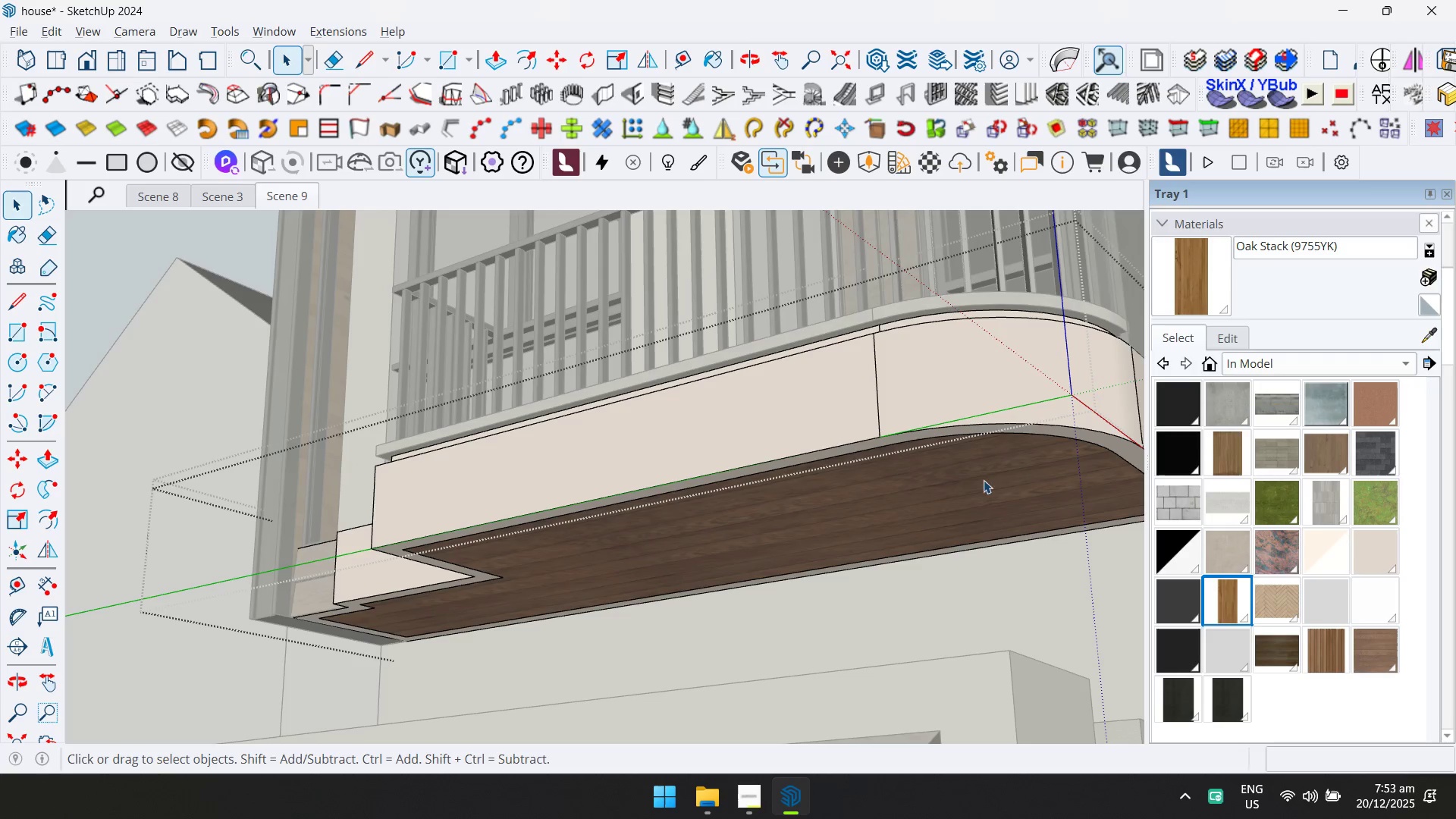 
triple_click([1000, 479])
 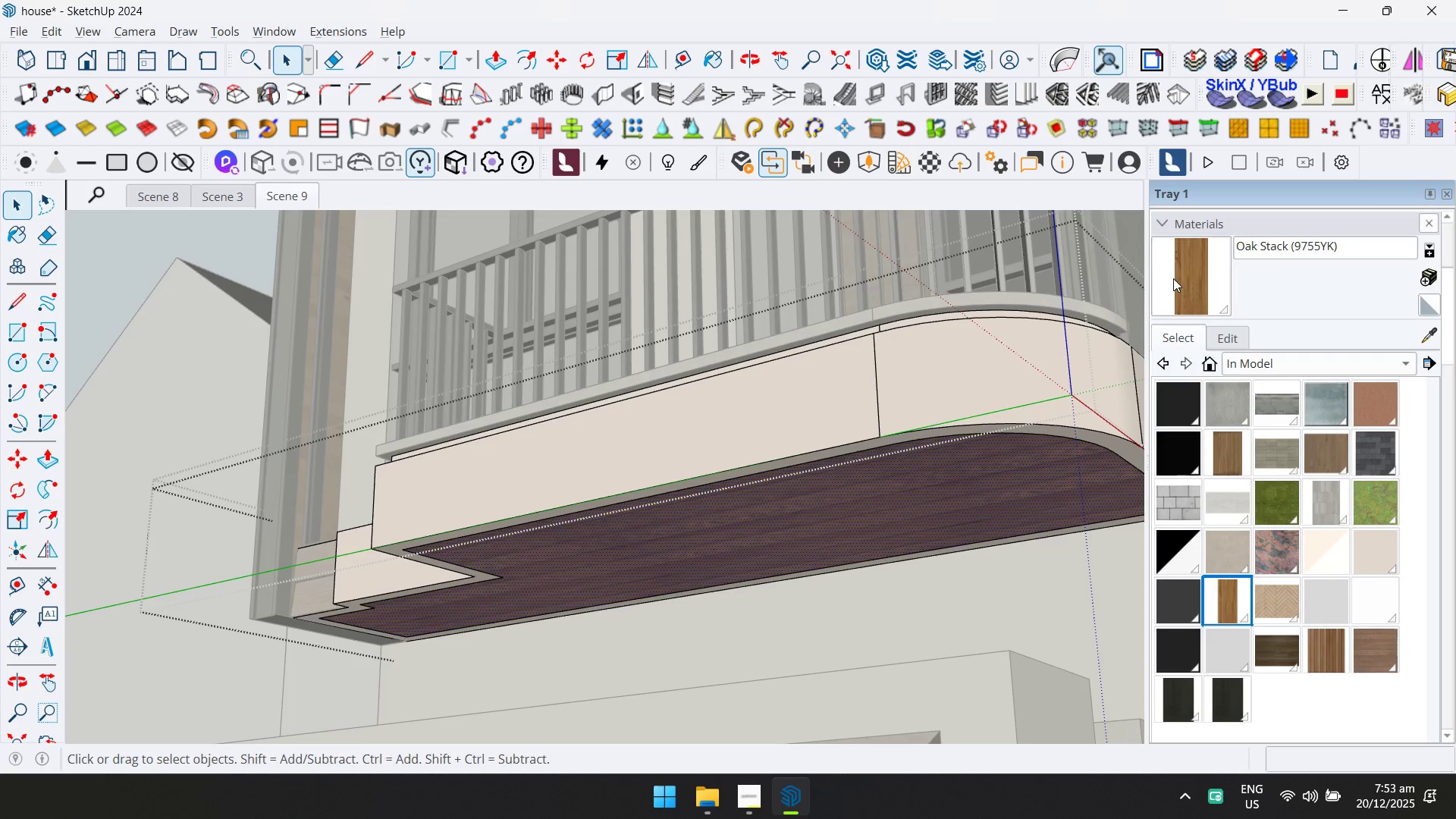 
double_click([909, 522])
 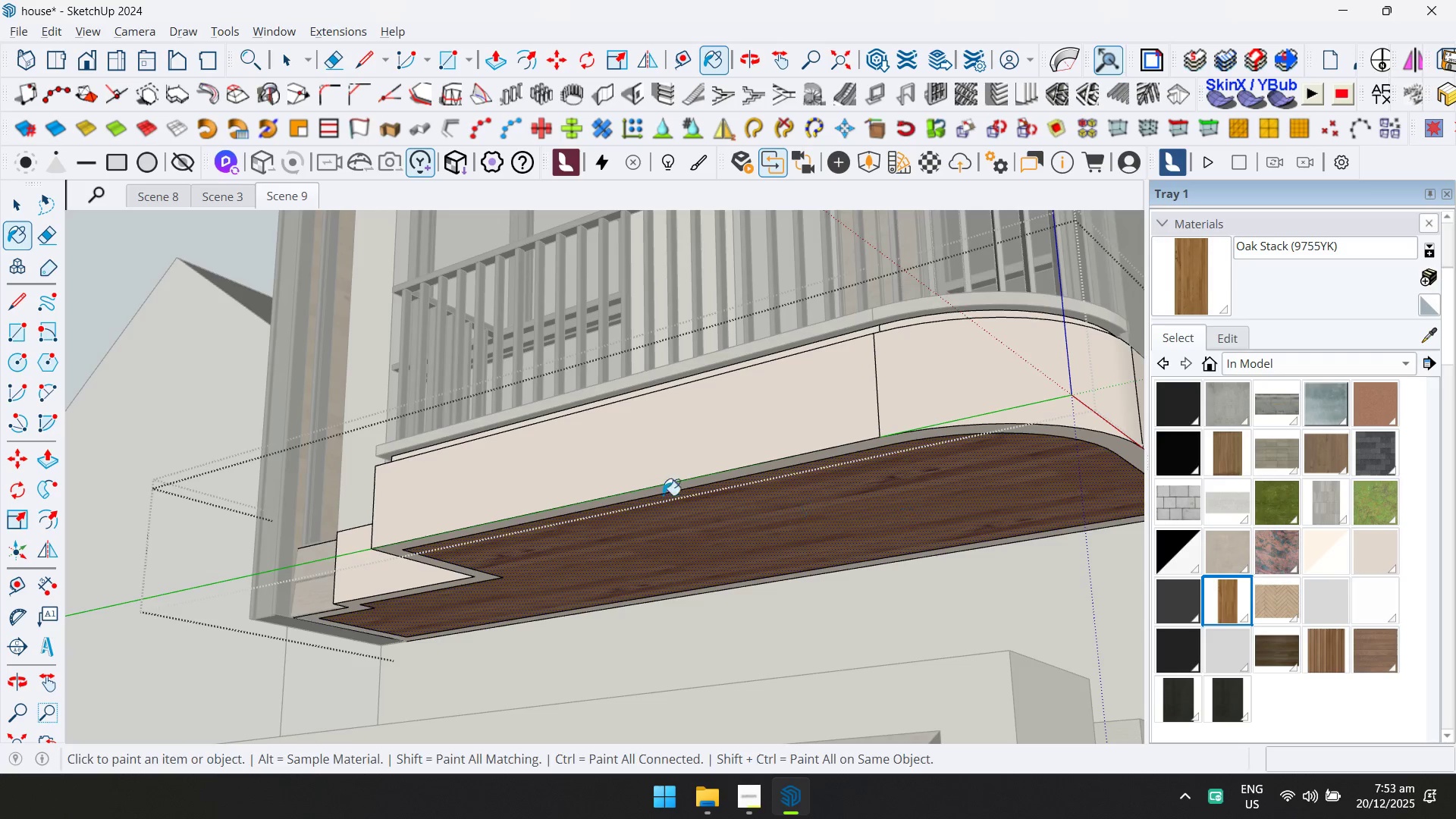 
key(Space)
 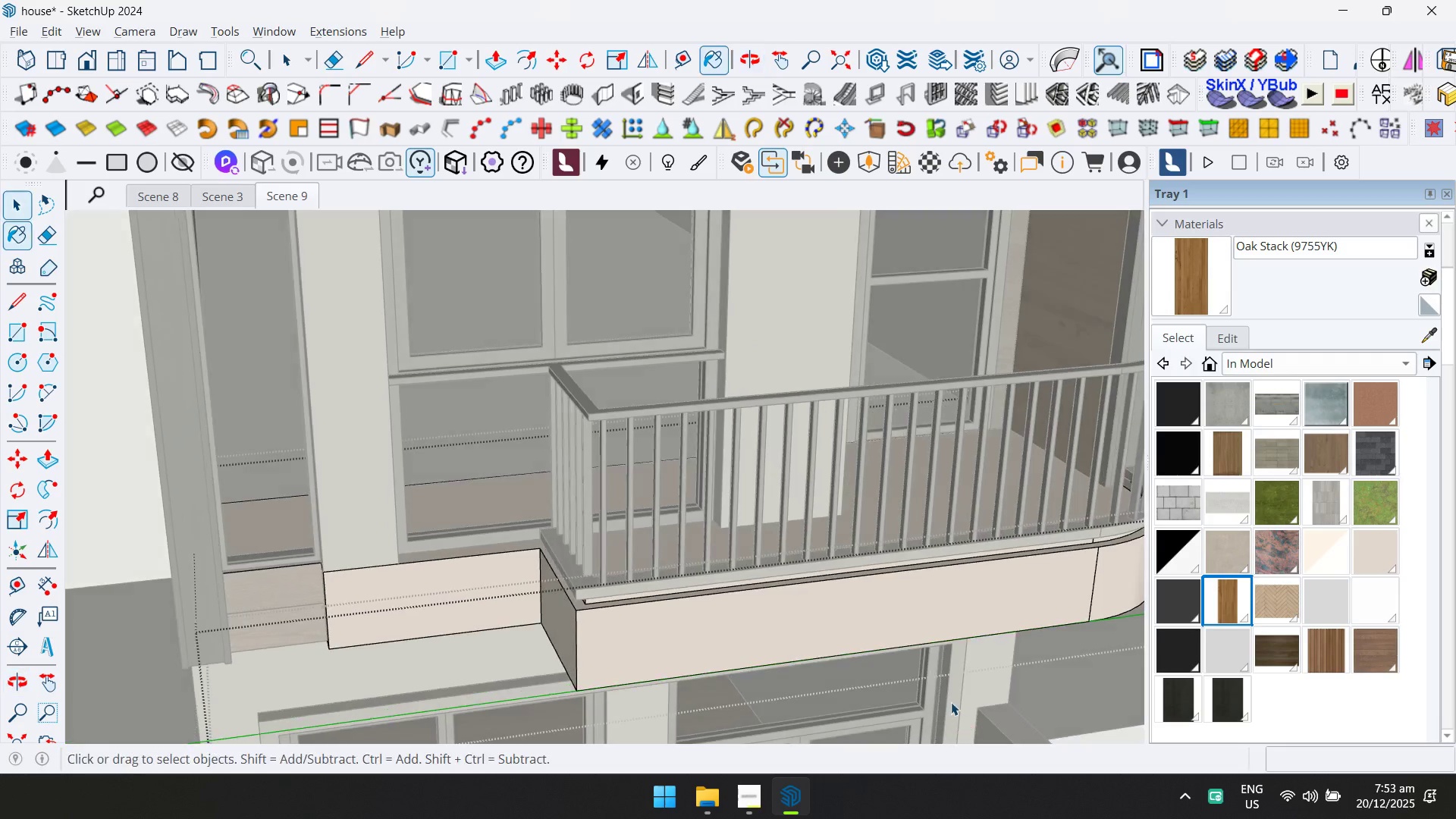 
key(Escape)
 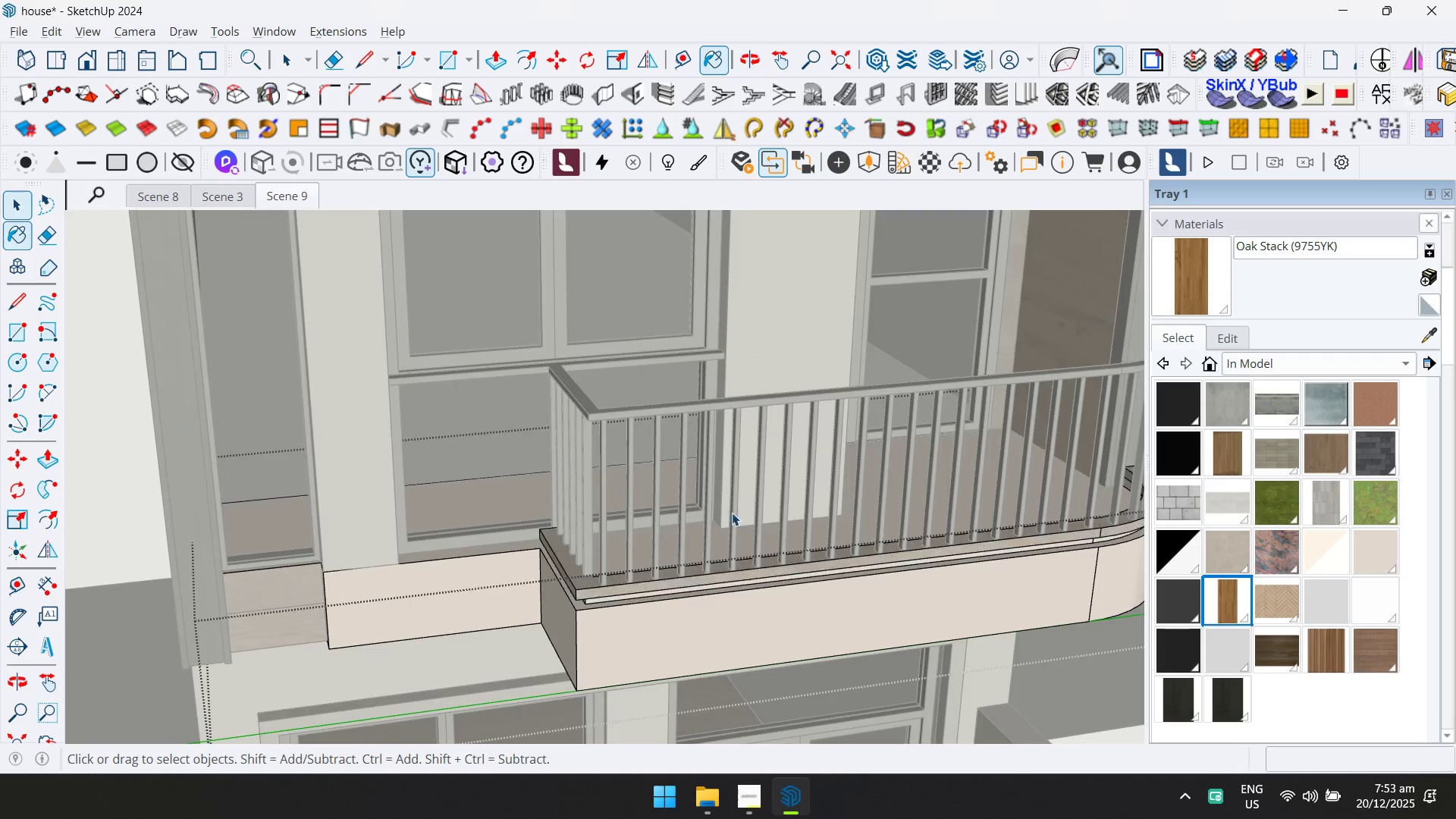 
key(Escape)
 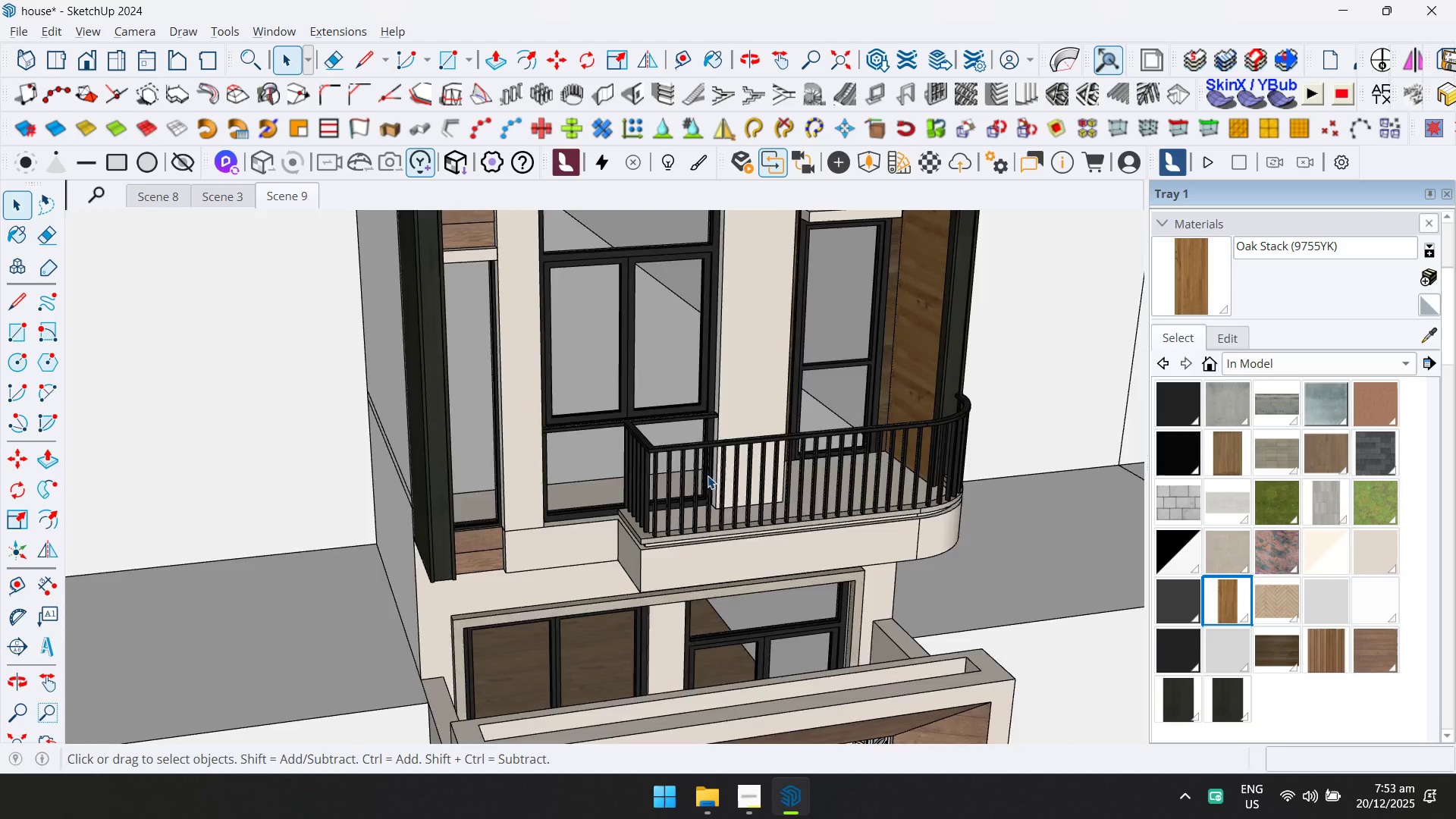 
key(Shift+ShiftLeft)
 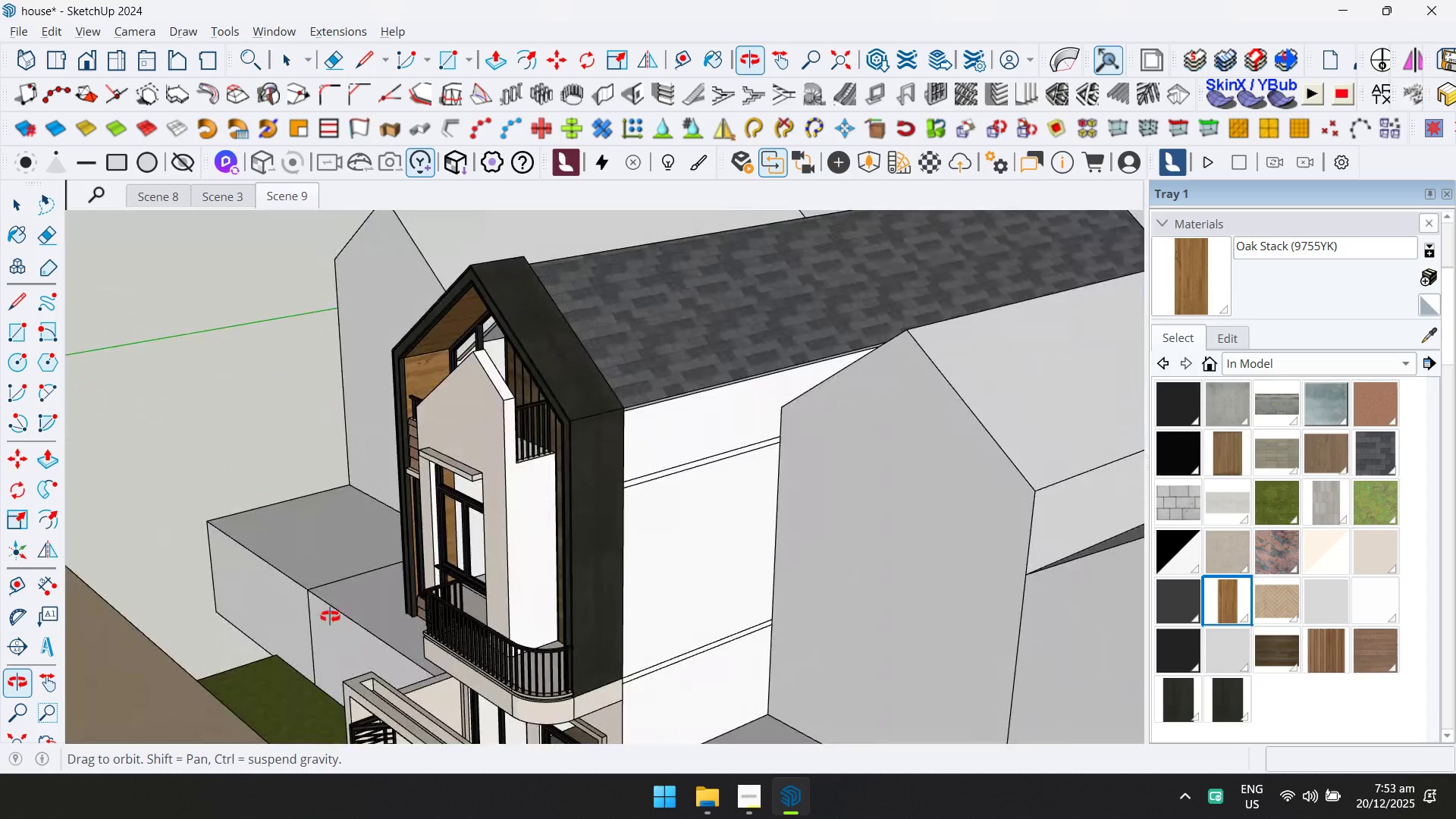 
scroll: coordinate [709, 468], scroll_direction: down, amount: 14.0
 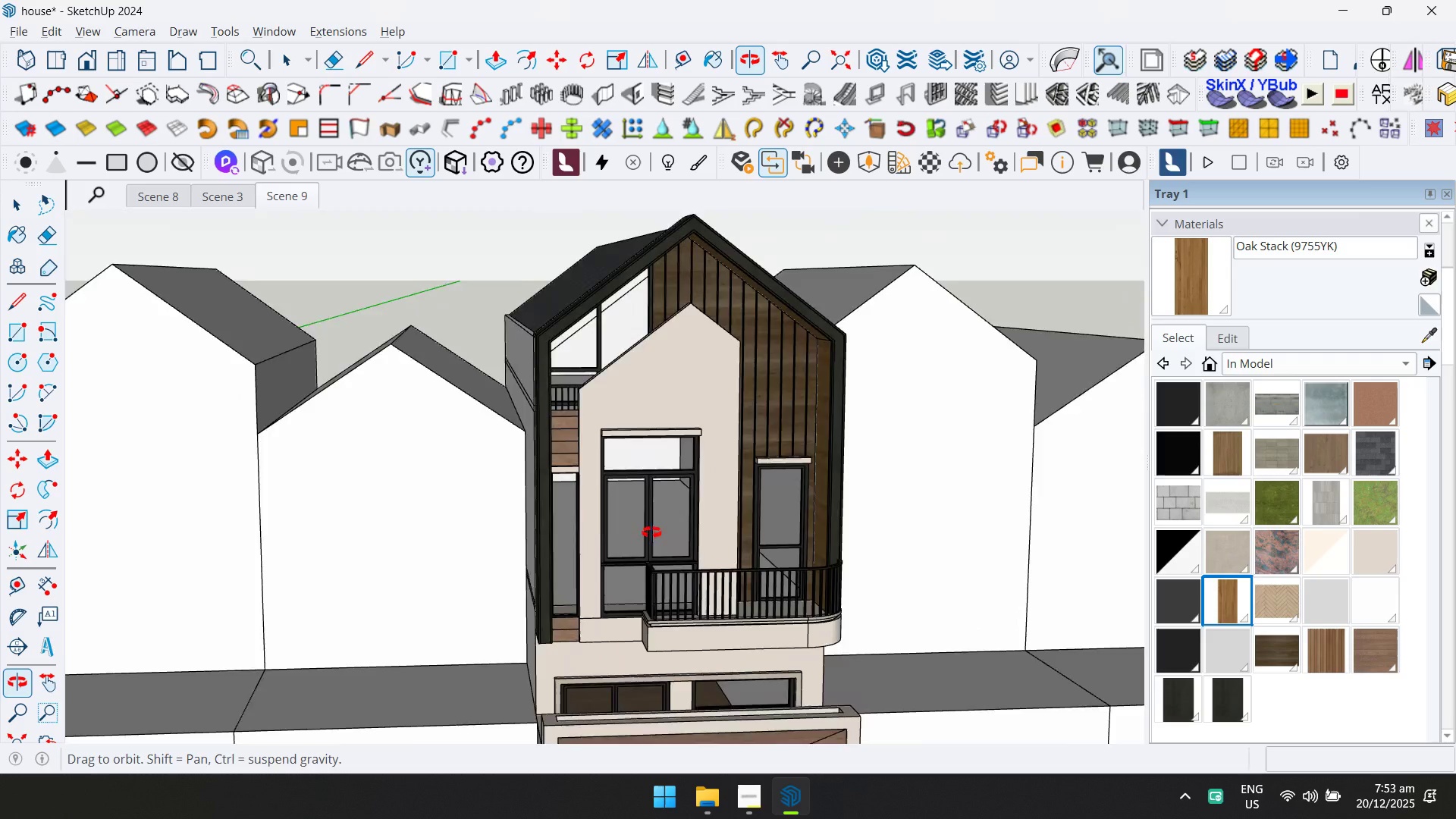 
double_click([587, 493])
 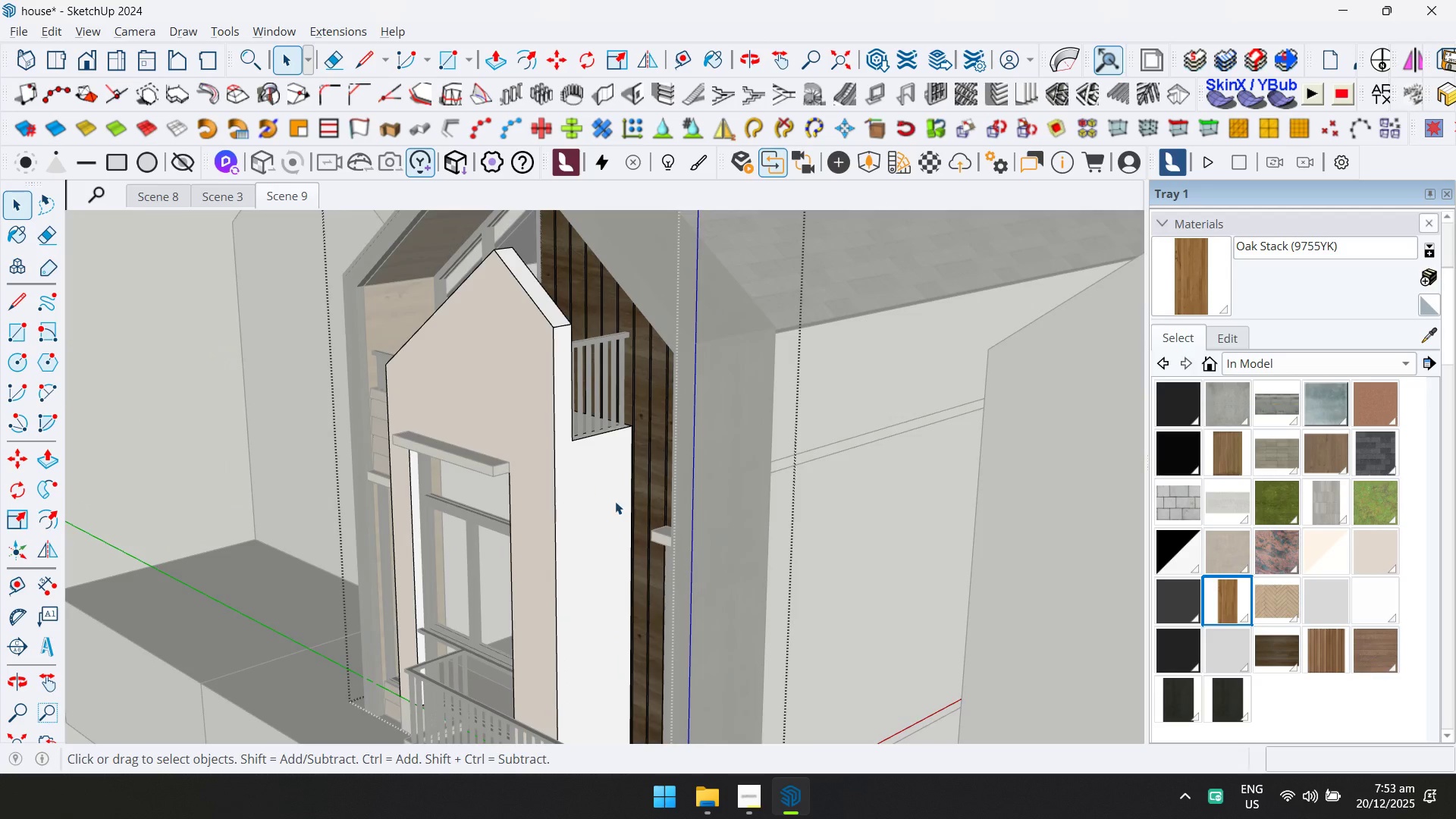 
scroll: coordinate [487, 457], scroll_direction: up, amount: 5.0
 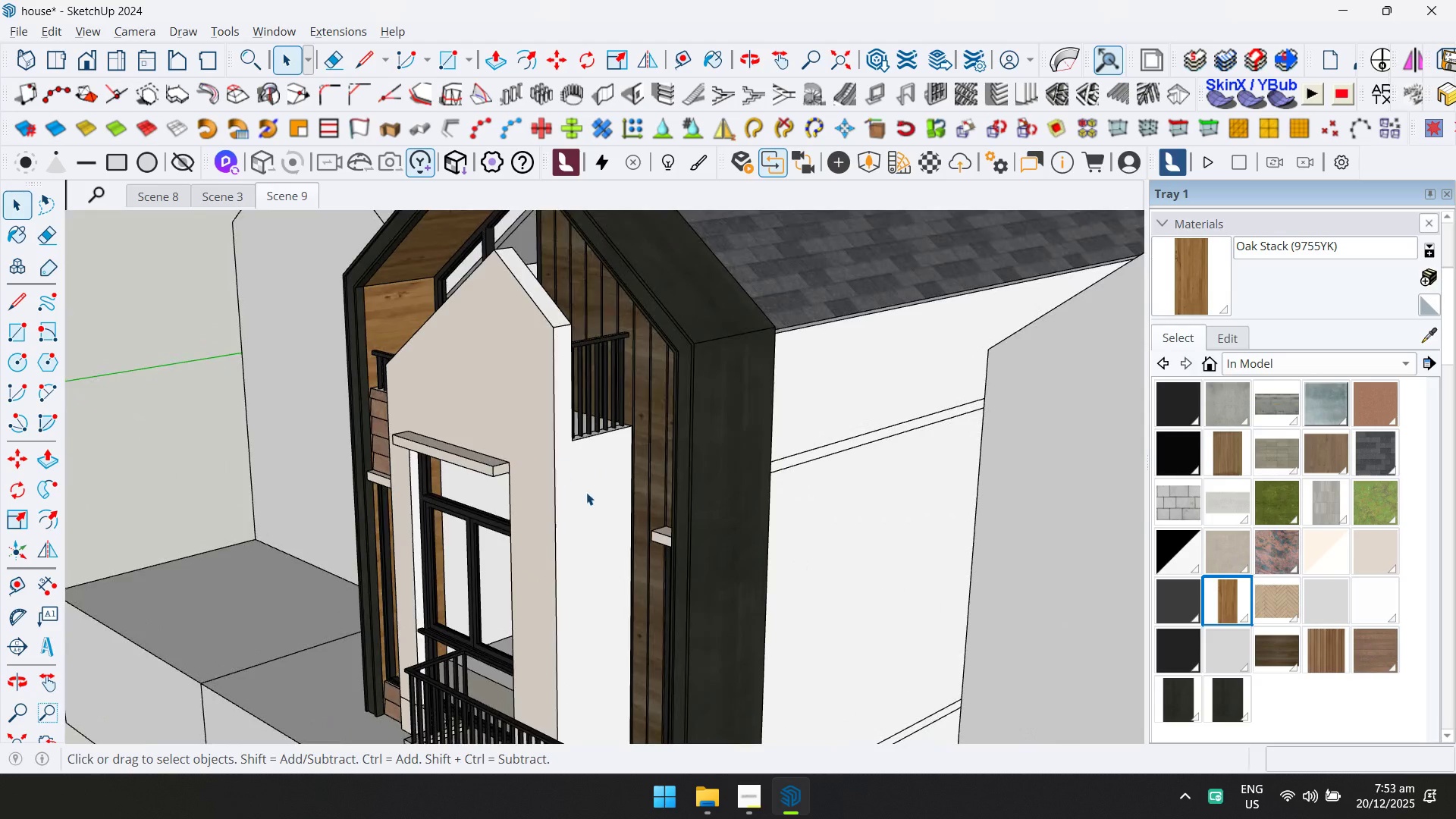 
triple_click([615, 501])
 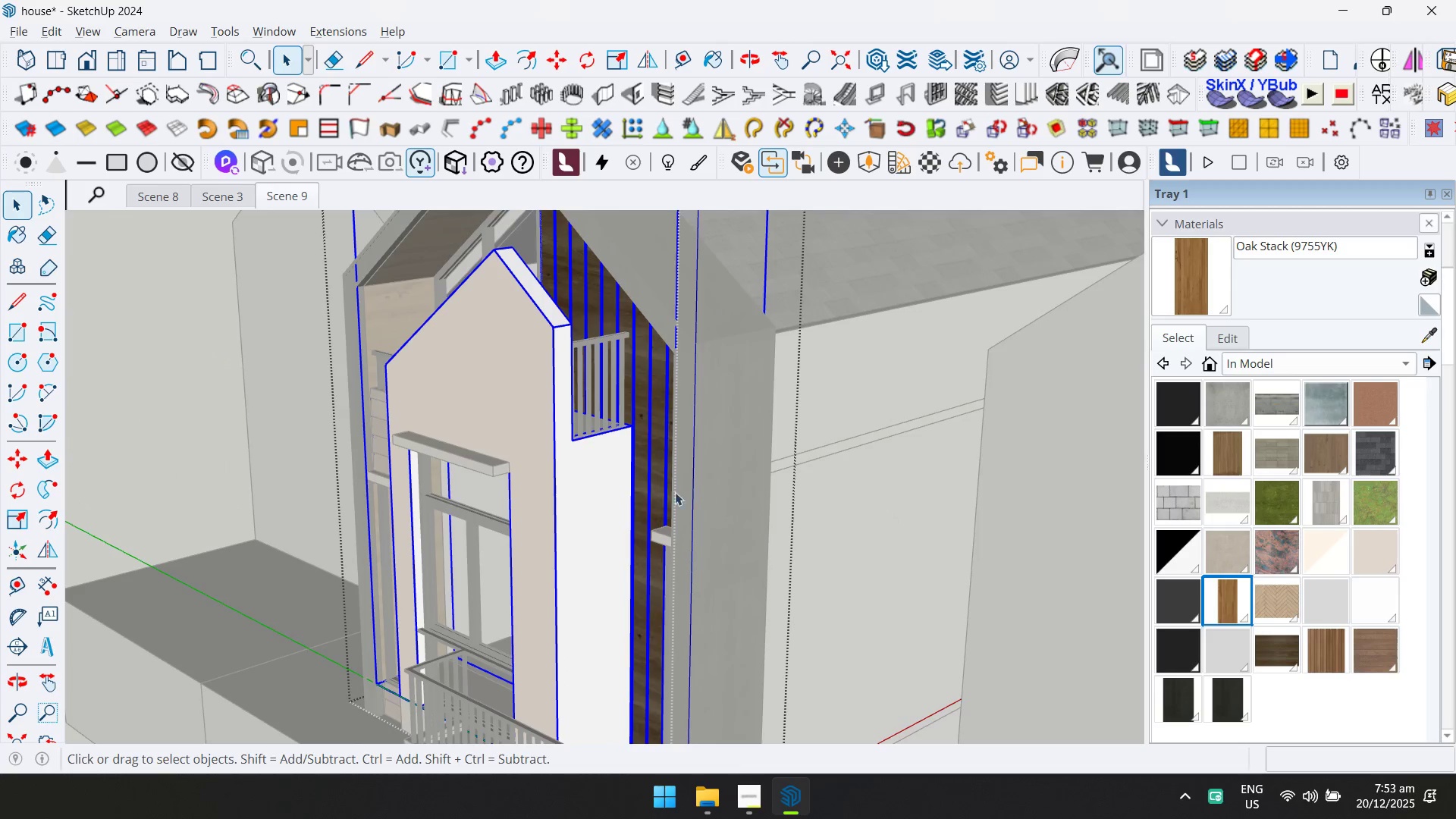 
double_click([578, 491])
 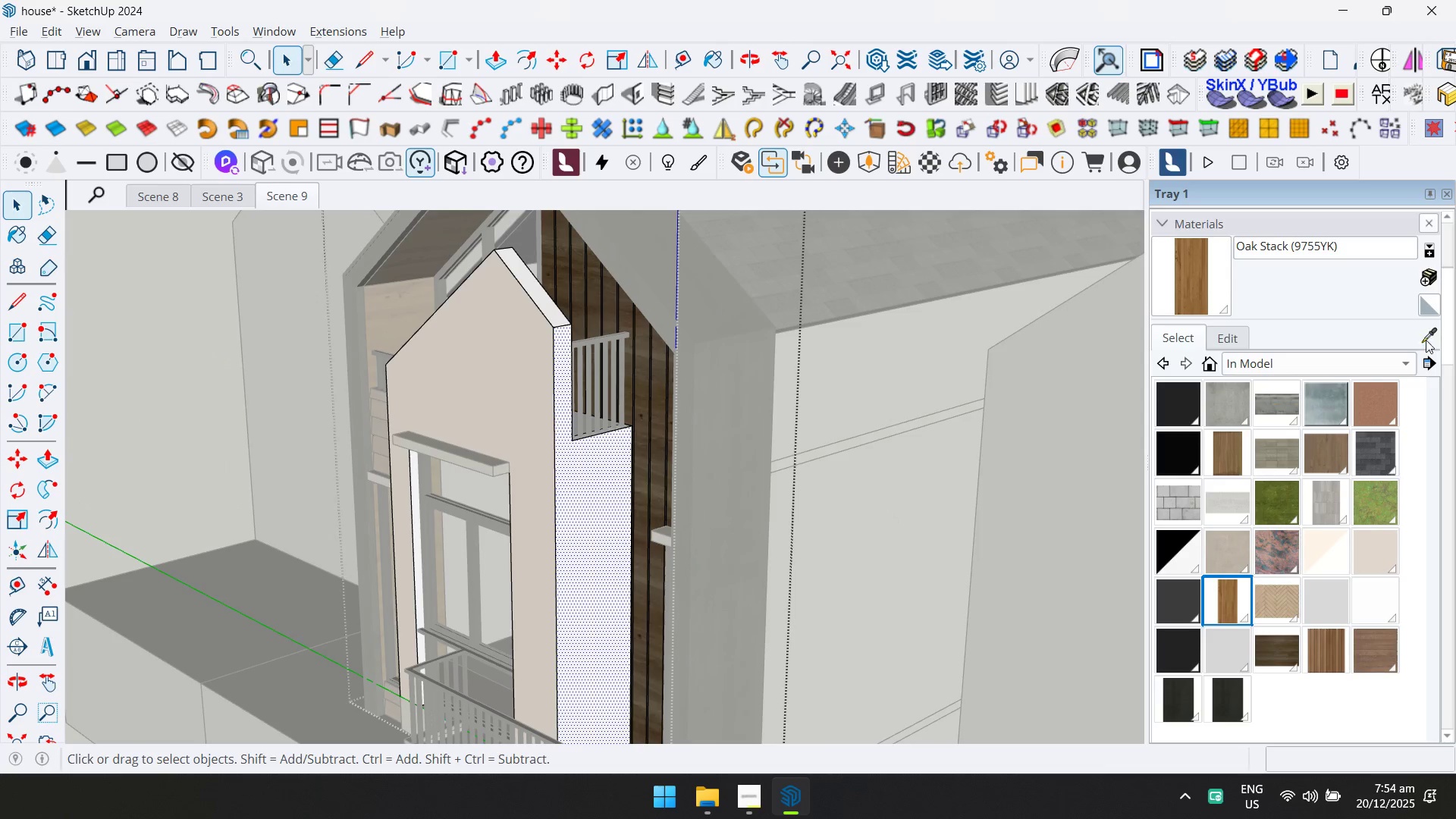 
double_click([513, 394])
 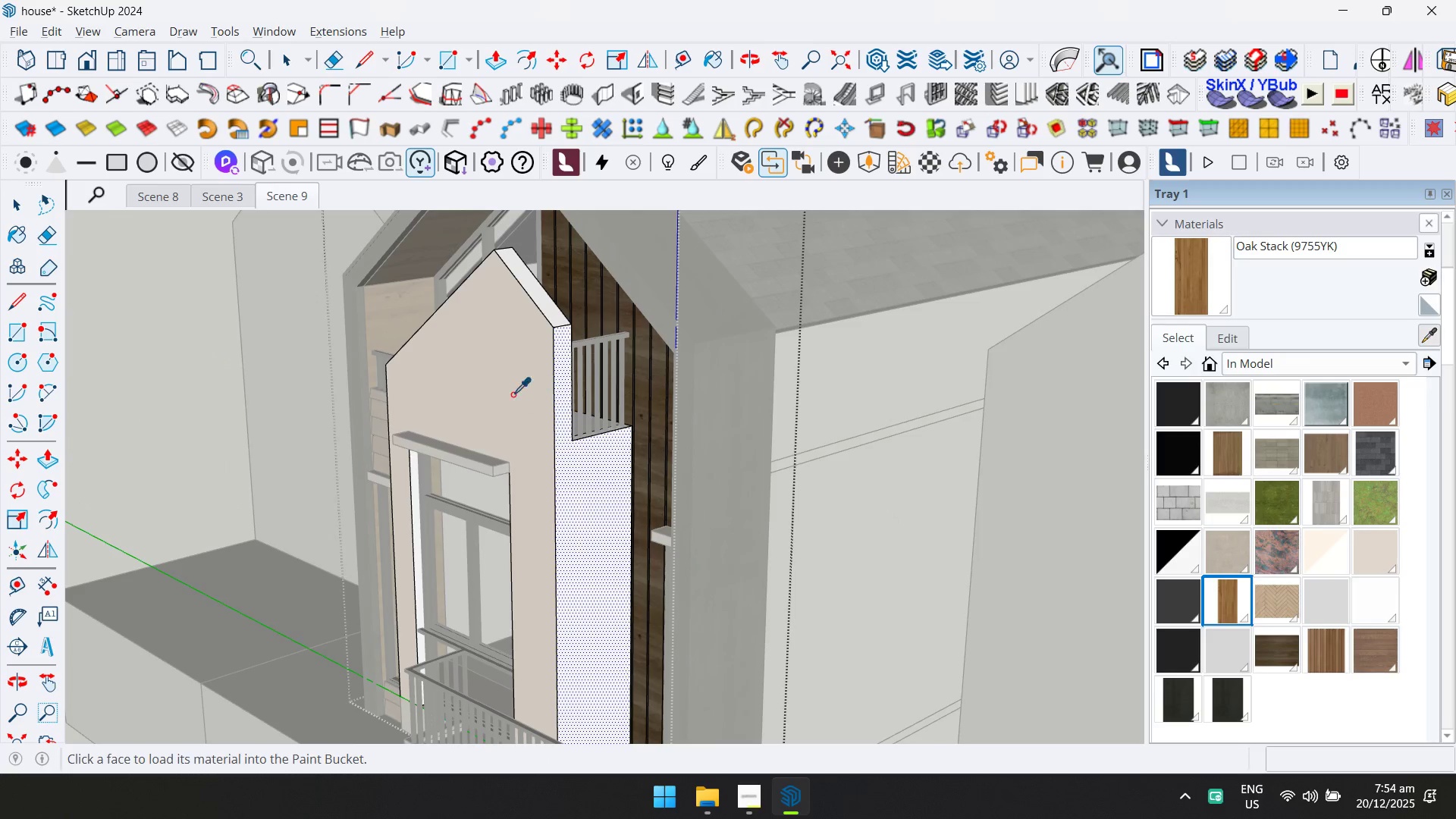 
hold_key(key=ControlLeft, duration=1.38)
left_click([551, 303])
 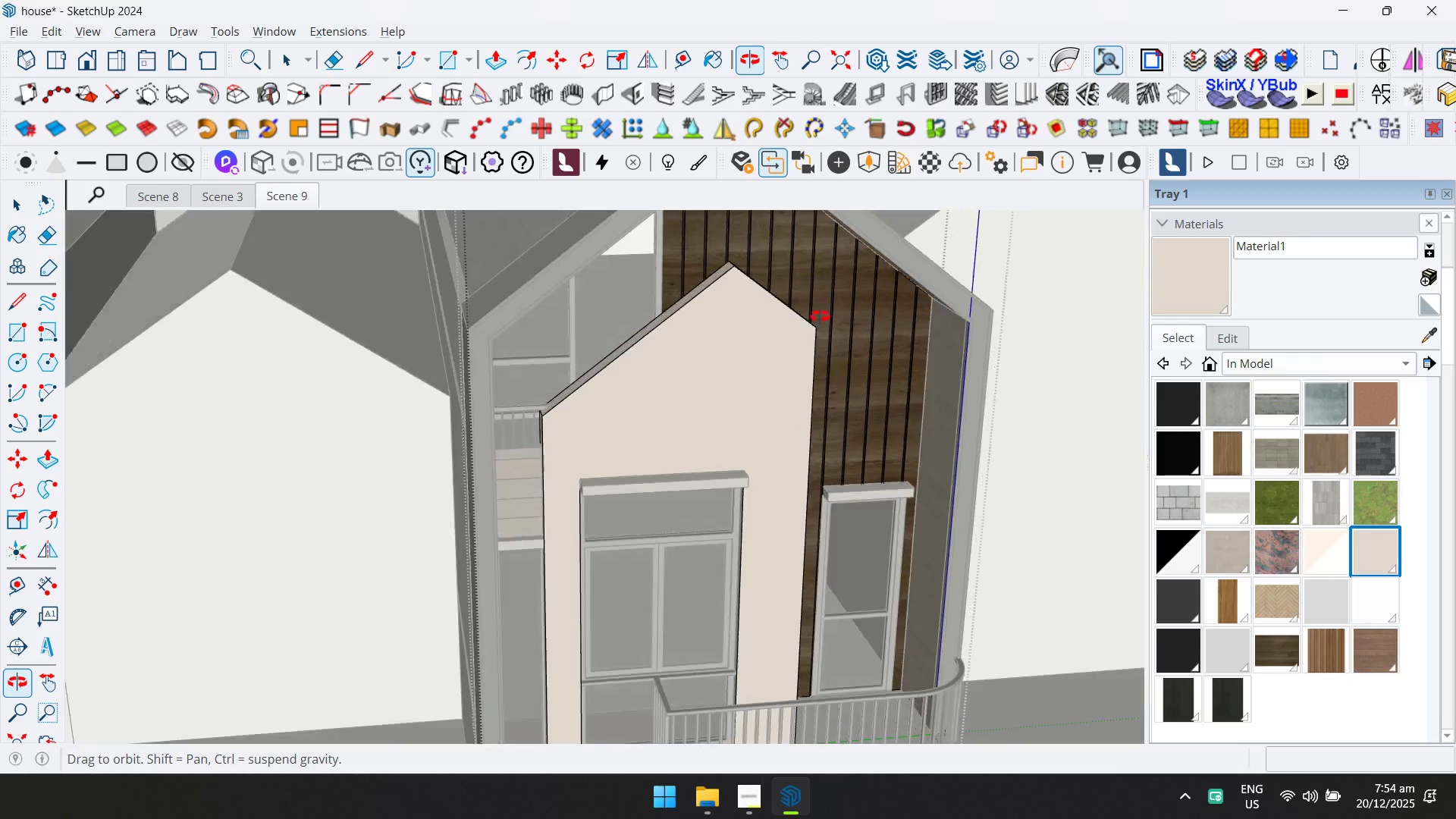 
key(Space)
 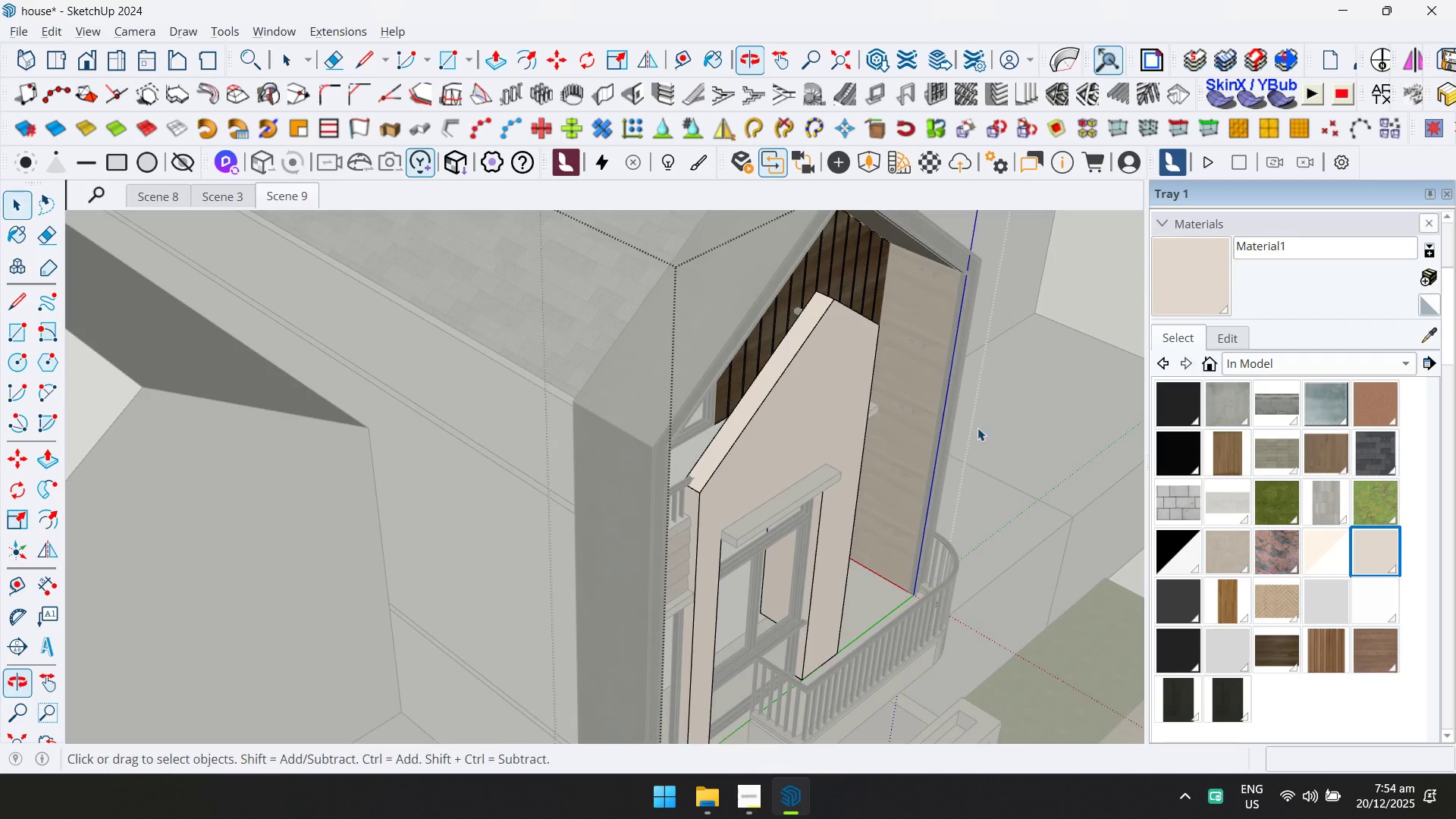 
key(Escape)
 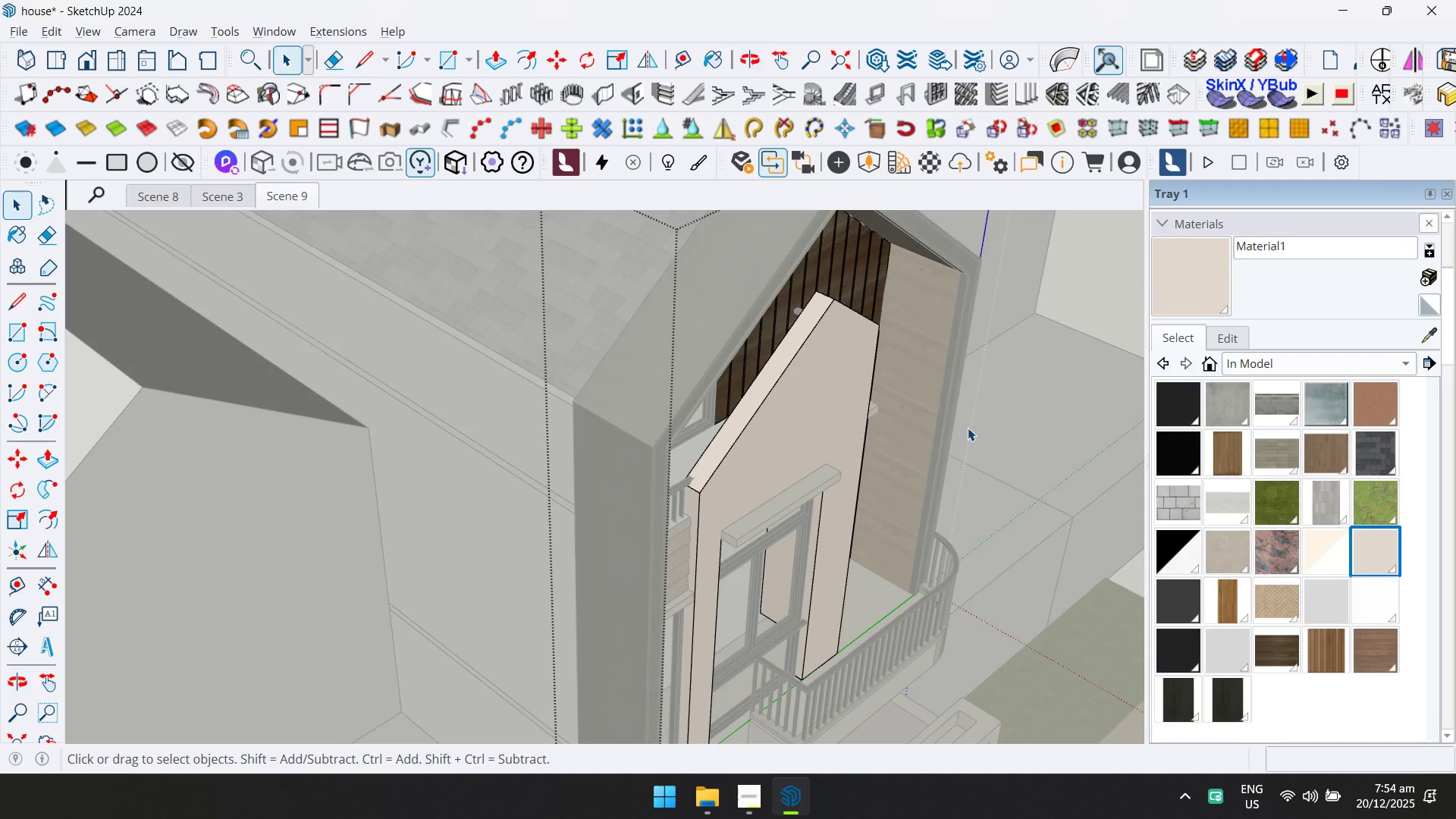 
key(Escape)
 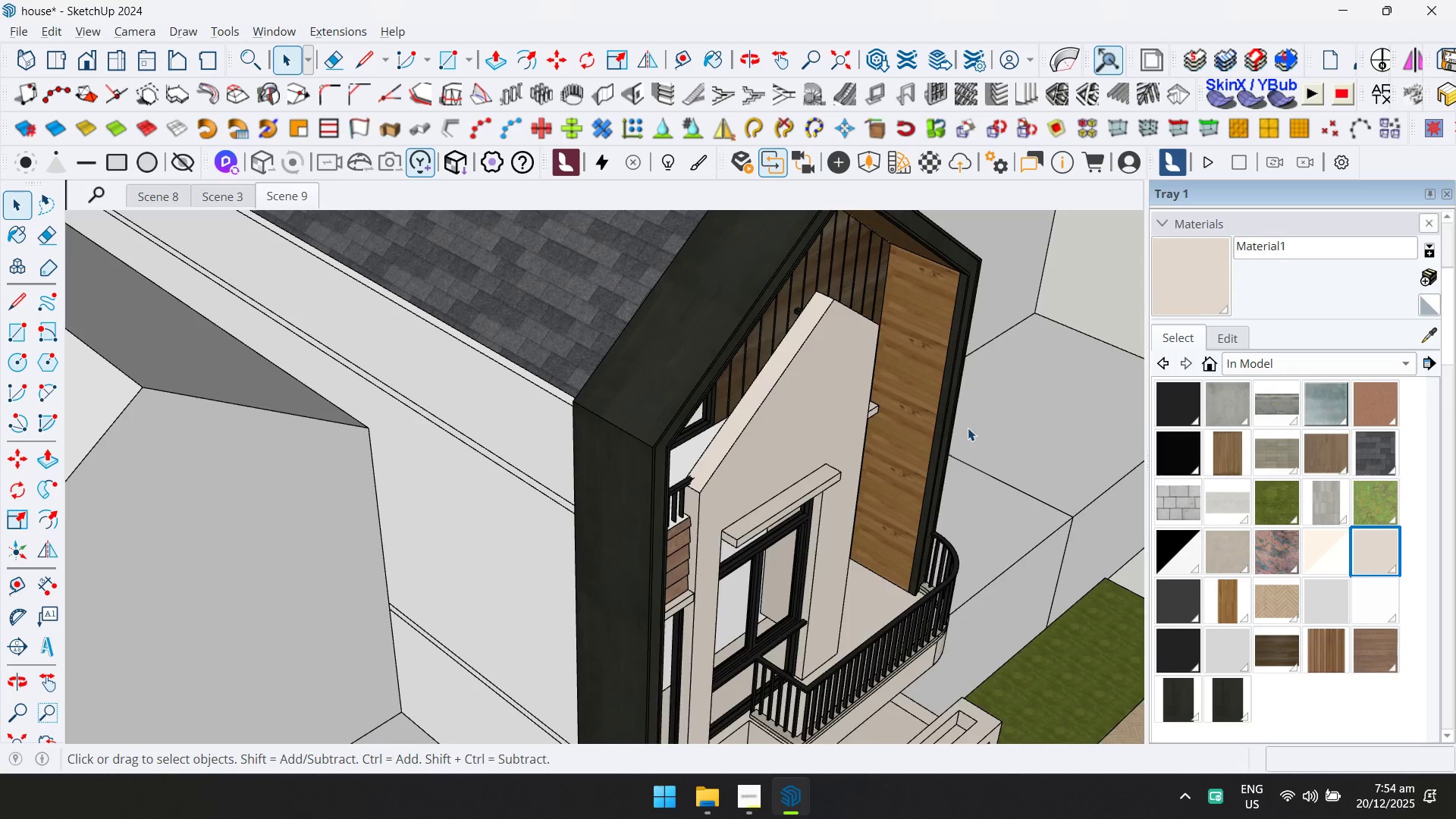 
key(Escape)
 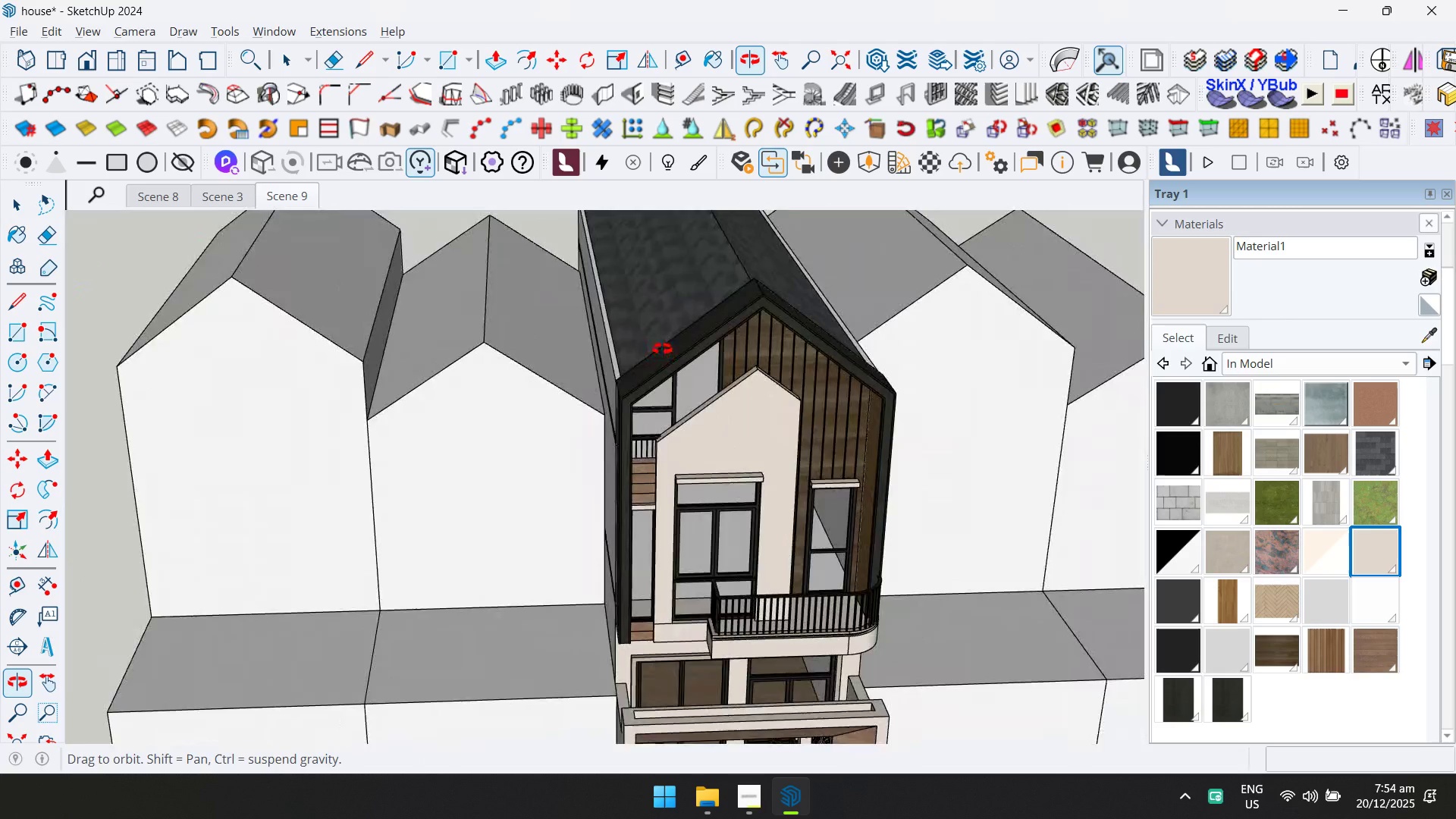 
scroll: coordinate [900, 431], scroll_direction: down, amount: 6.0
 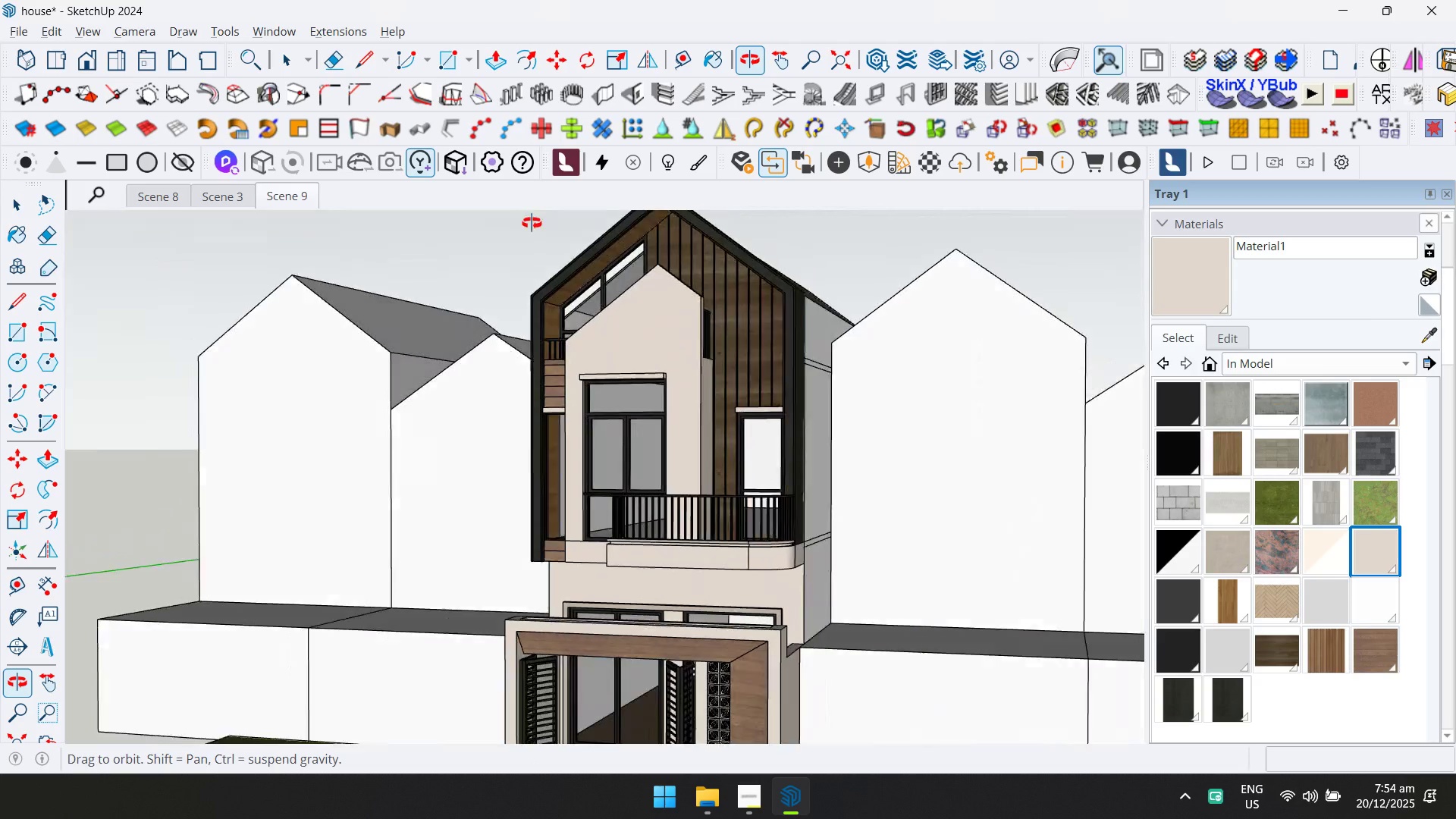 
key(Shift+ShiftLeft)
 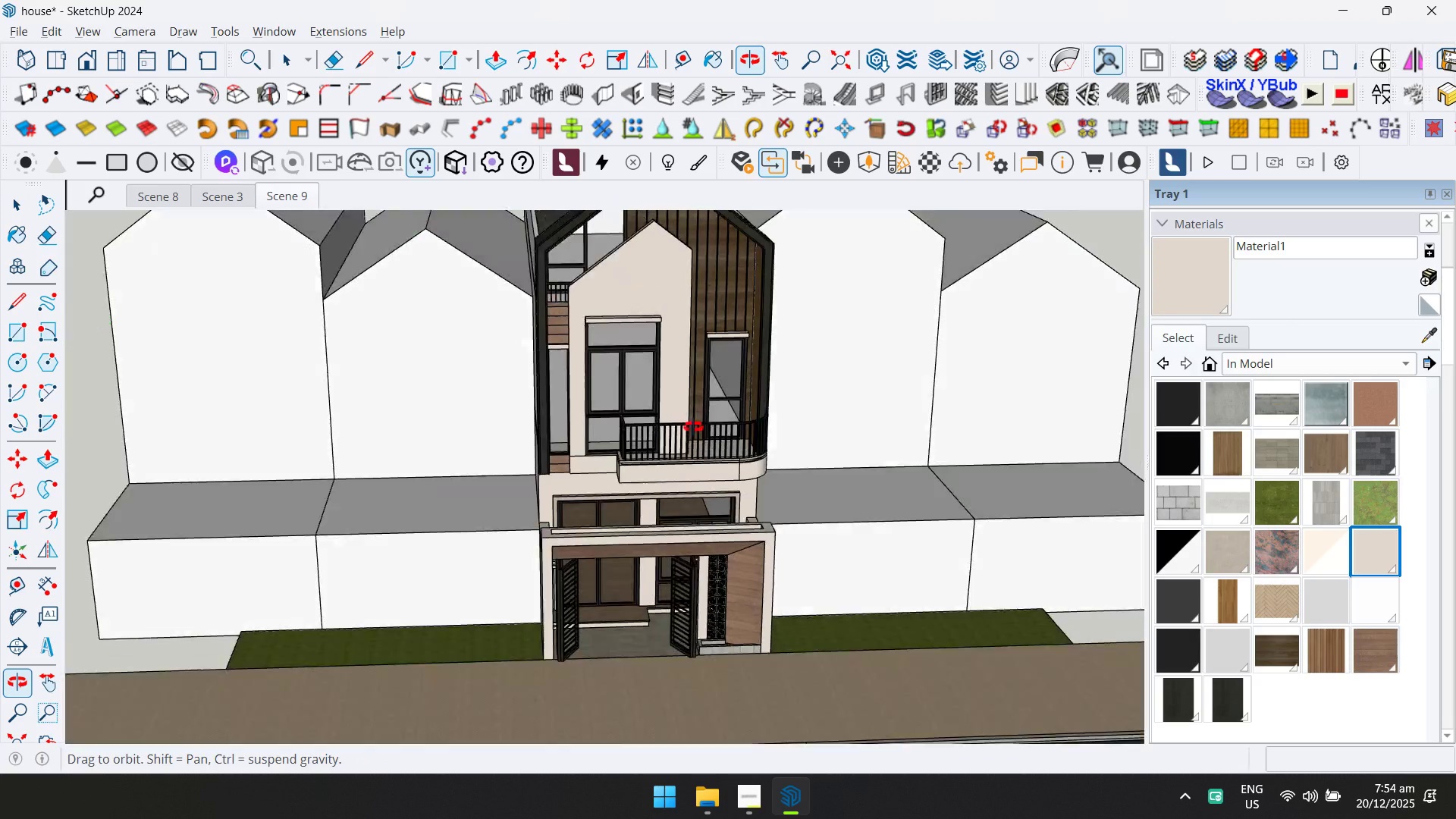 
scroll: coordinate [713, 529], scroll_direction: down, amount: 6.0
 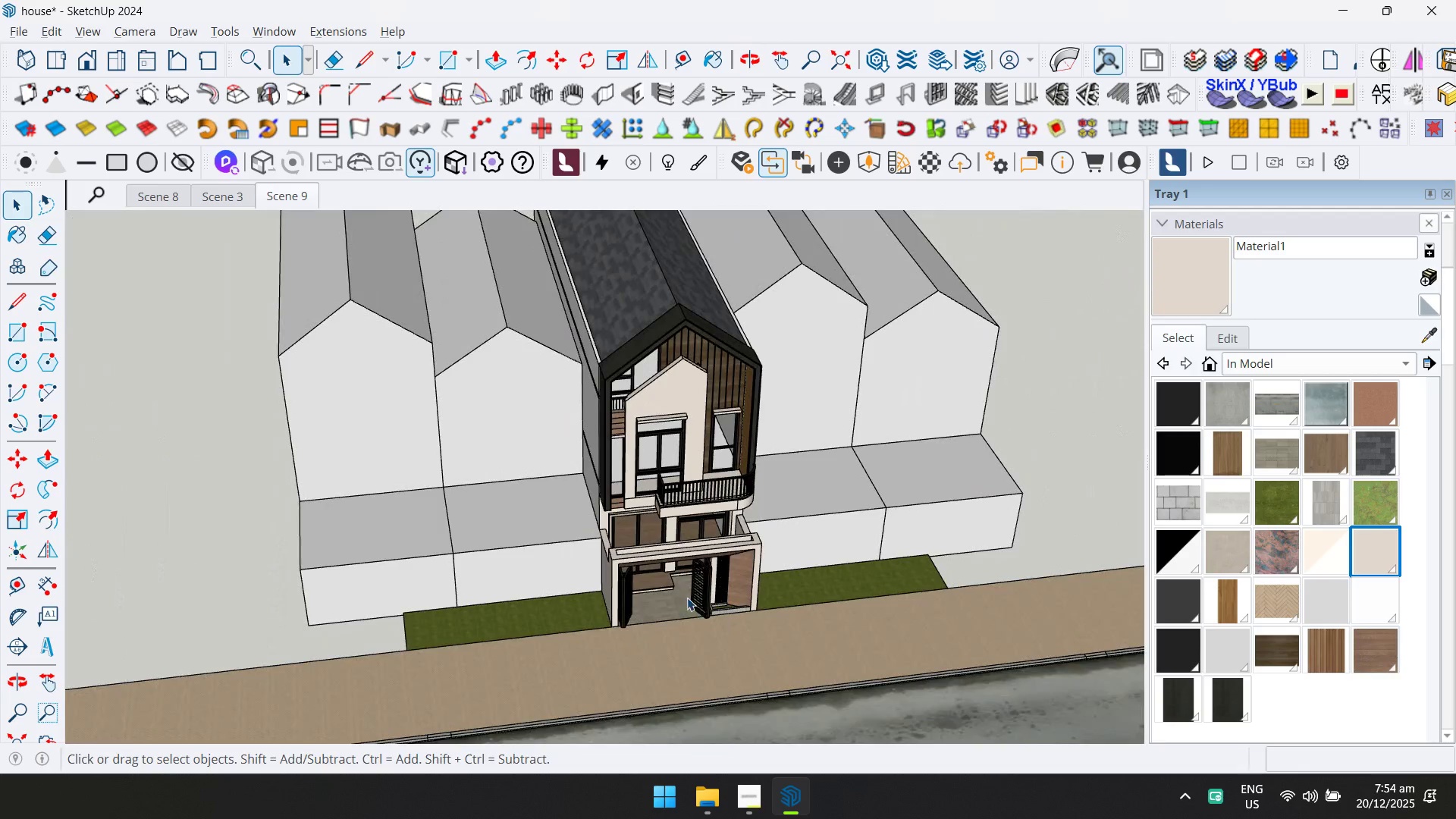 
key(Control+S)
 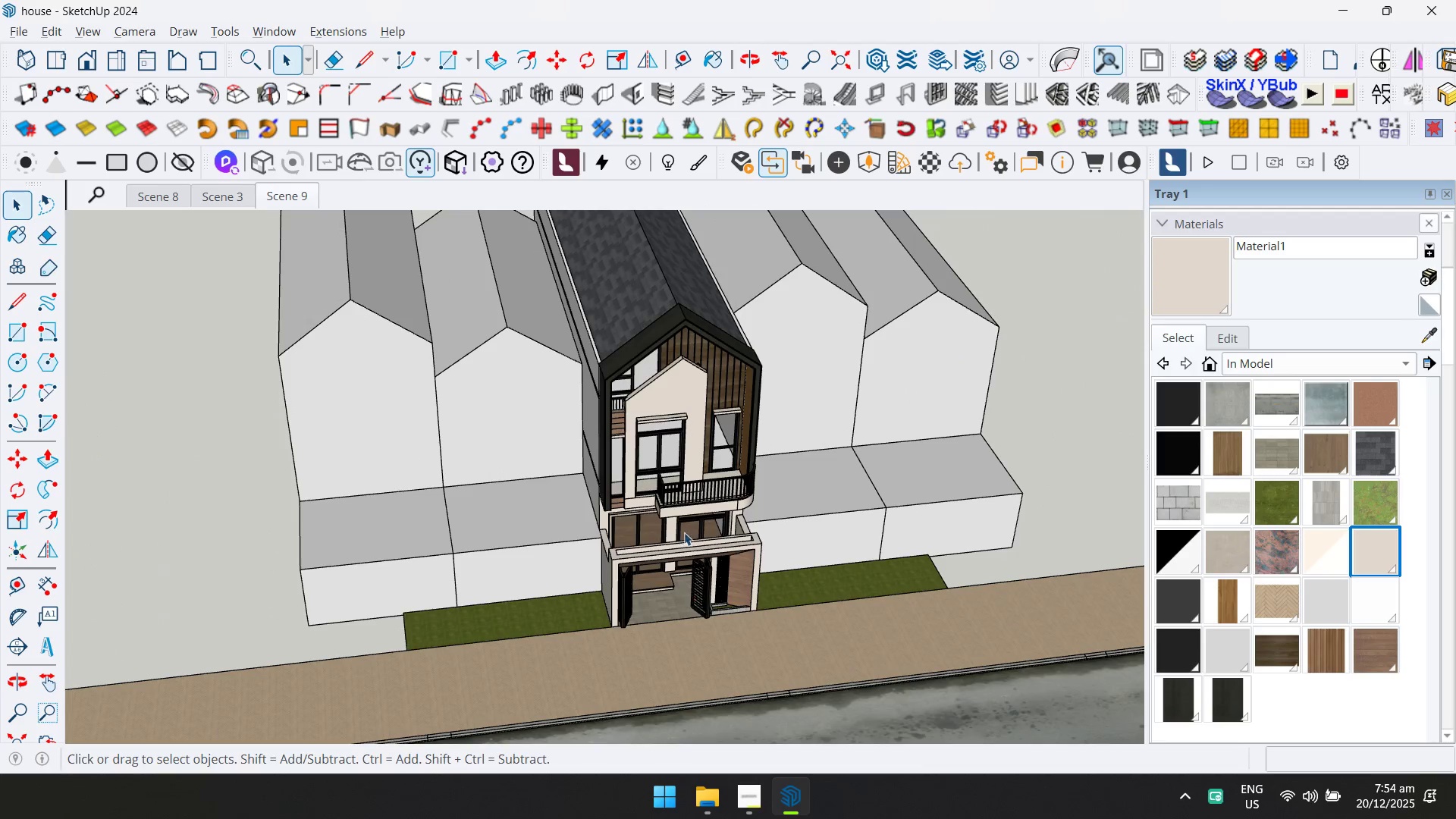 
scroll: coordinate [669, 401], scroll_direction: up, amount: 7.0
 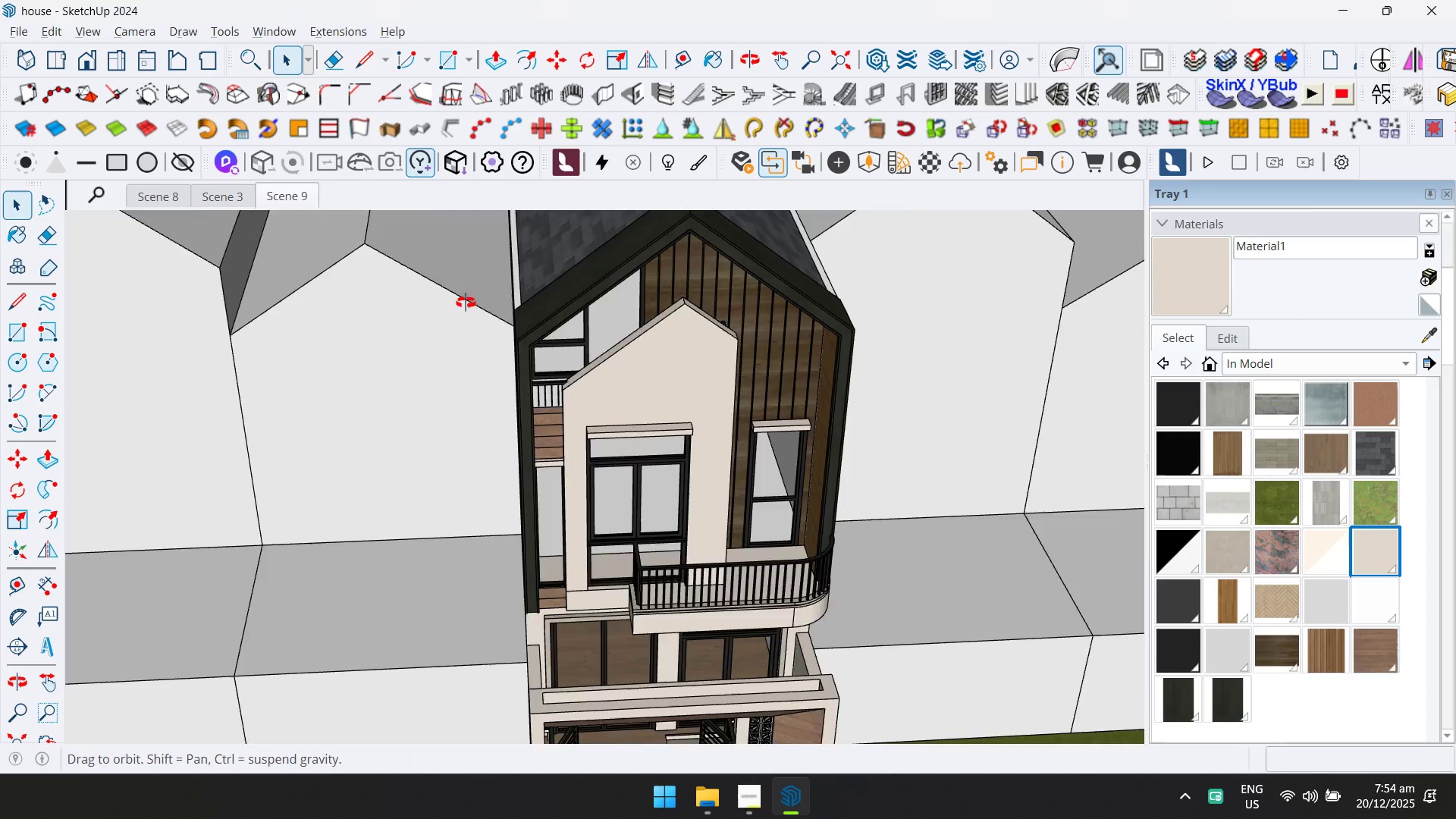 
key(Shift+ShiftLeft)
 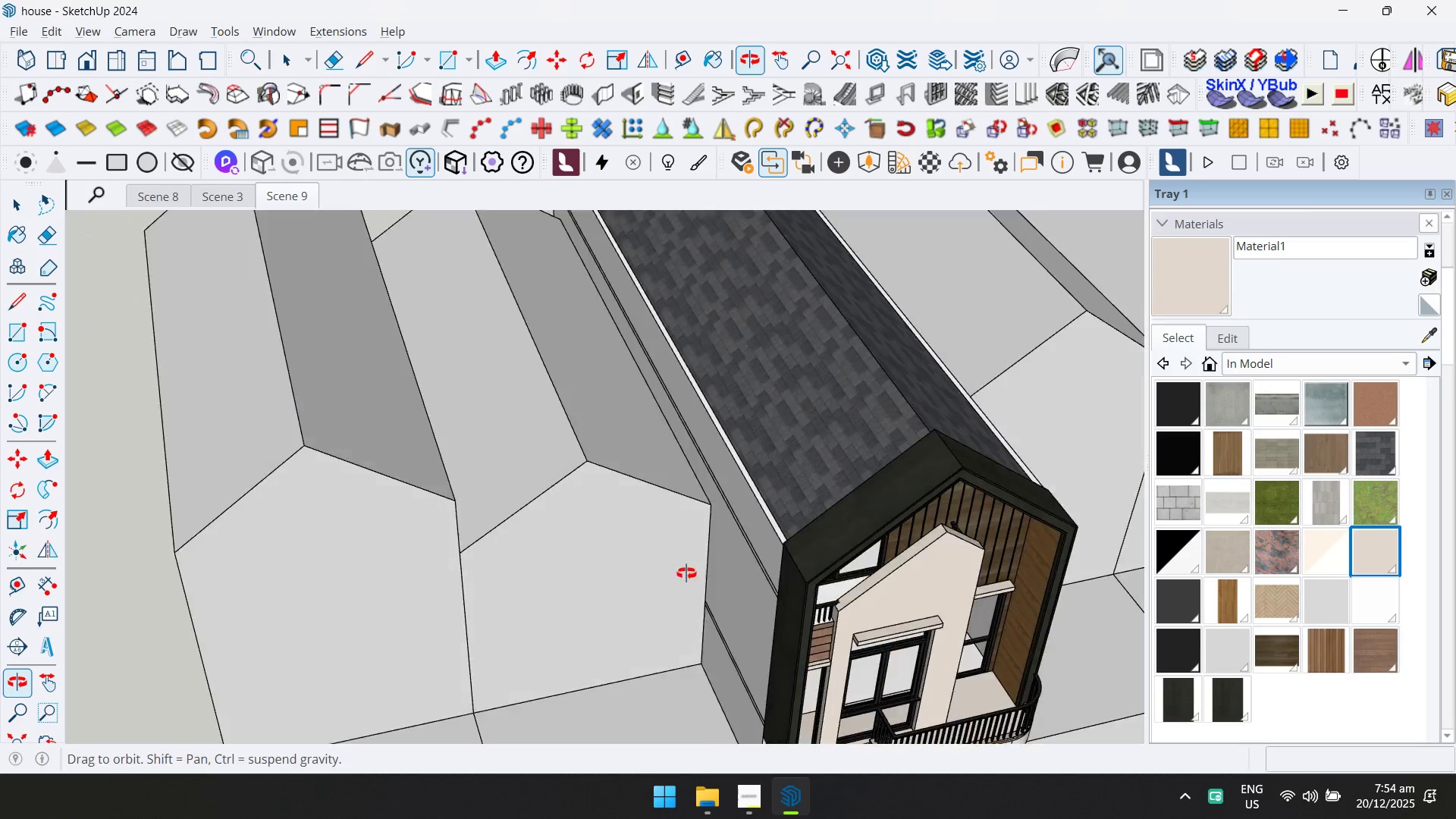 
key(Shift+ShiftLeft)
 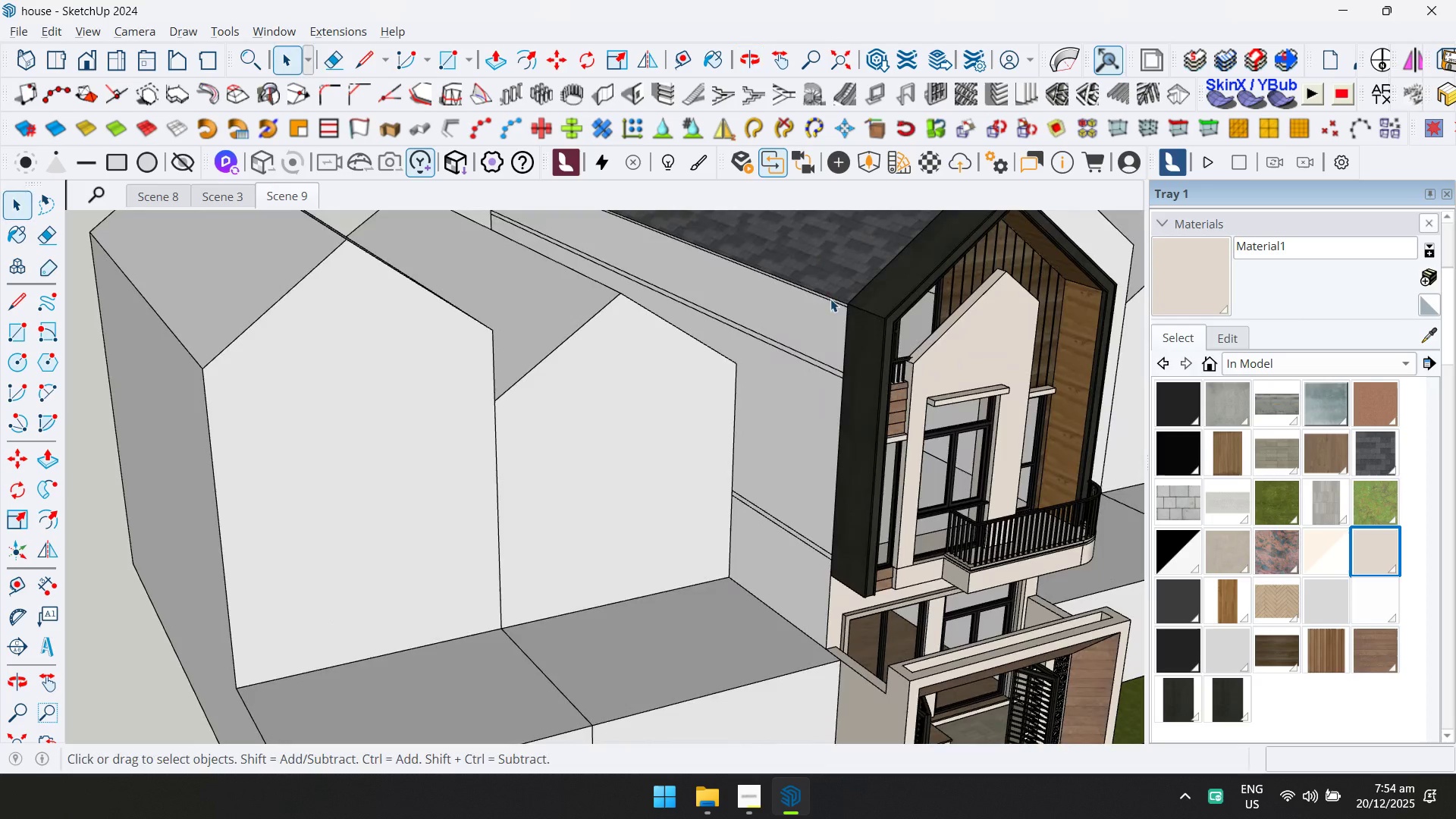 
scroll: coordinate [751, 547], scroll_direction: none, amount: 0.0
 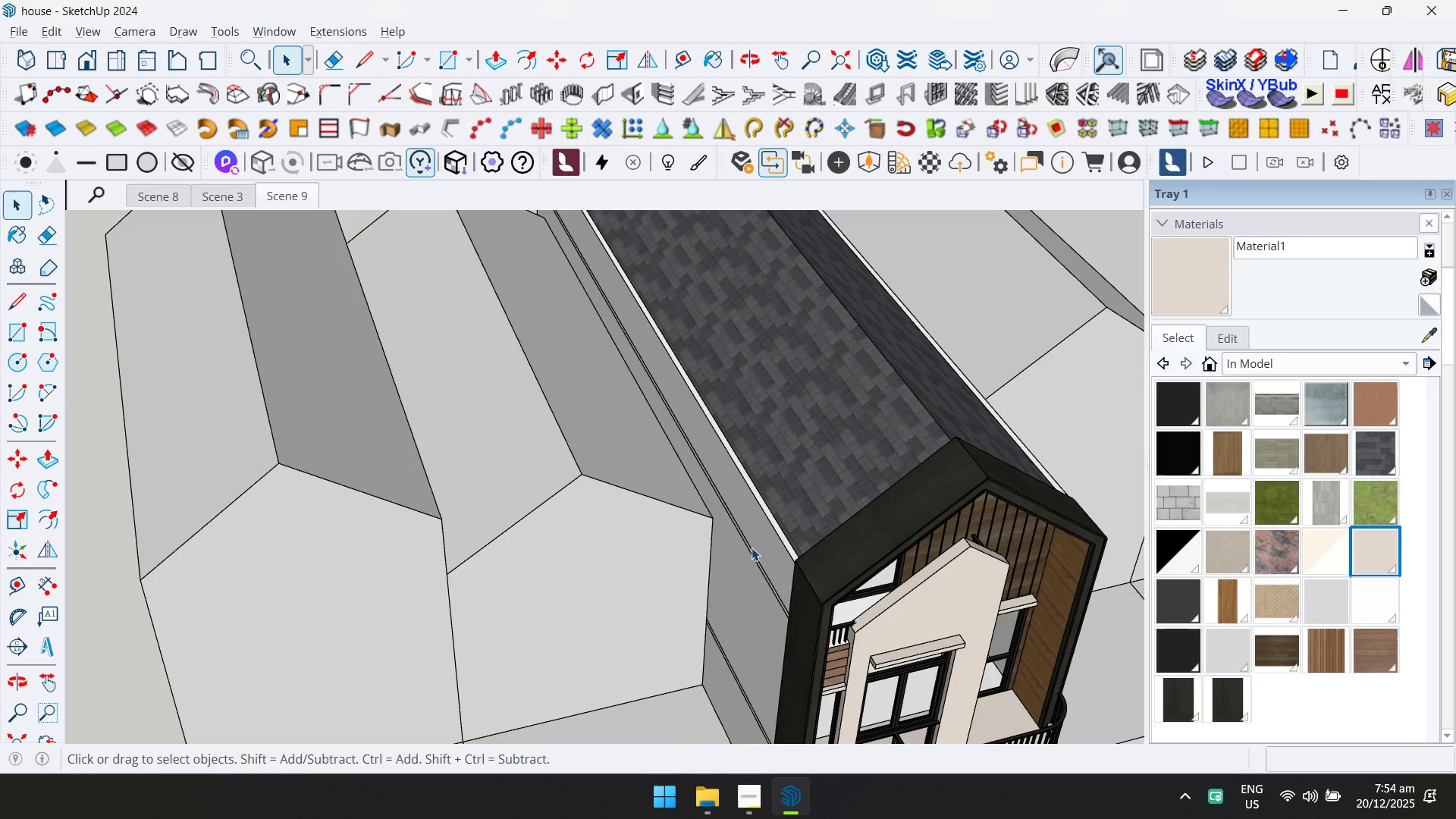 
double_click([814, 325])
 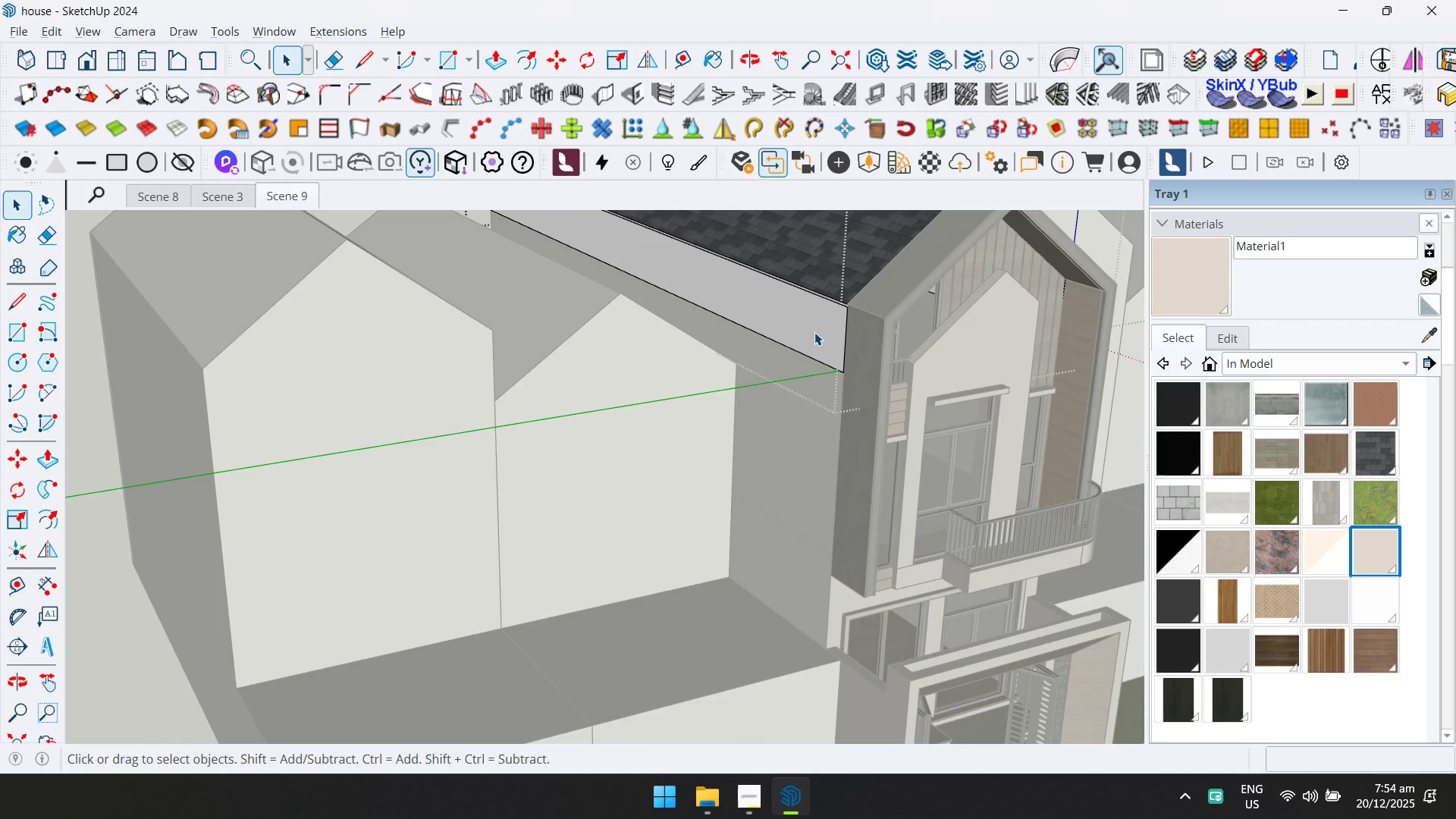 
triple_click([814, 333])
 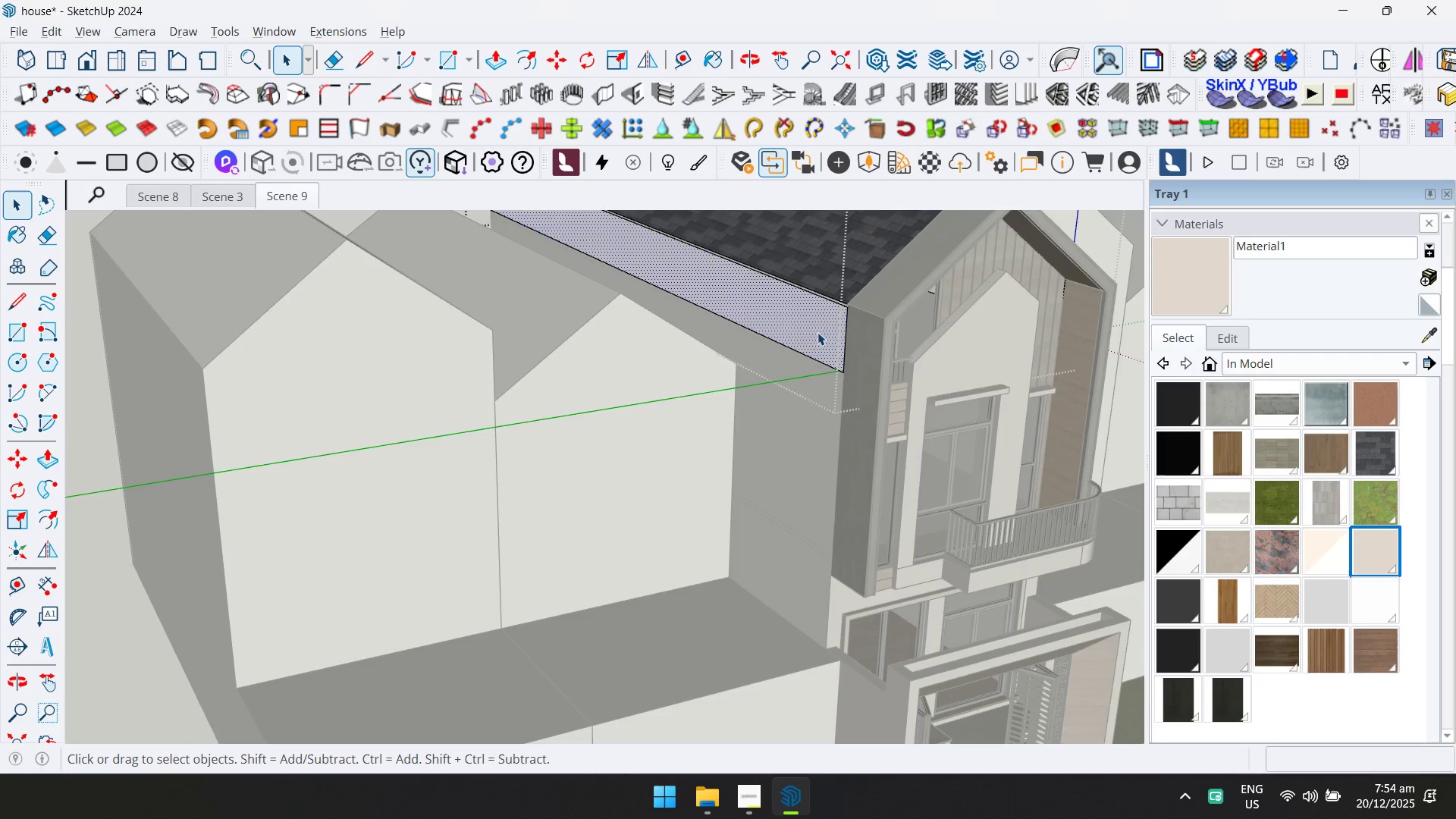 
key(Control+ControlLeft)
 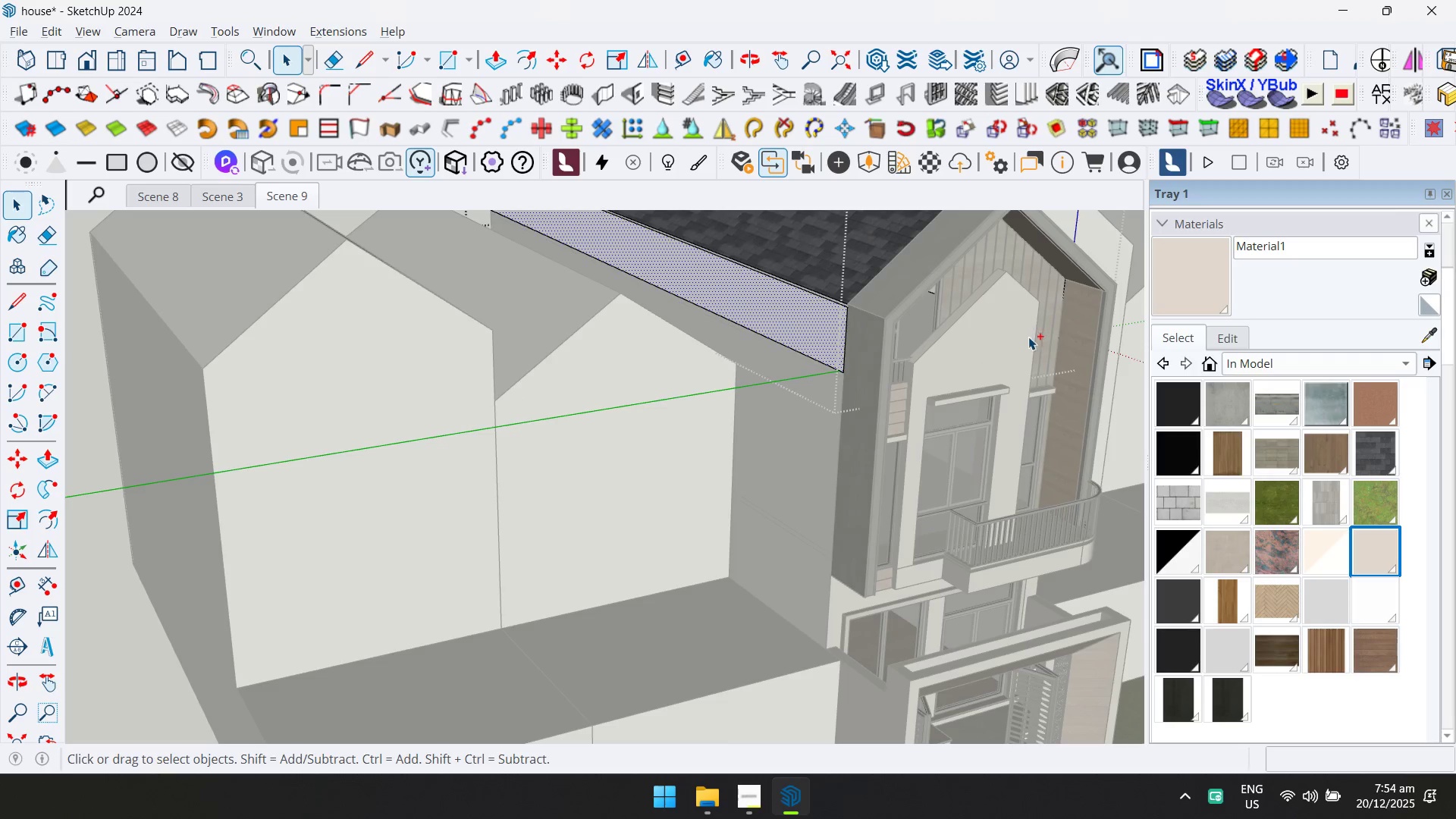 
key(Control+A)
 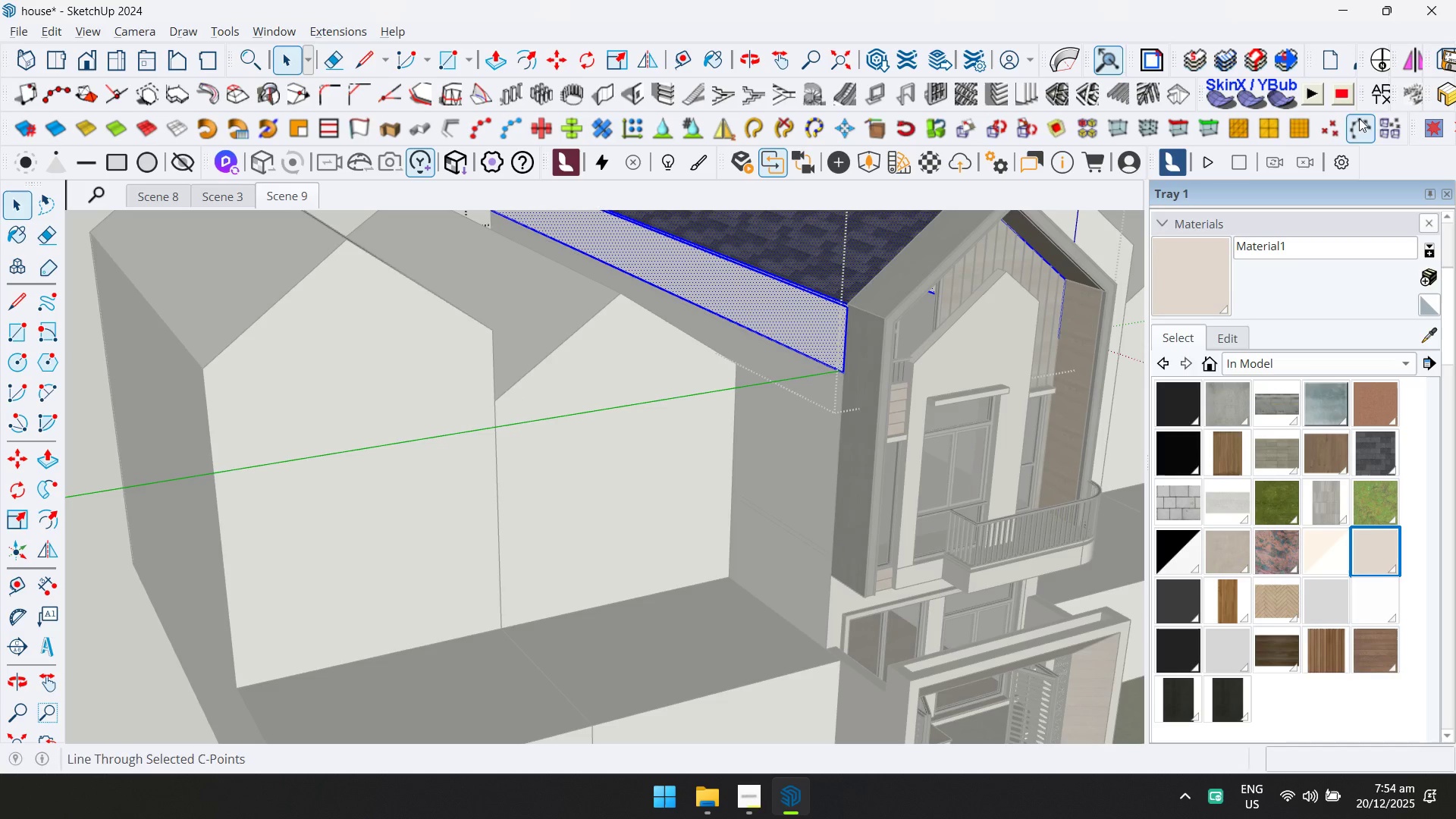 
left_click([1379, 103])
 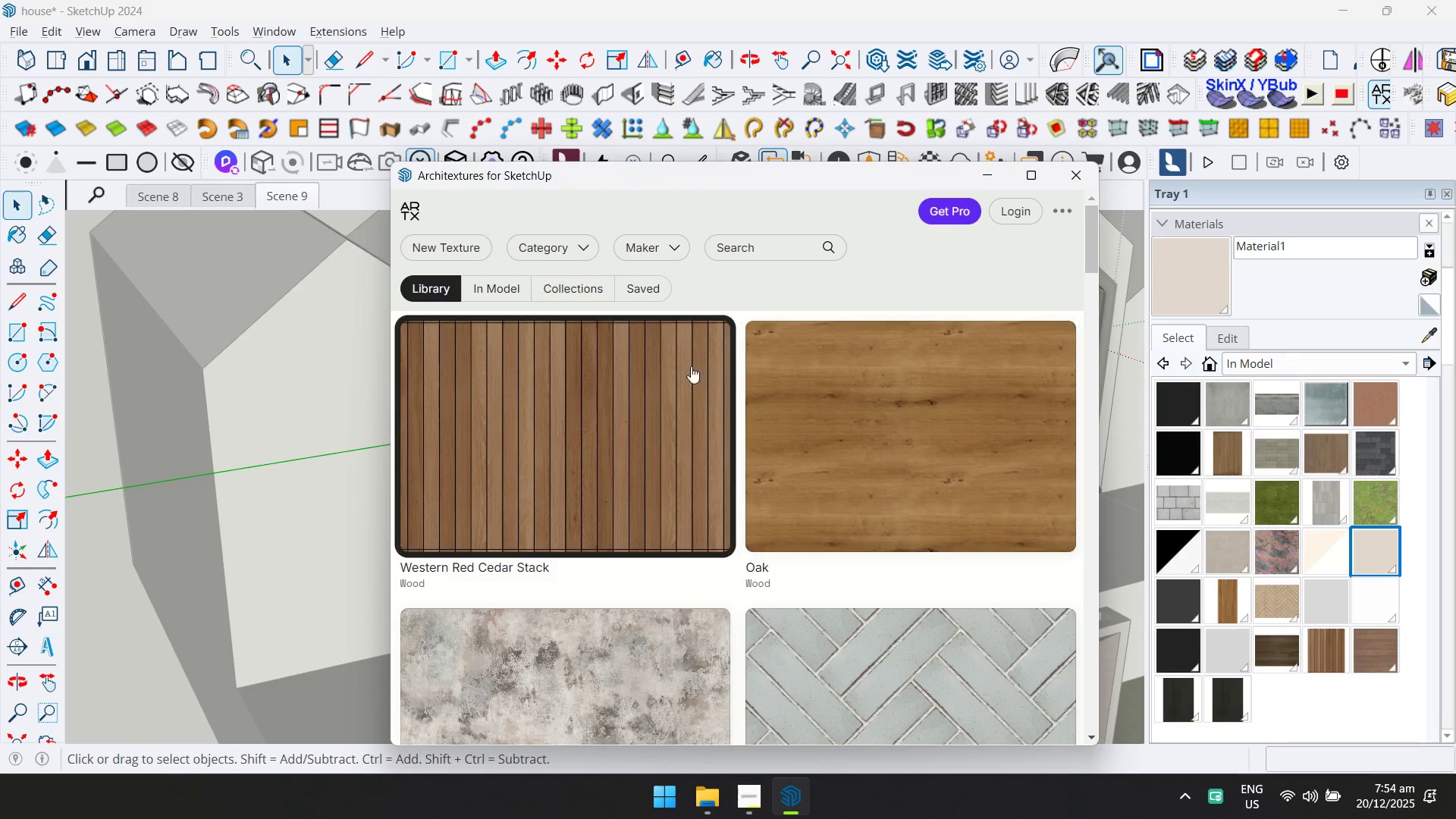 
left_click([560, 249])
 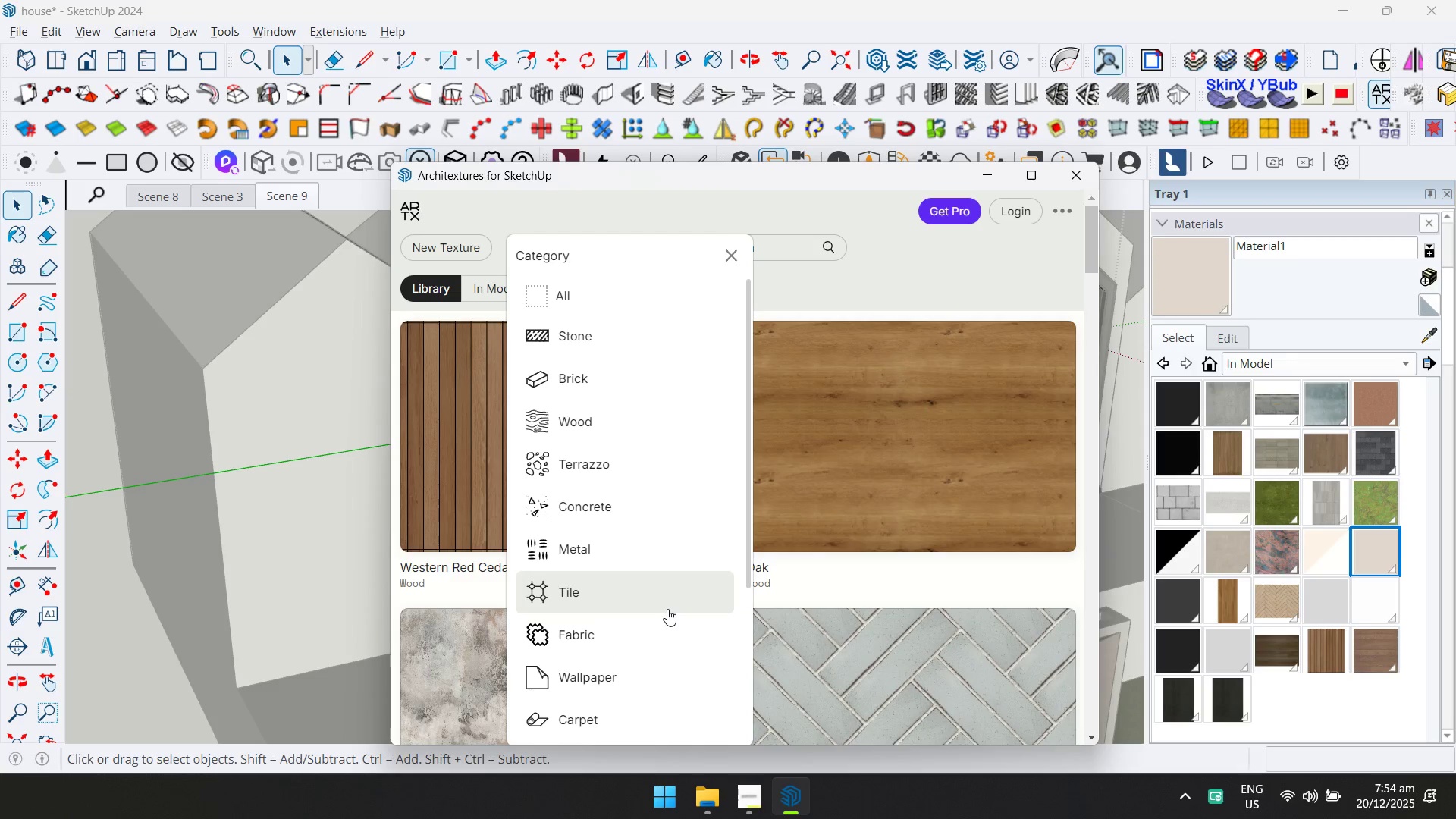 
wait(5.75)
 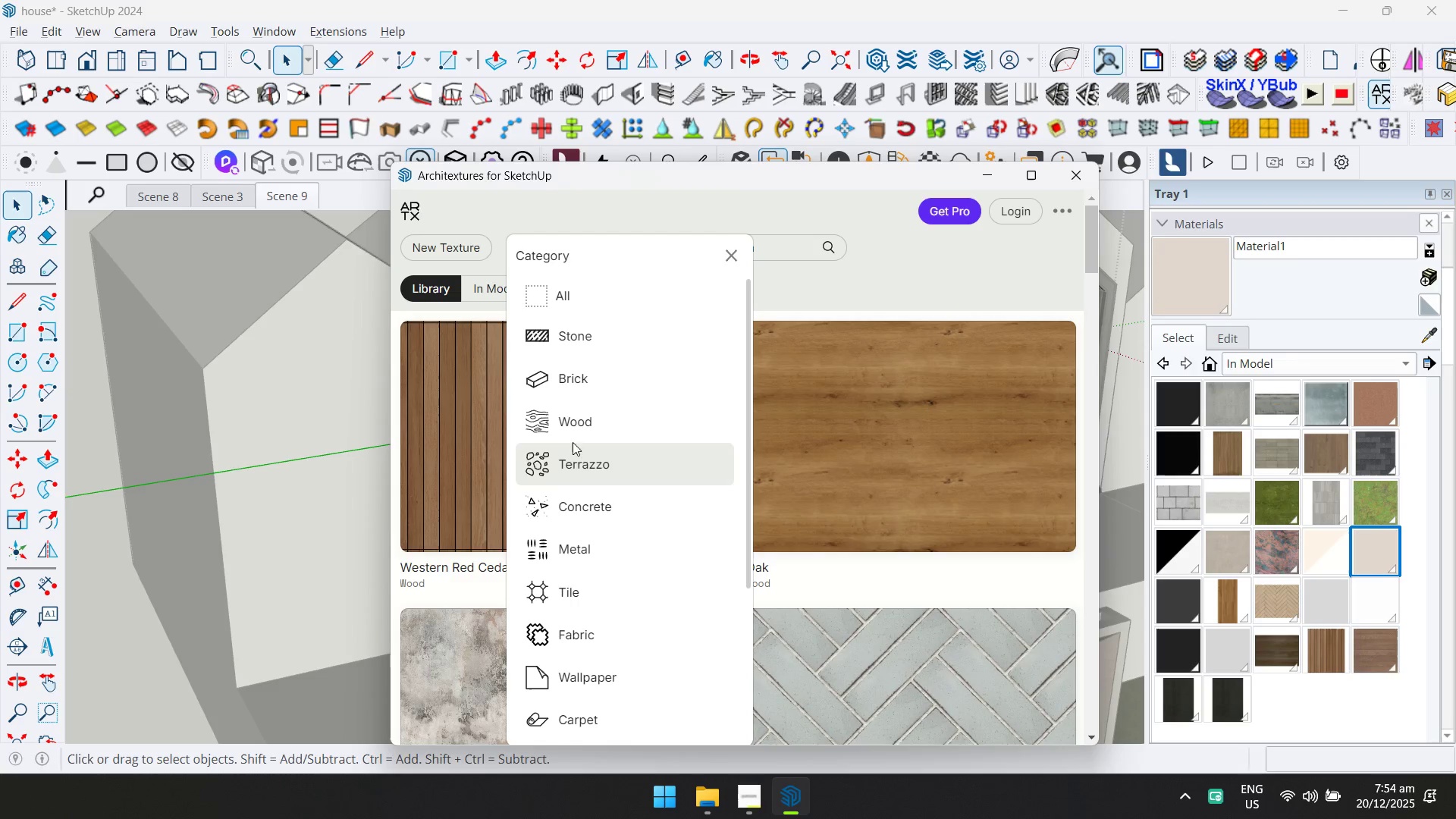 
left_click([596, 514])
 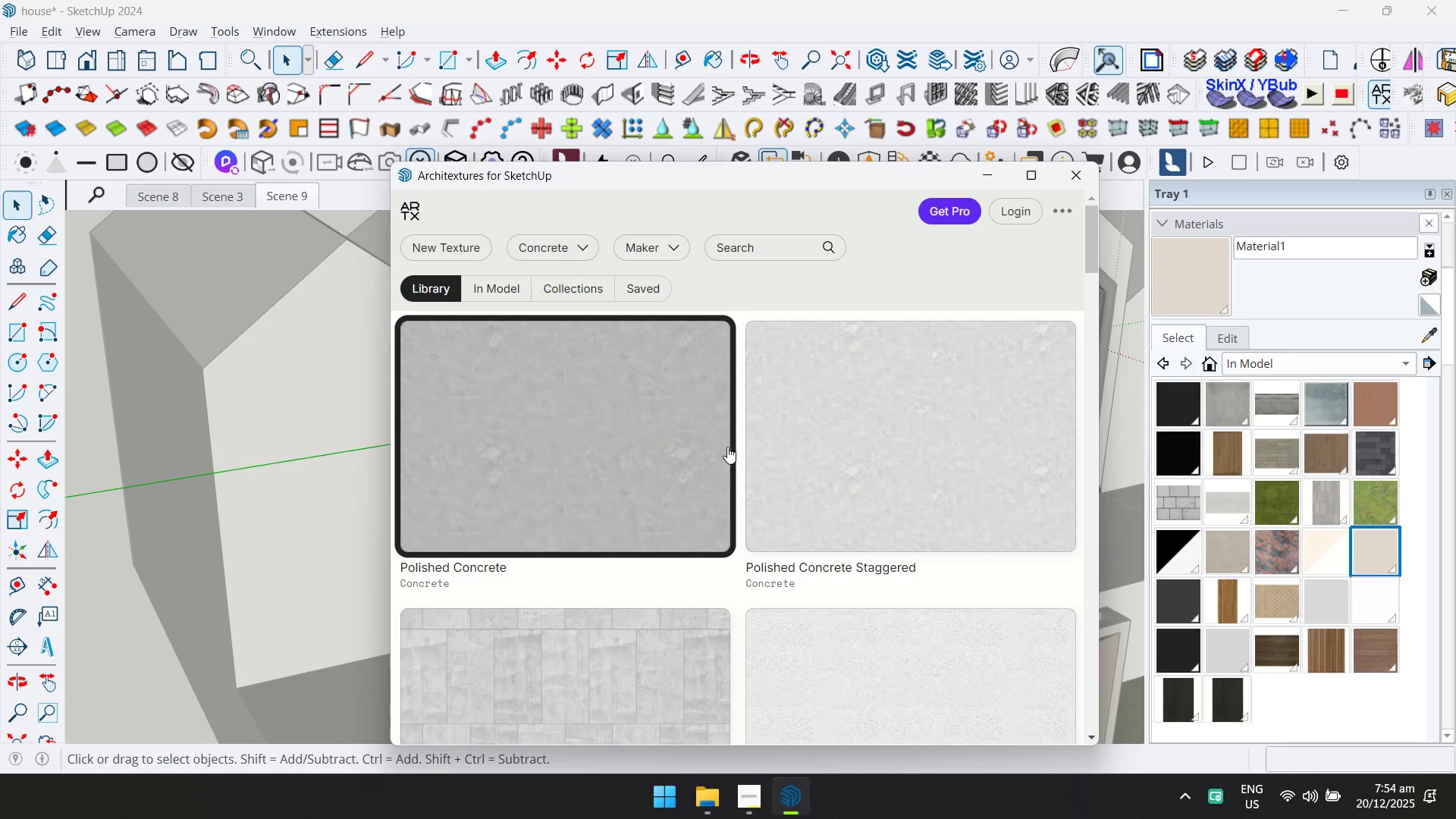 
scroll: coordinate [714, 462], scroll_direction: down, amount: 1.0
 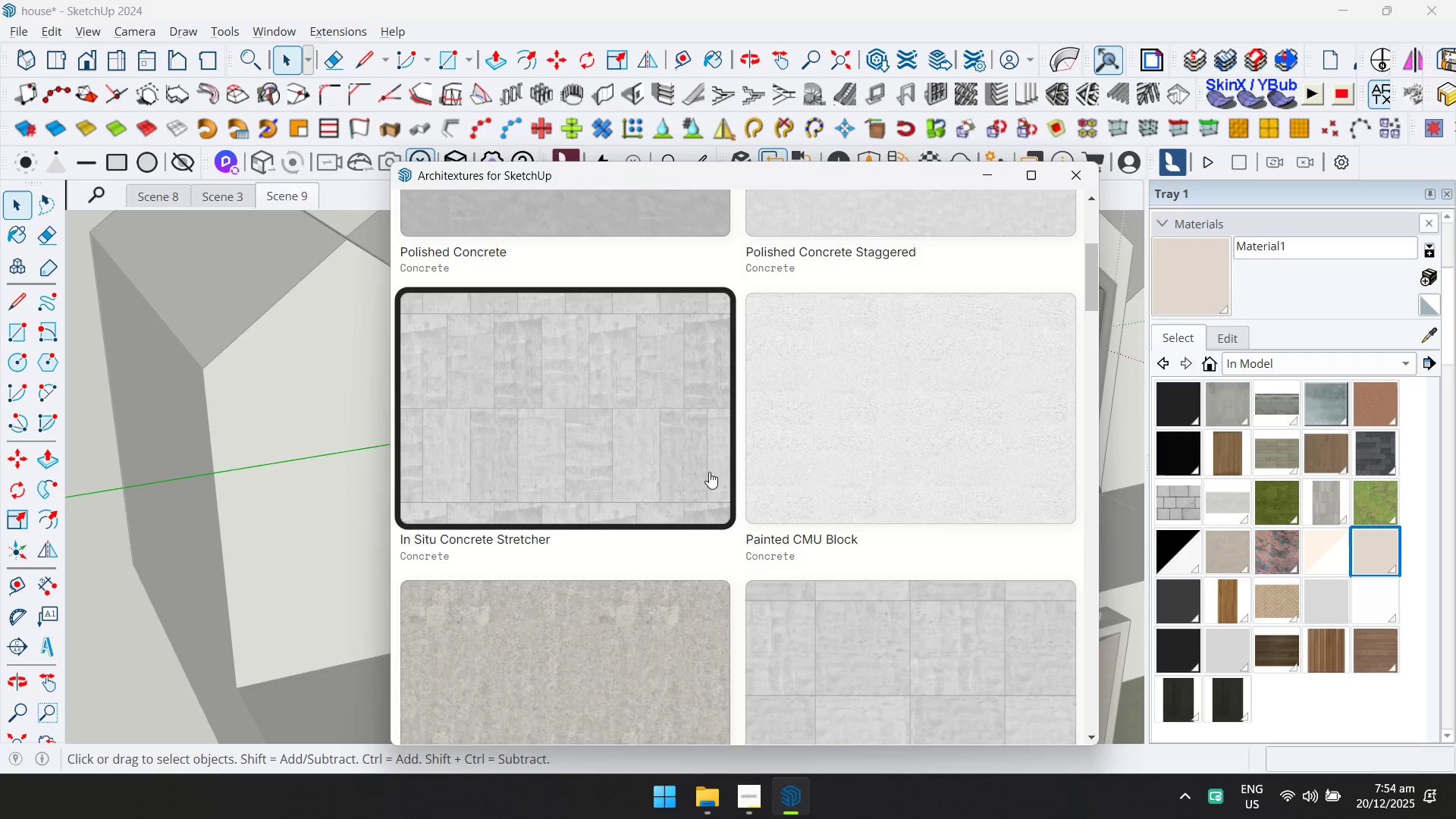 
left_click([652, 406])
 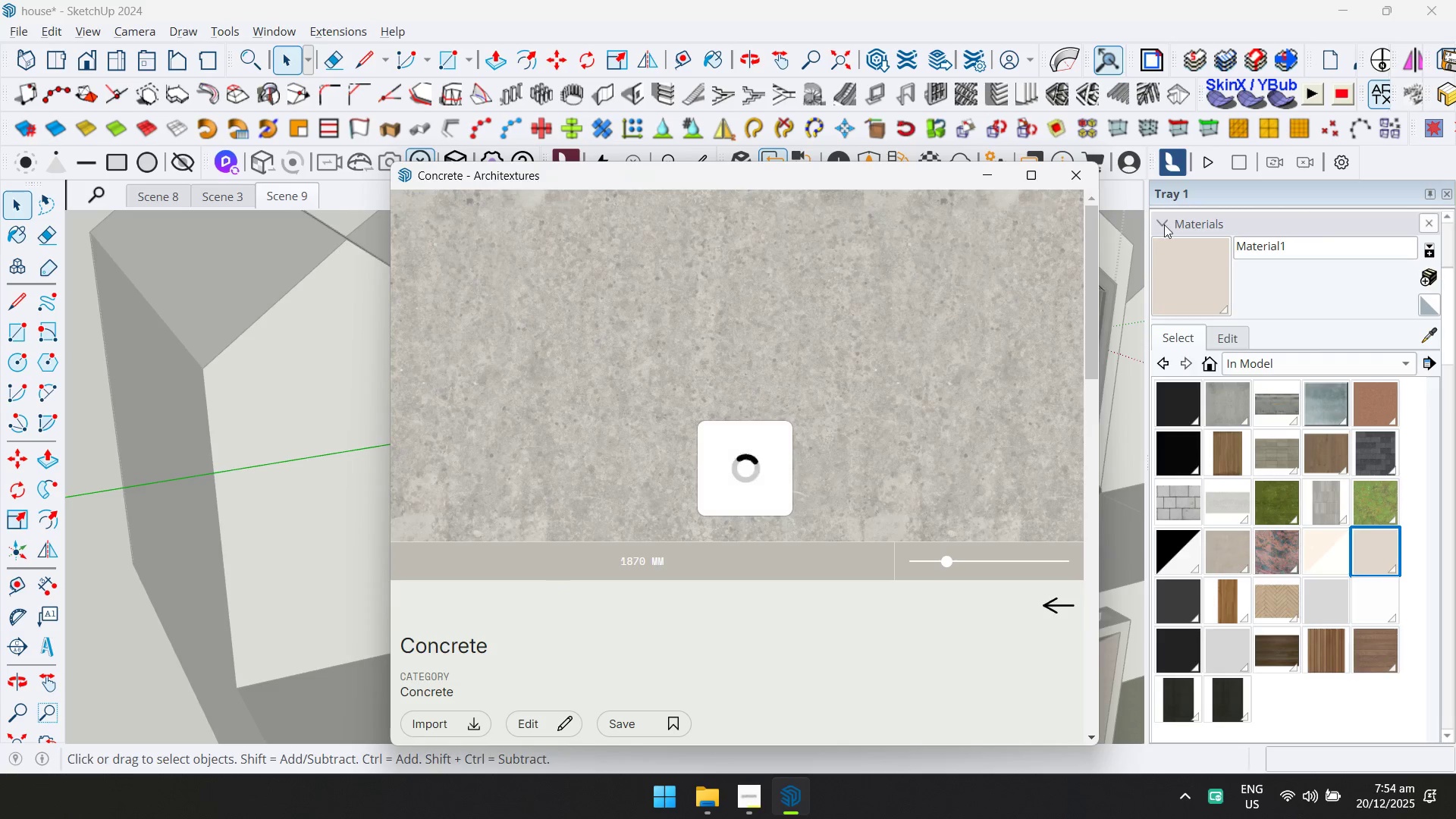 
scroll: coordinate [706, 478], scroll_direction: down, amount: 1.0
 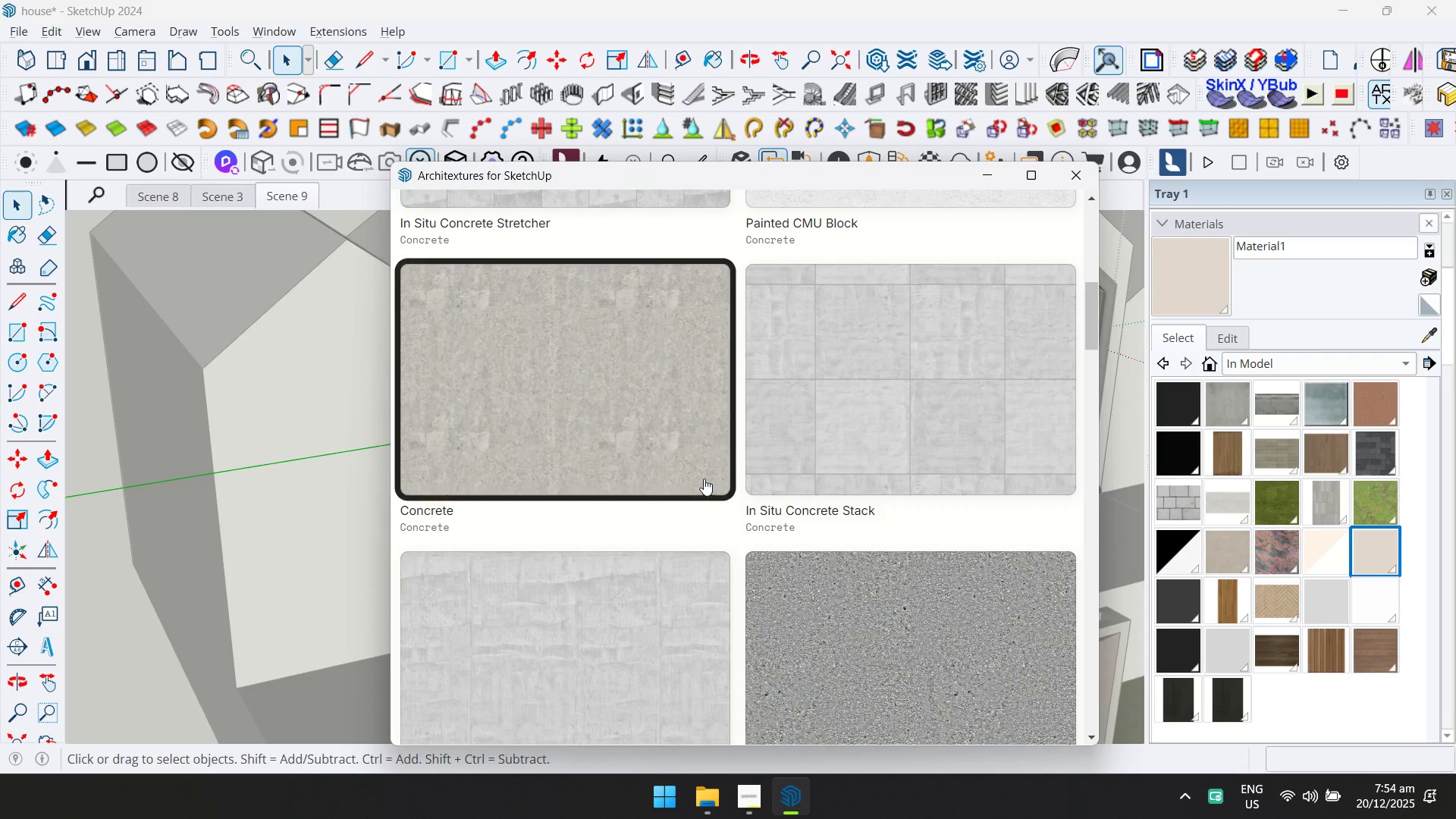 
left_click([1095, 174])
 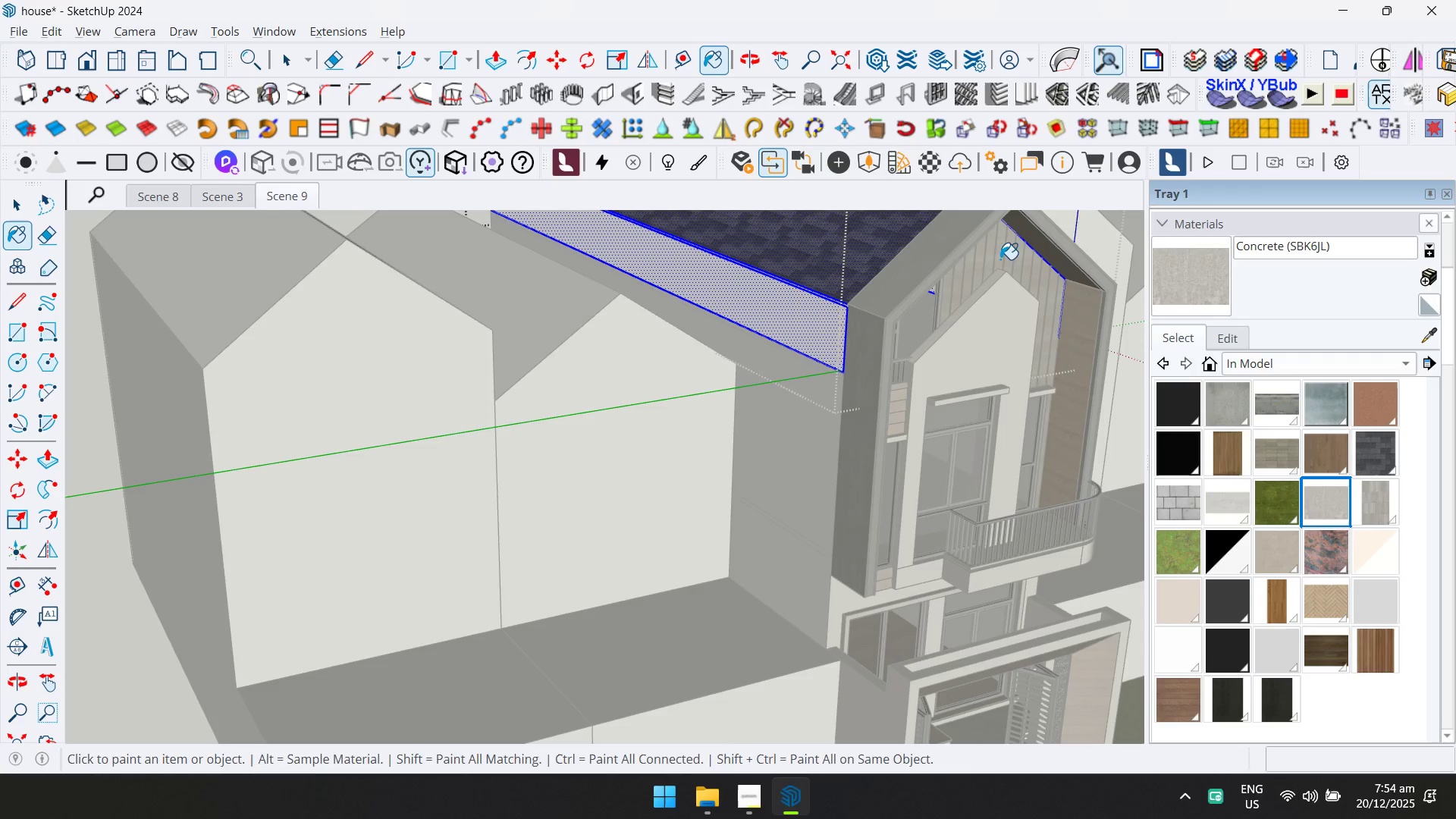 
hold_key(key=ControlLeft, duration=0.58)
left_click([805, 347])
 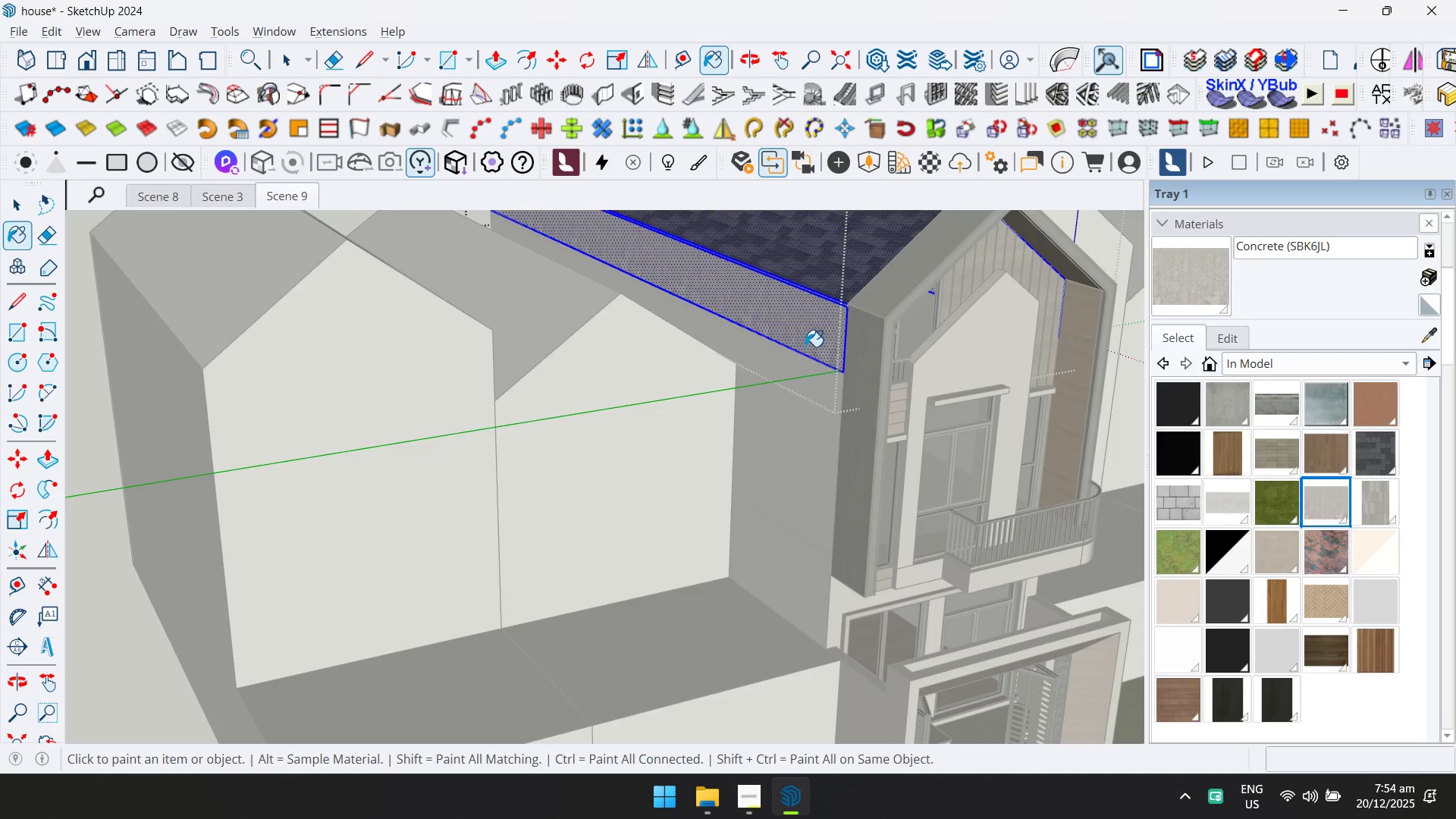 
key(Space)
 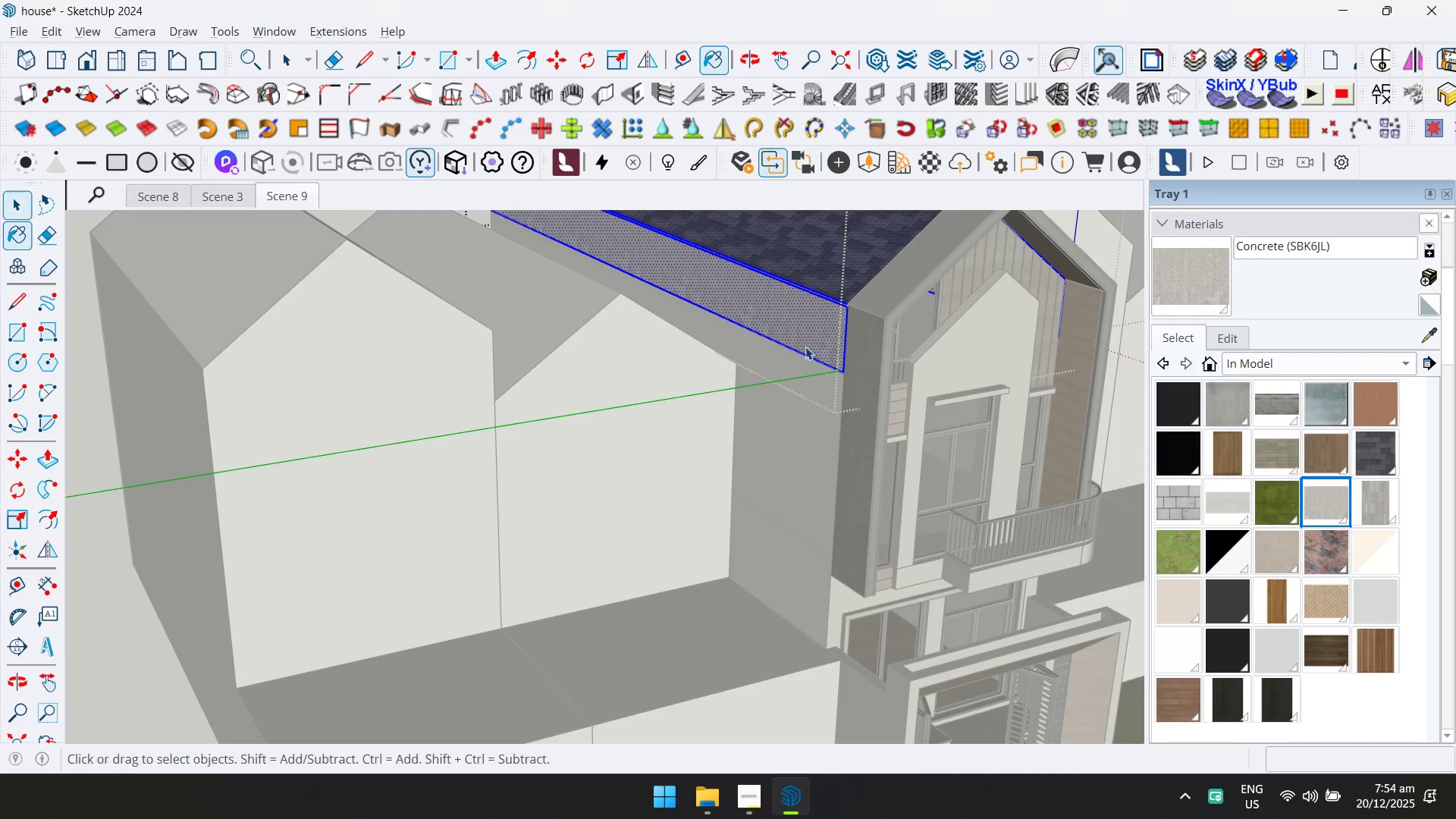 
key(Escape)
 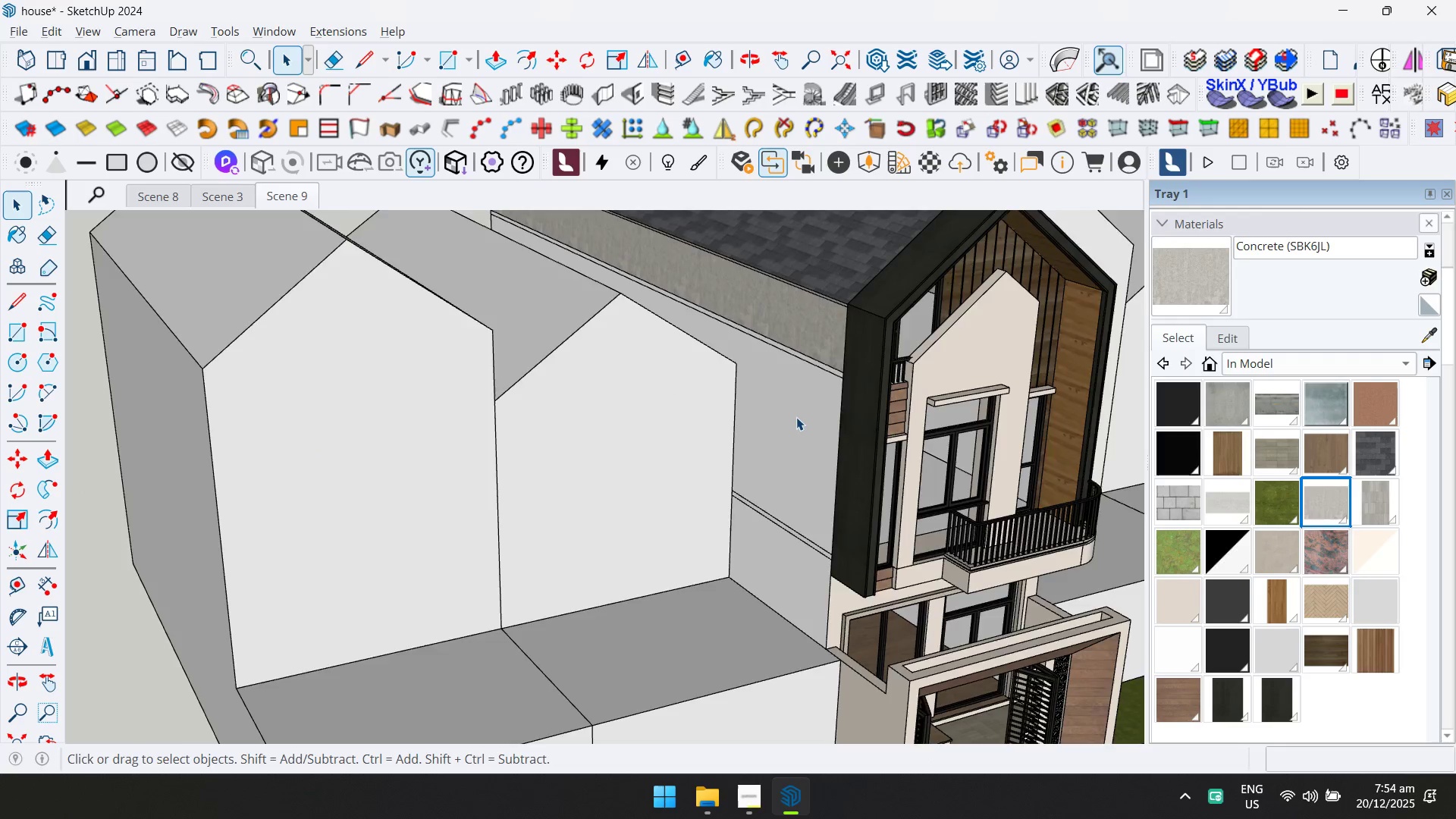 
double_click([796, 417])
 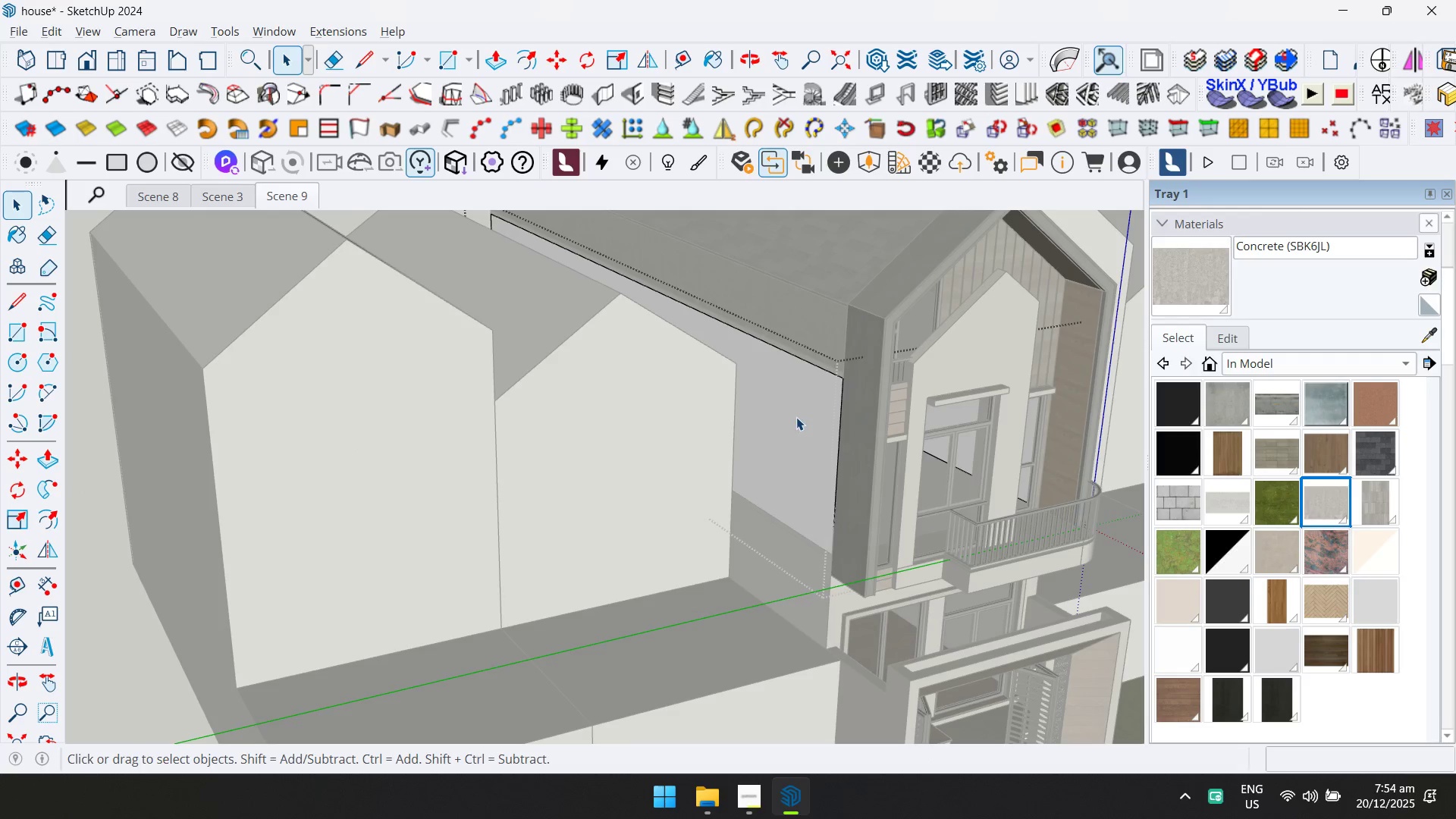 
triple_click([797, 416])
 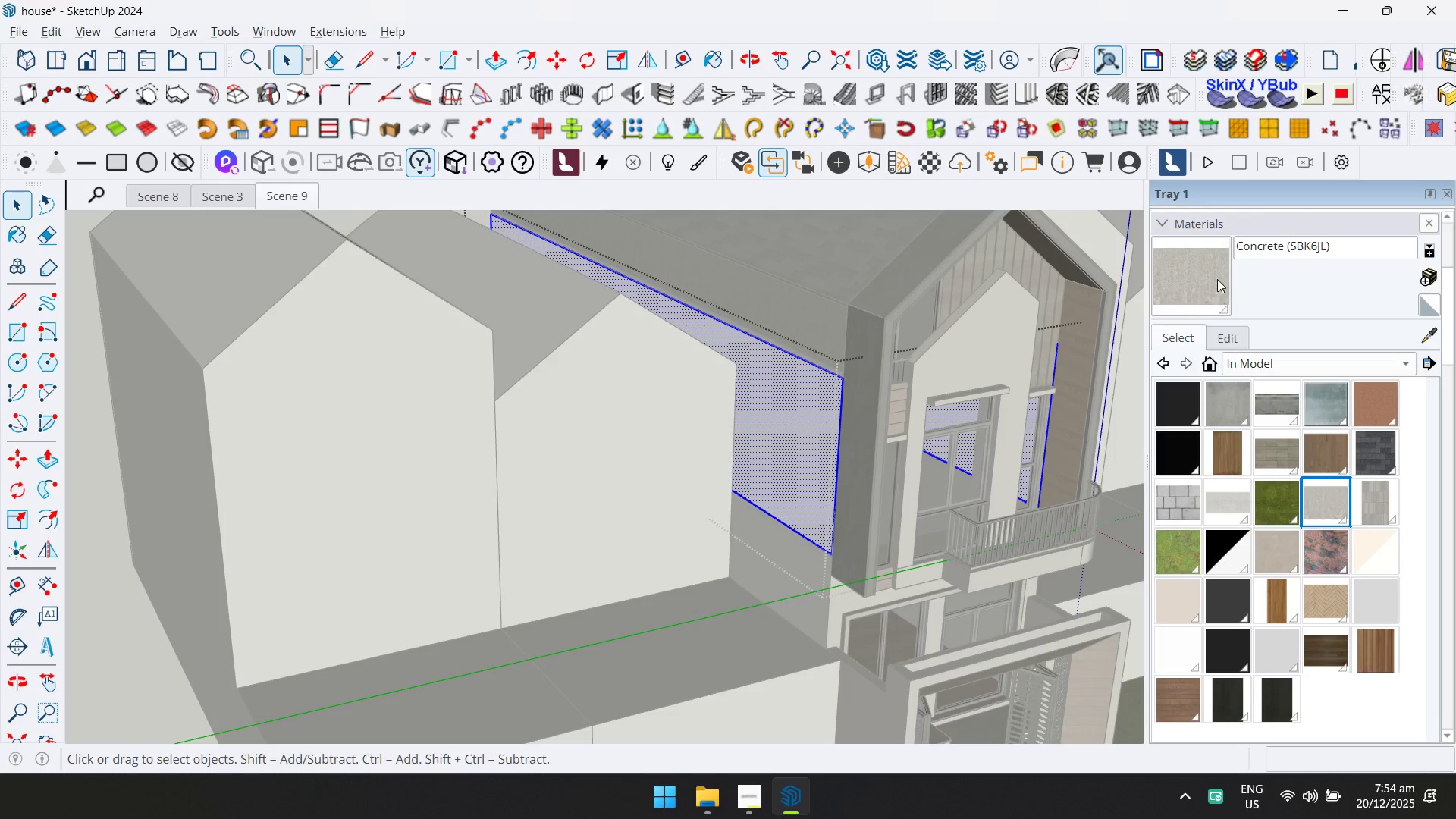 
double_click([823, 401])
 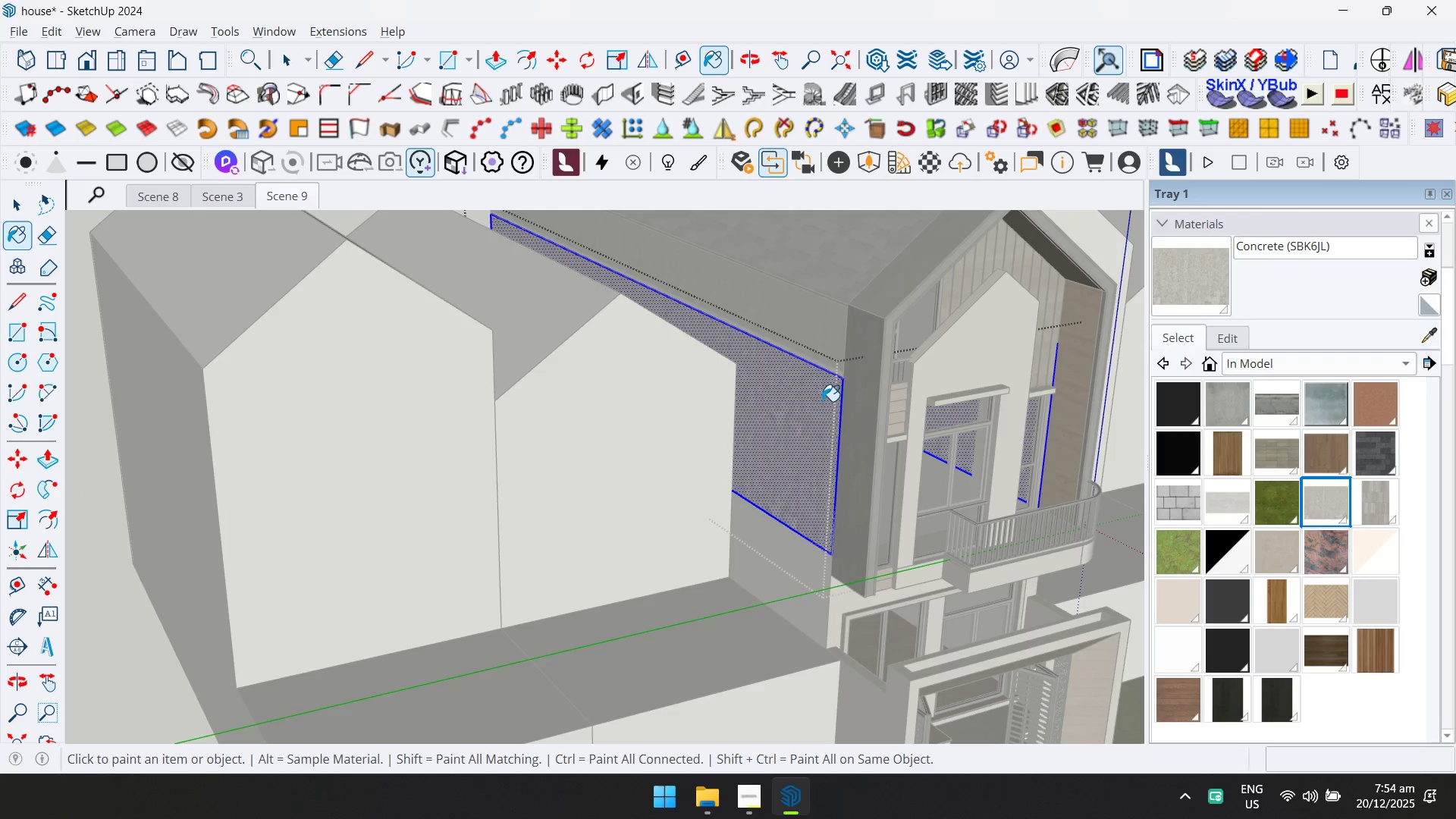 
key(Space)
 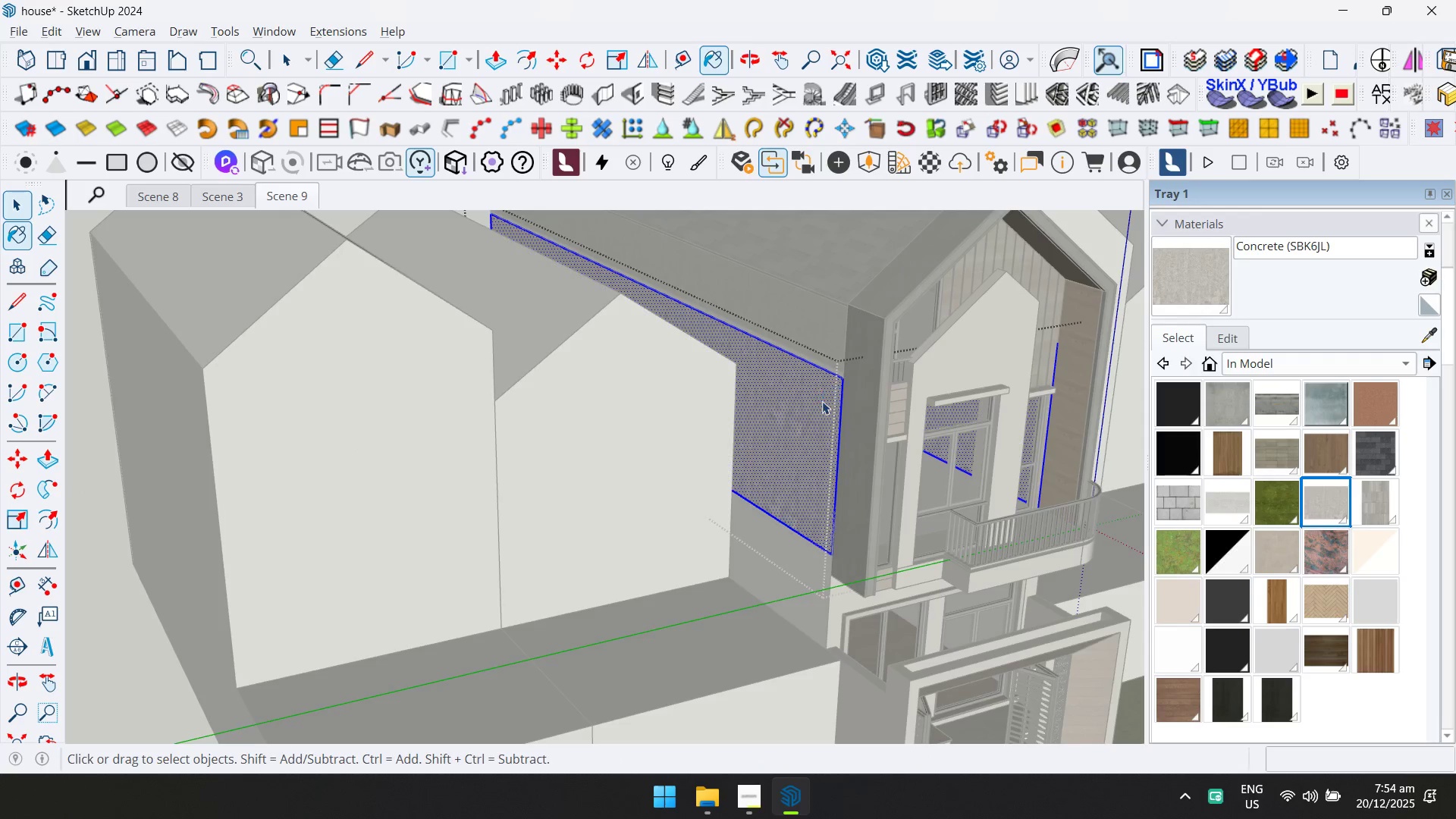 
key(Escape)
 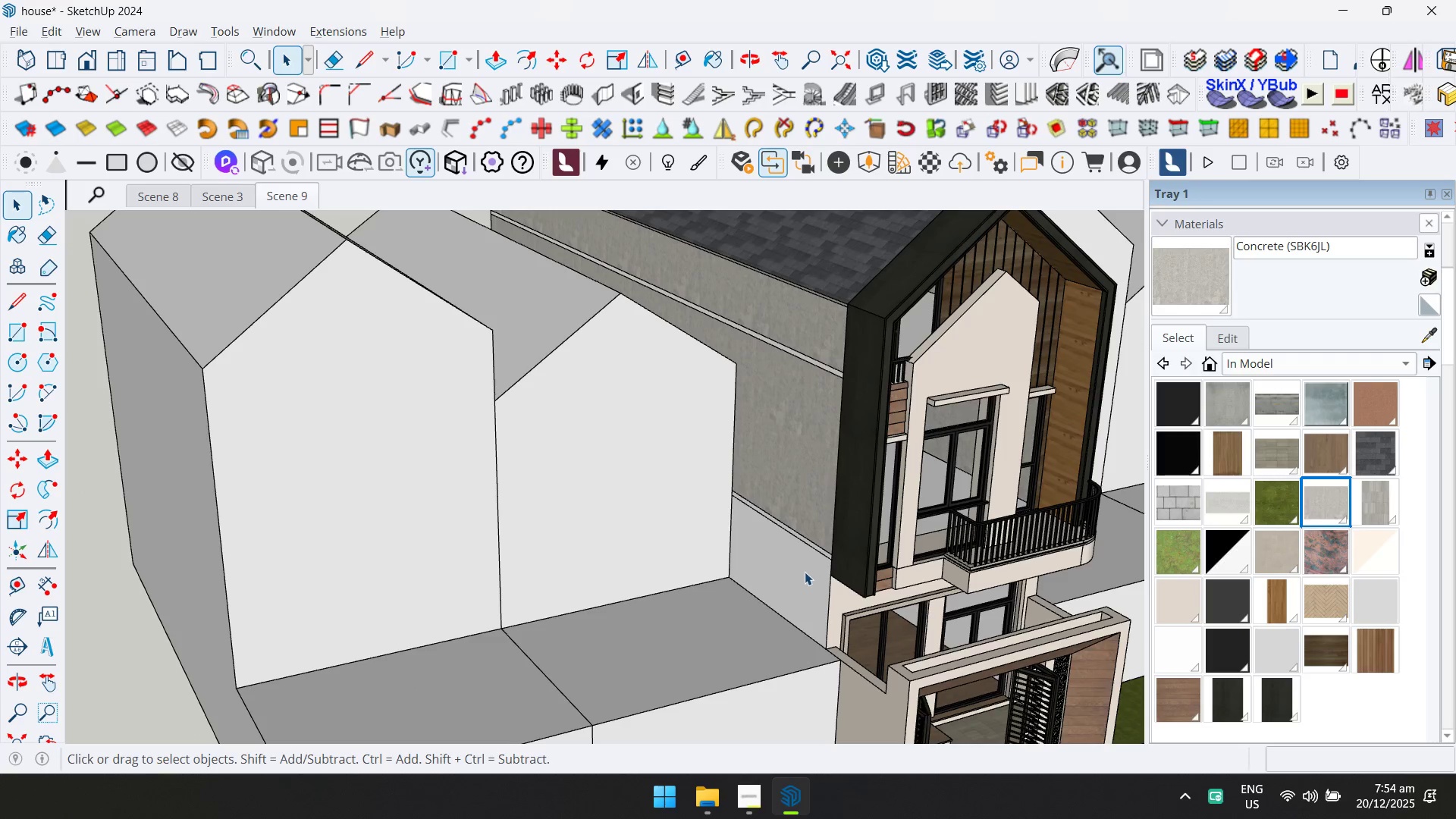 
double_click([805, 572])
 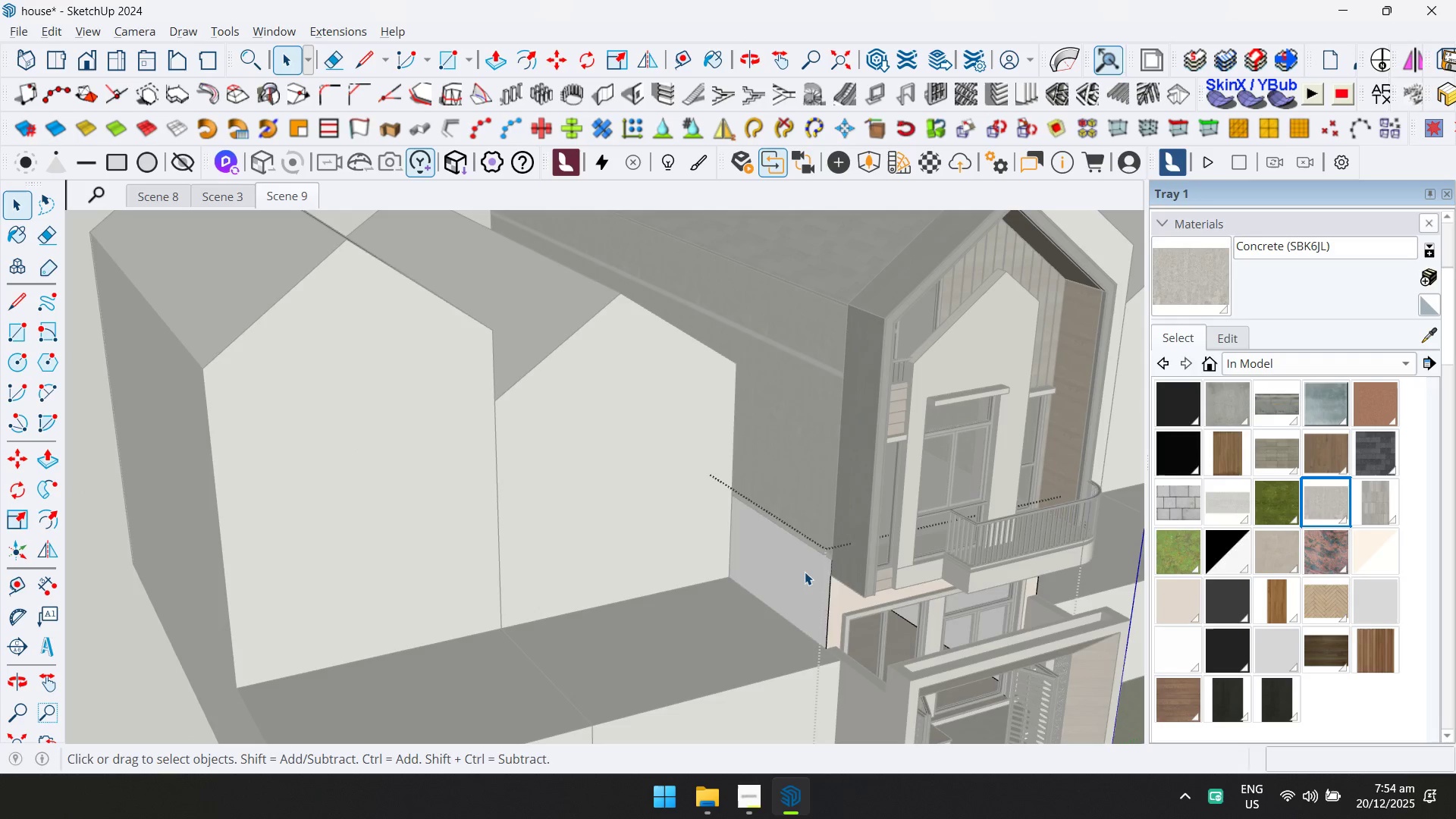 
triple_click([805, 572])
 